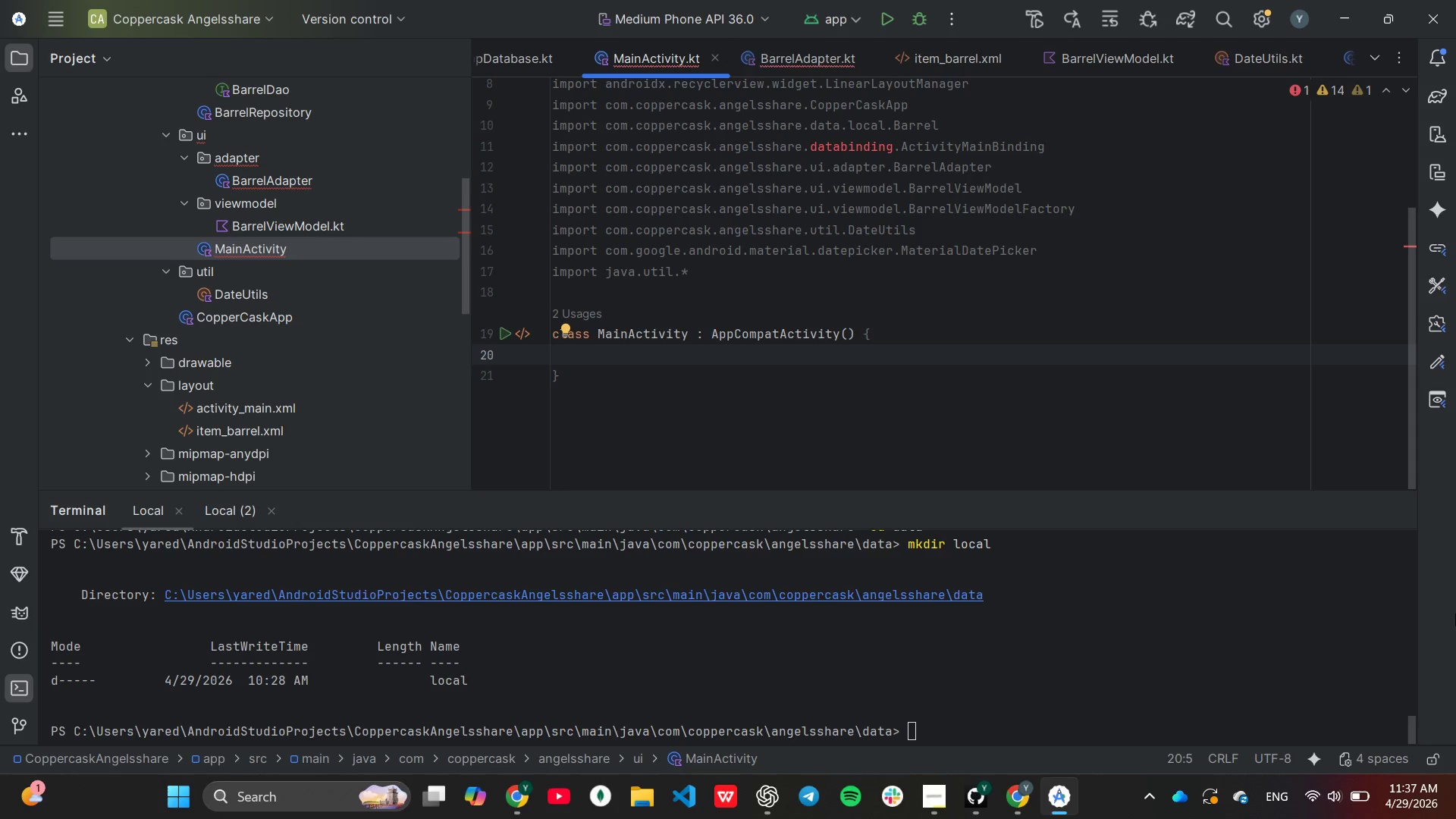 
mouse_move([1423, 774])
 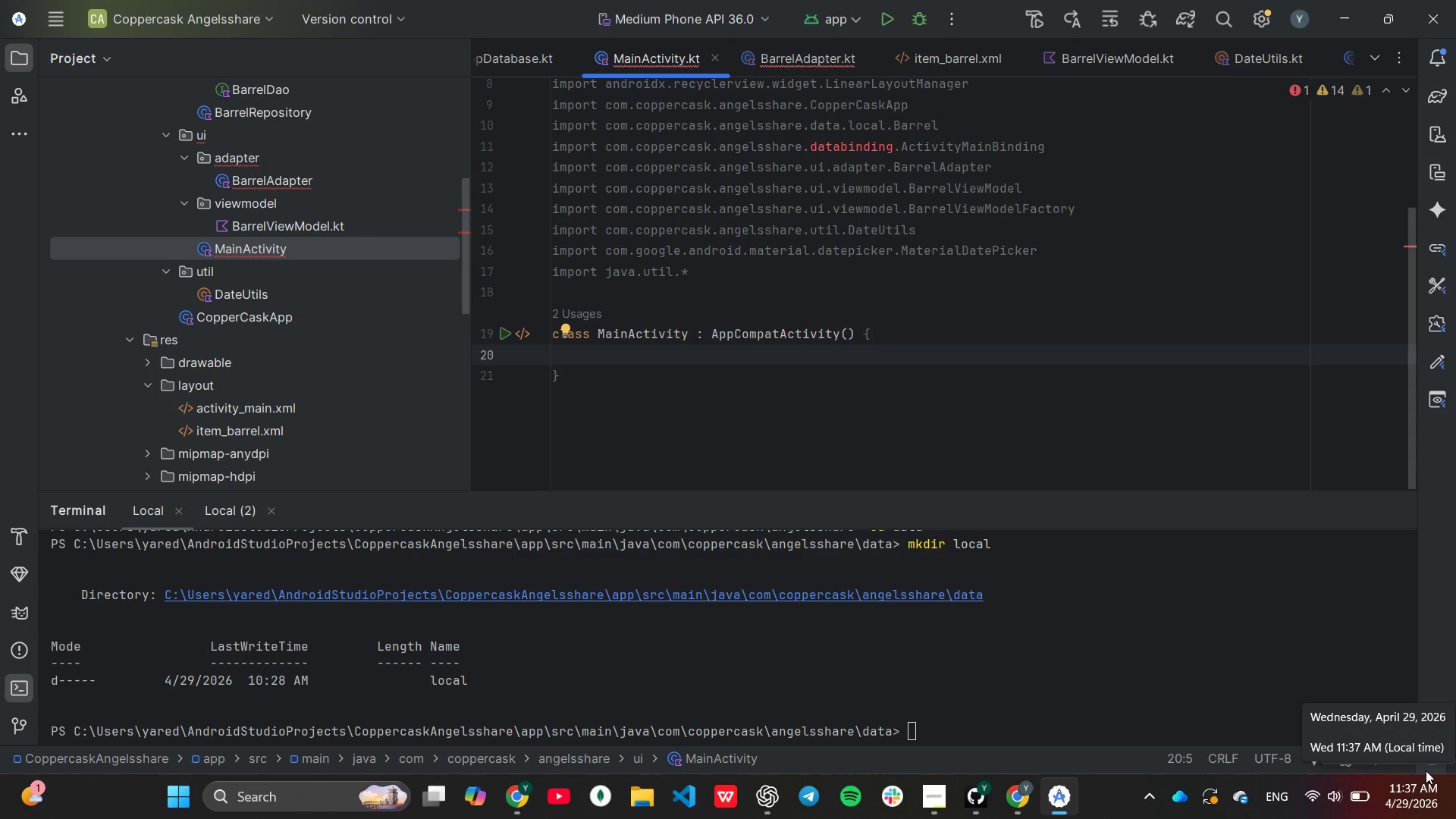 
type(private lateint var sele)
key(Backspace)
key(Backspace)
key(Backspace)
key(Backspace)
key(Backspace)
key(Backspace)
key(Backspace)
key(Backspace)
key(Backspace)
key(Backspace)
type(it)
 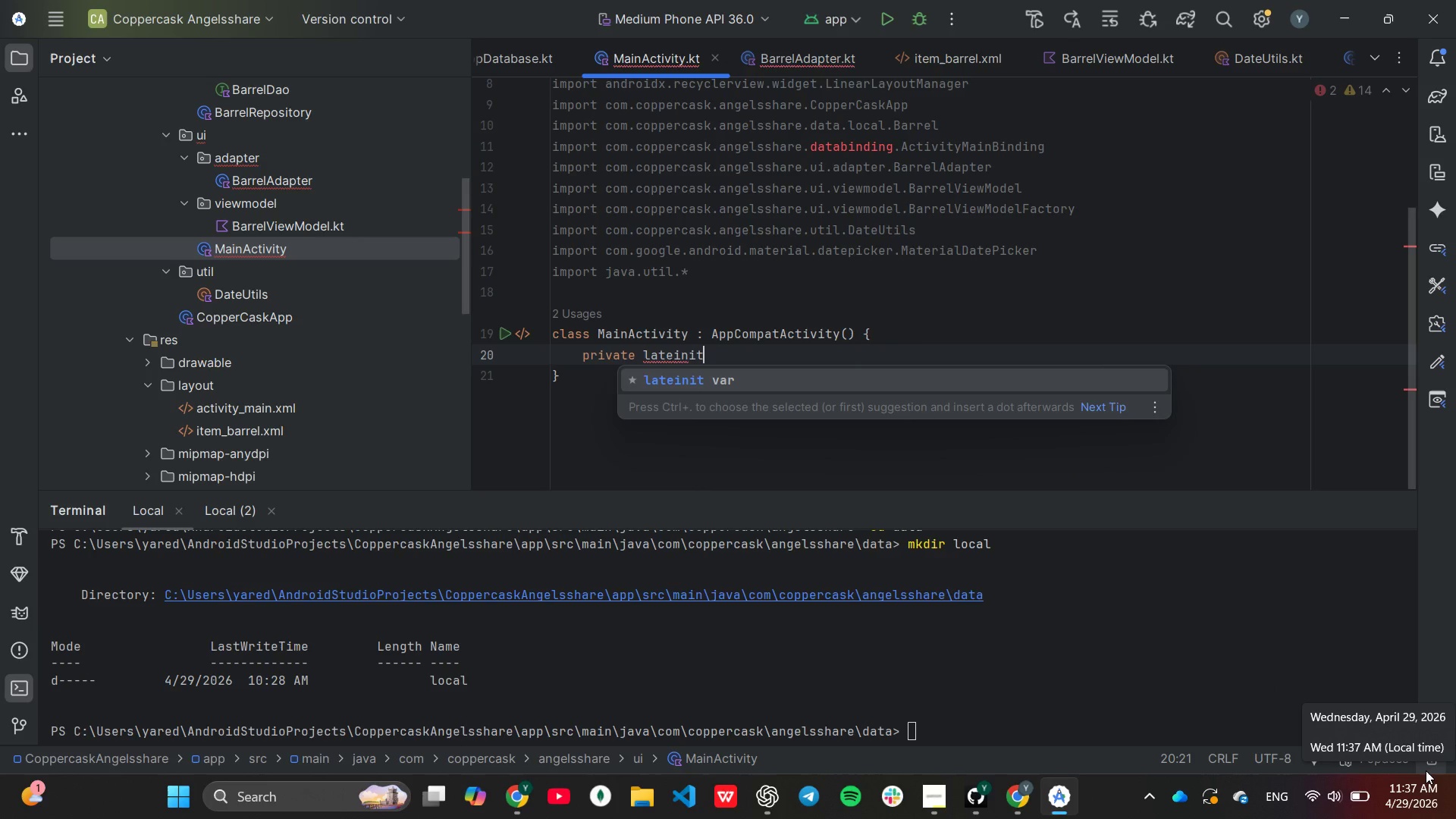 
key(Enter)
 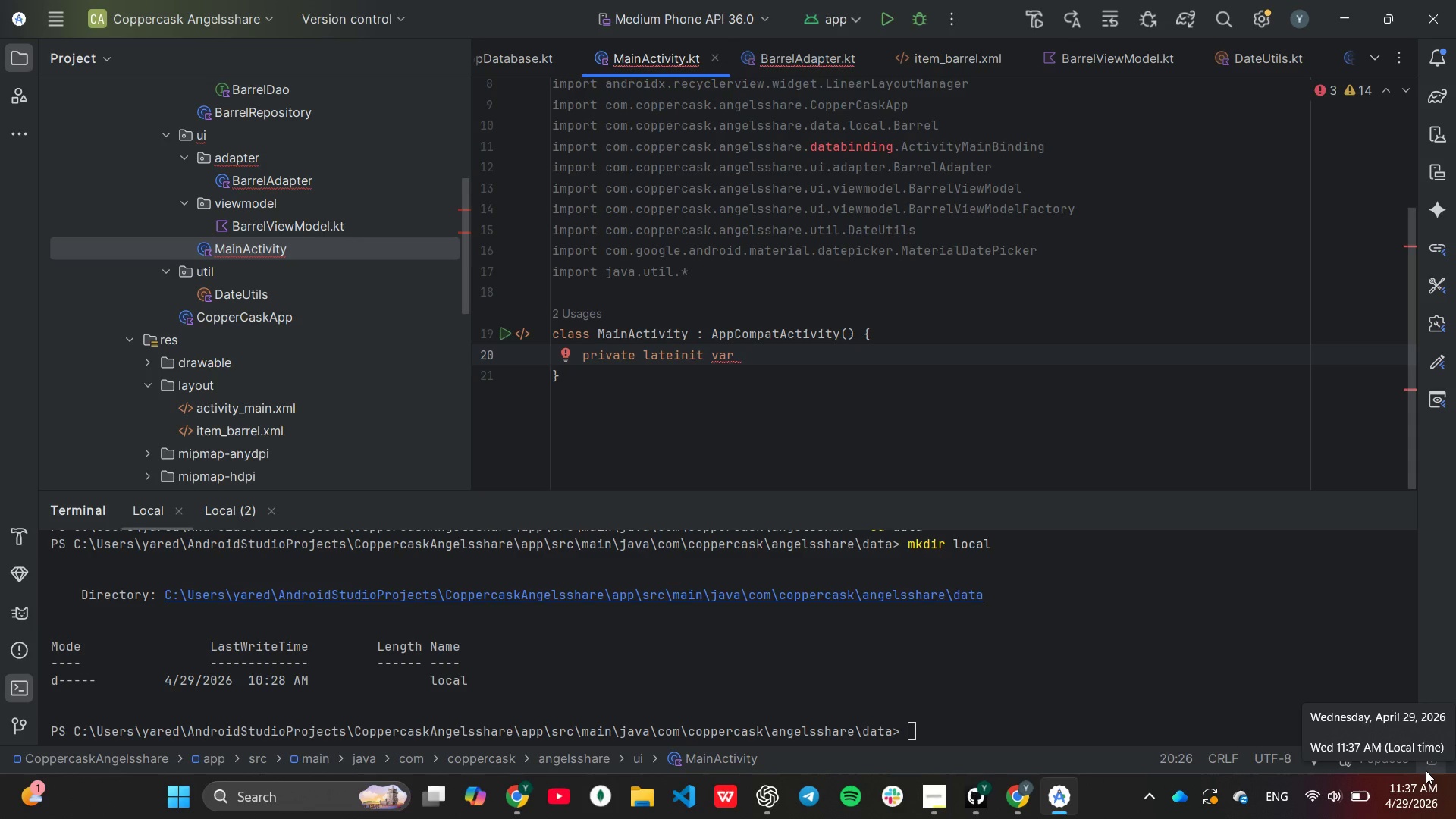 
type(binding: Ac)
 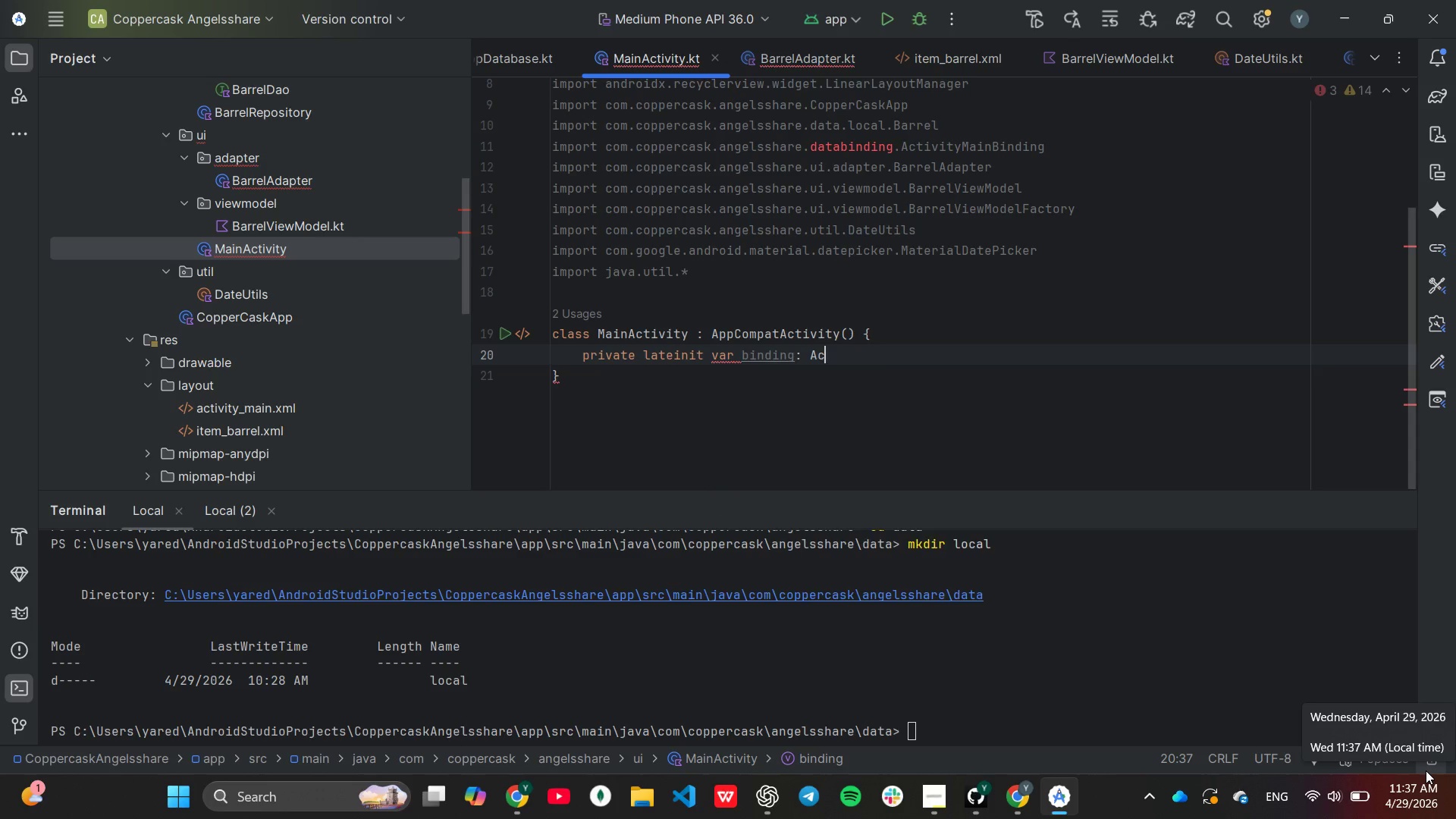 
key(Tab)
 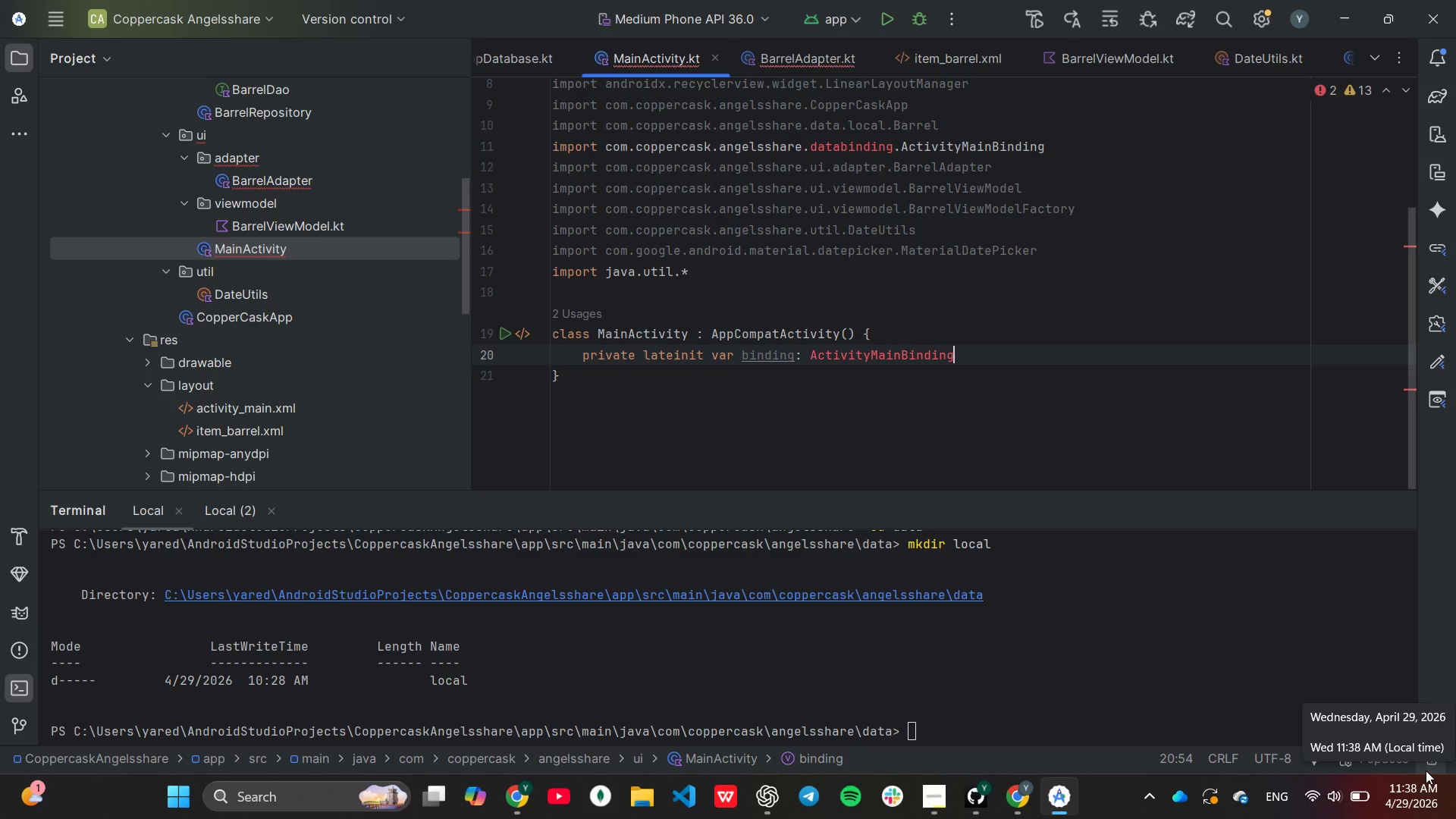 
key(Enter)
 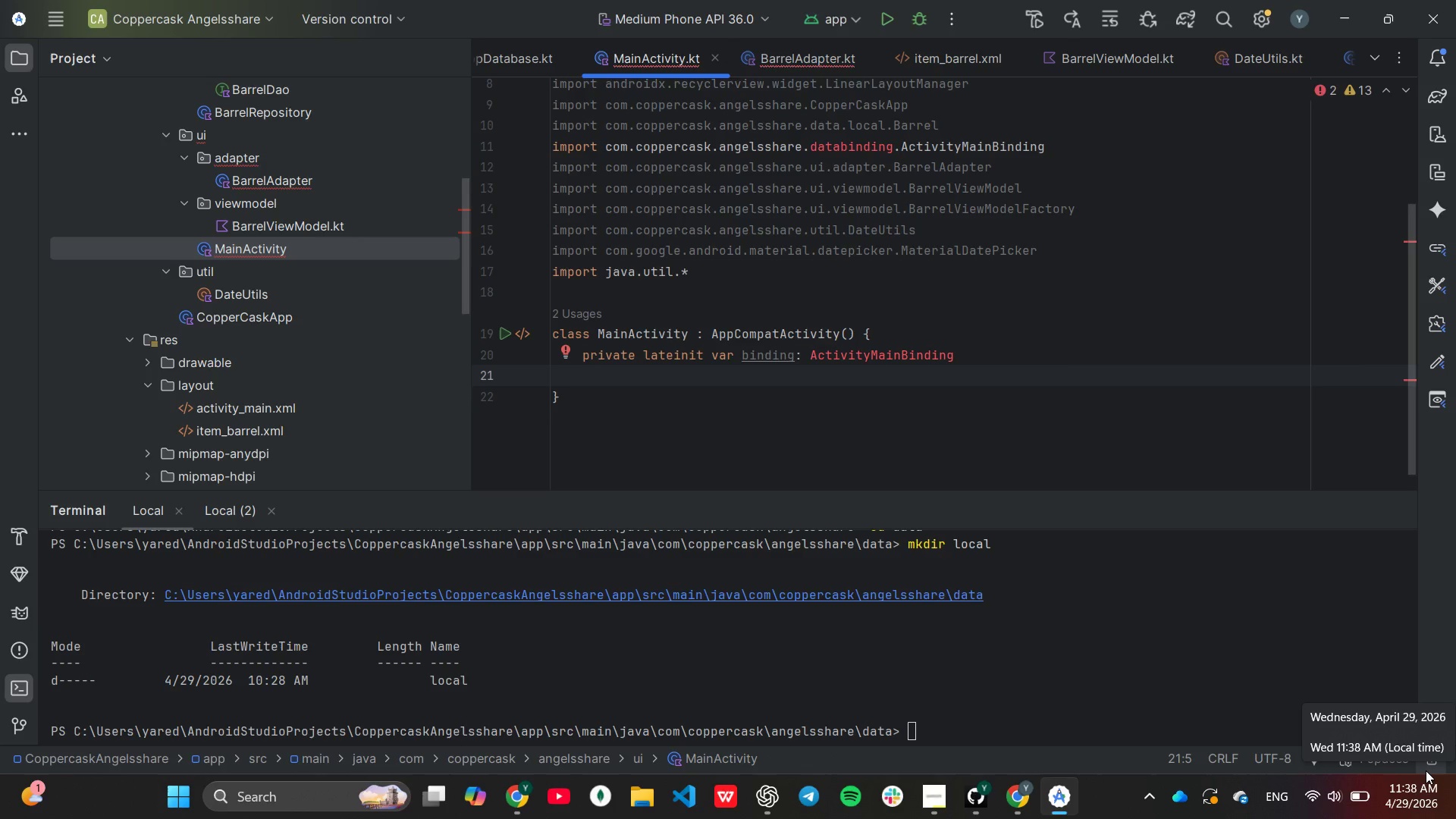 
type(pro)
key(Backspace)
type(ivate val)
key(Backspace)
type(r selectedDate)
 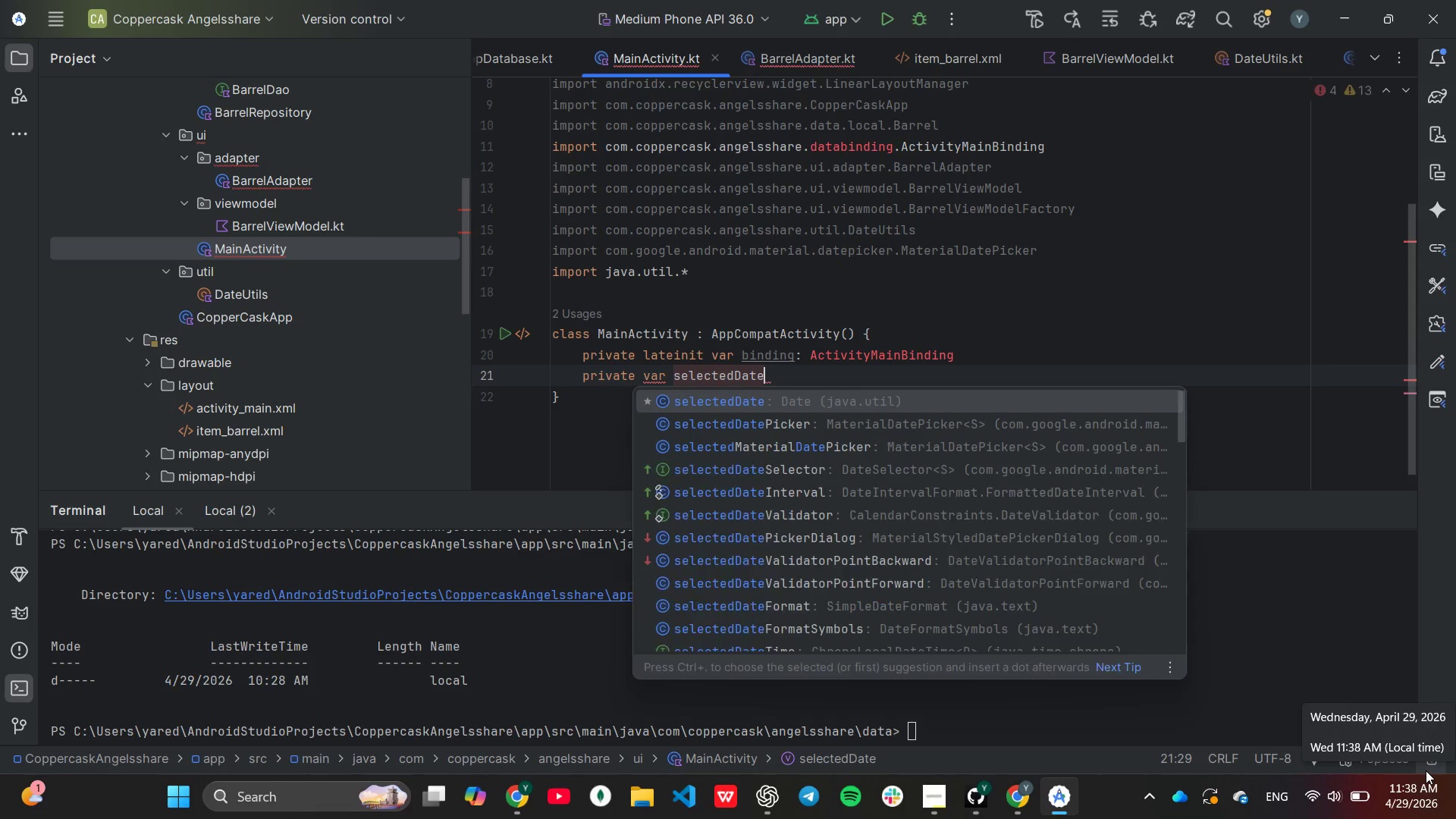 
wait(5.83)
 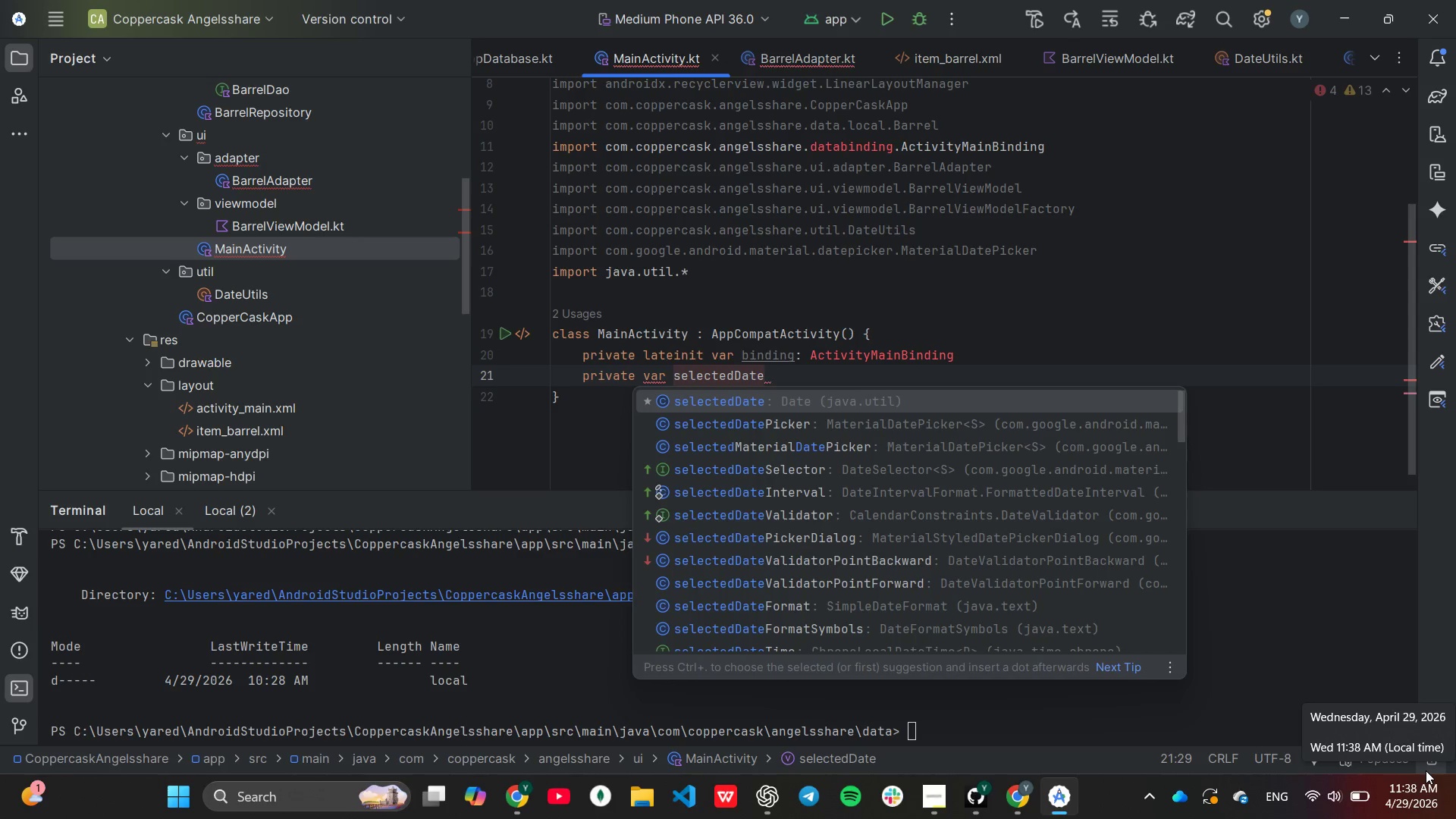 
key(Tab)
 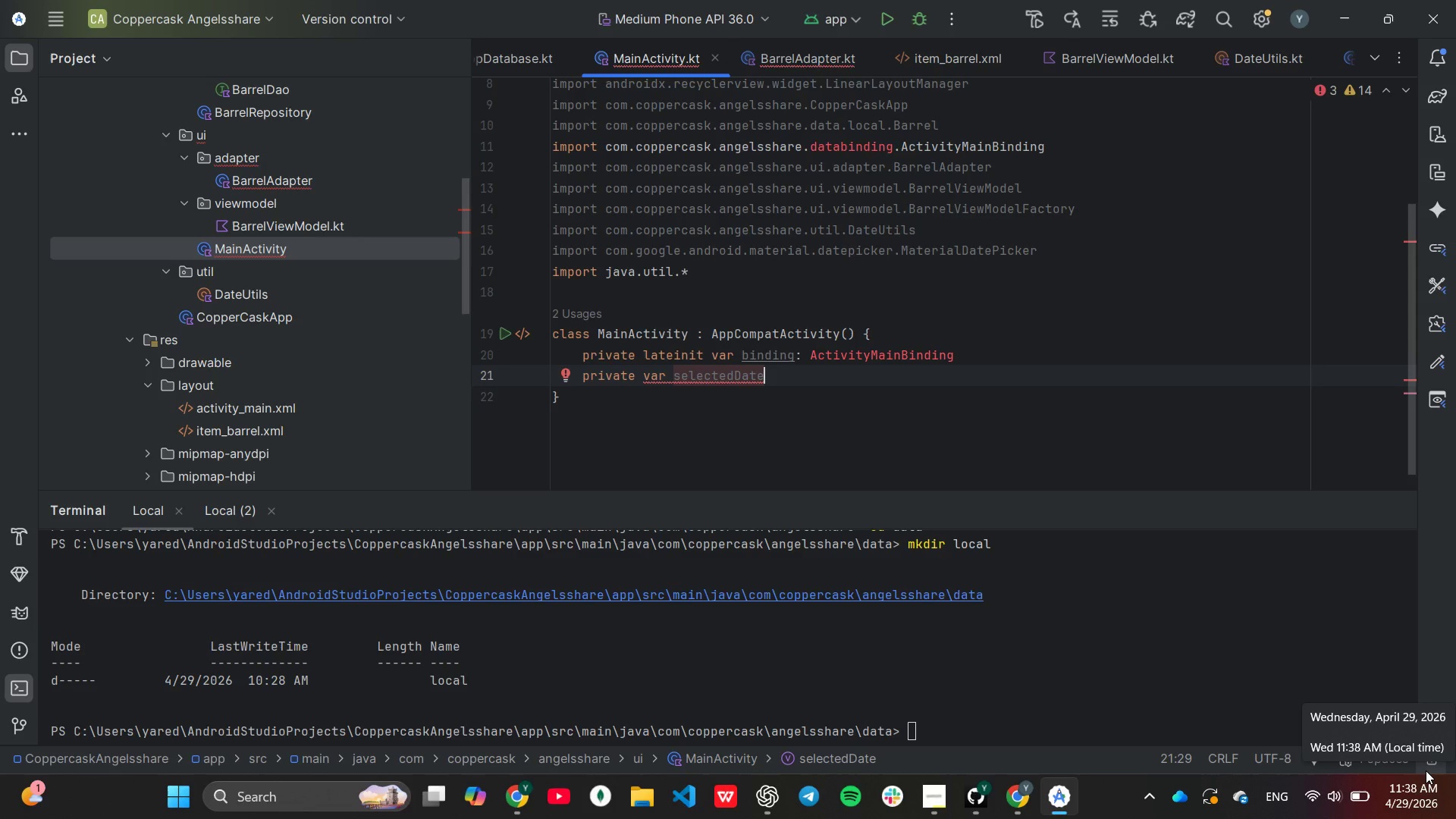 
type(: l)
key(Backspace)
type(Long = System)
 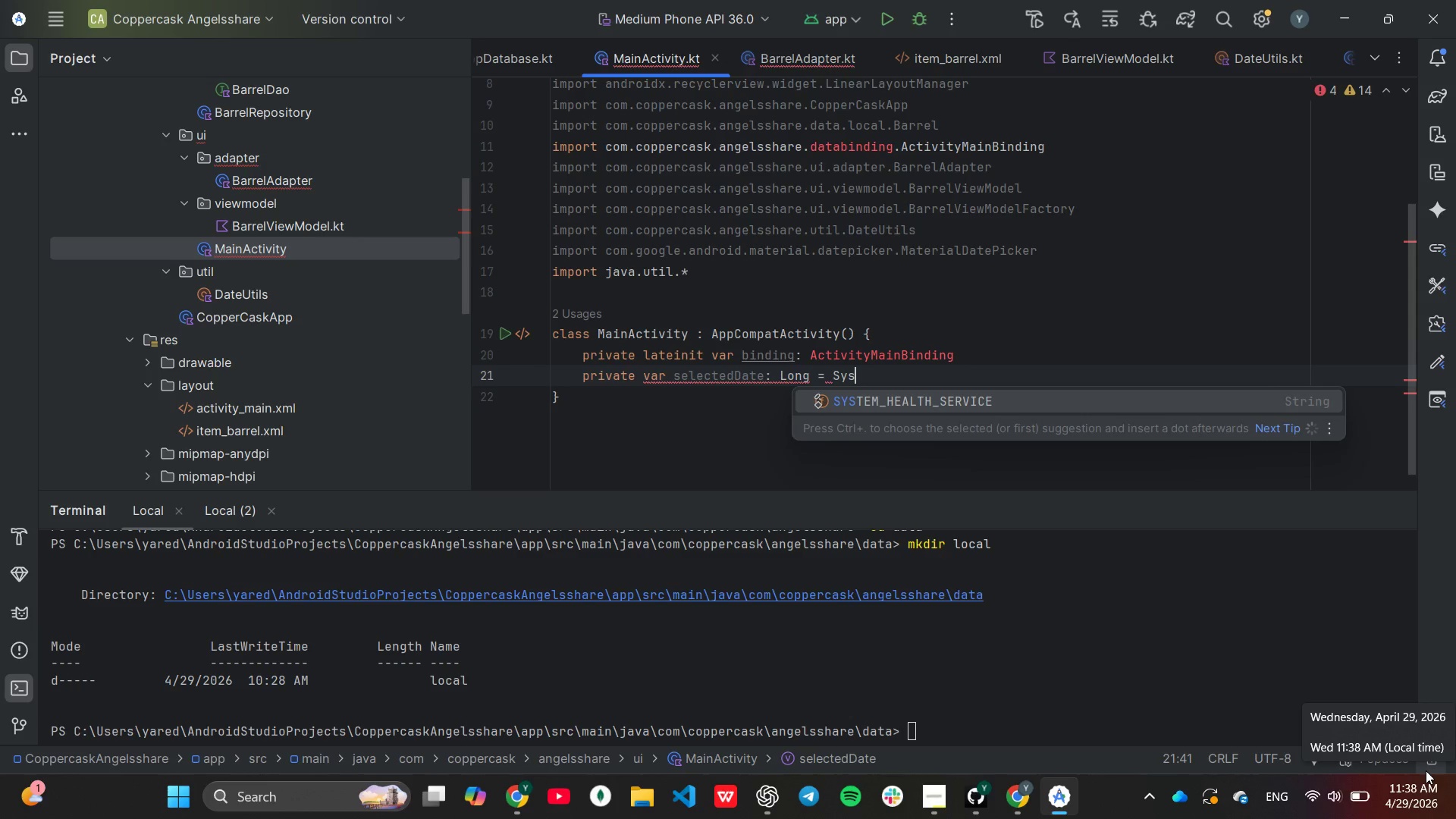 
type(.curr)
 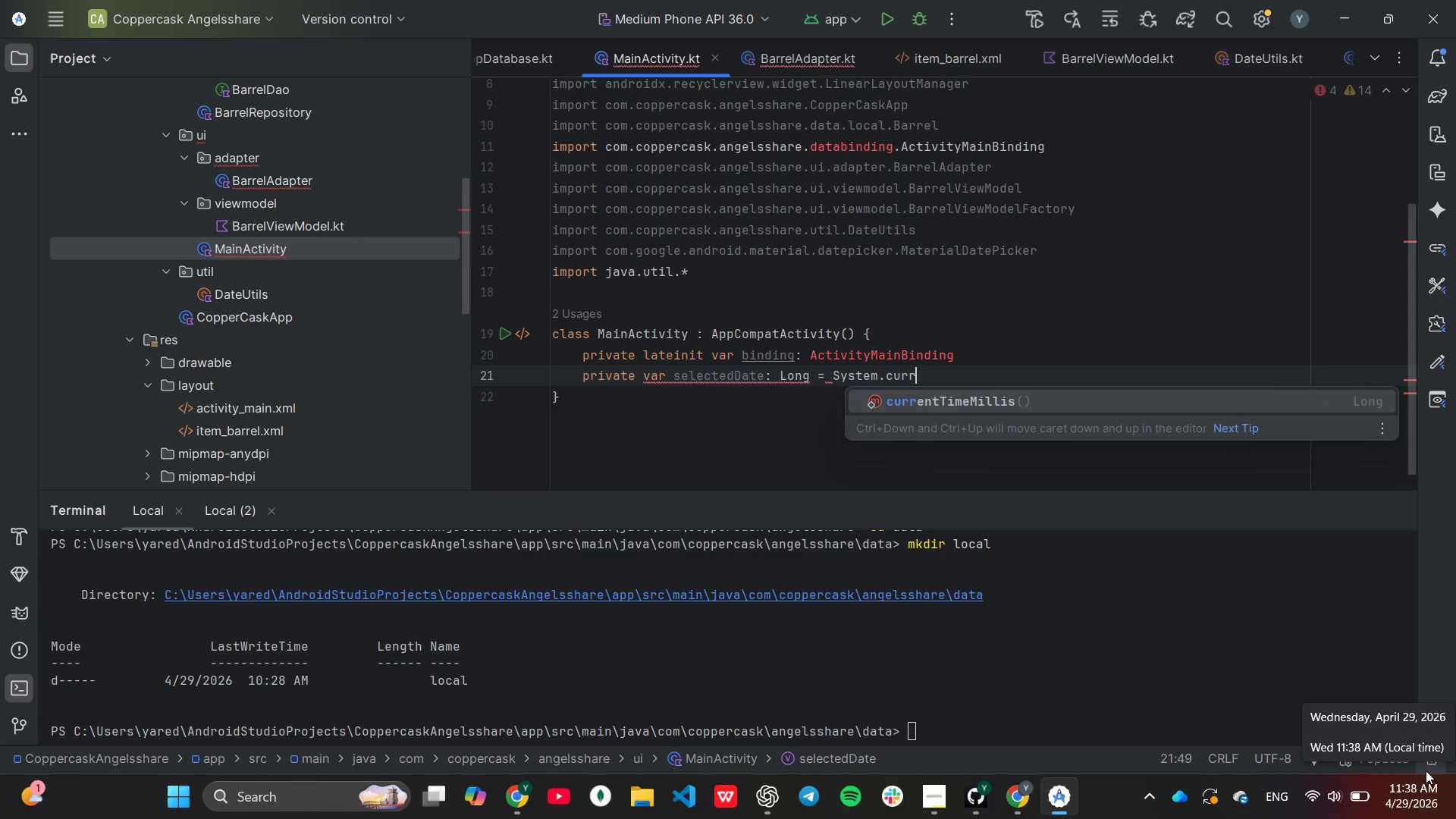 
key(Enter)
 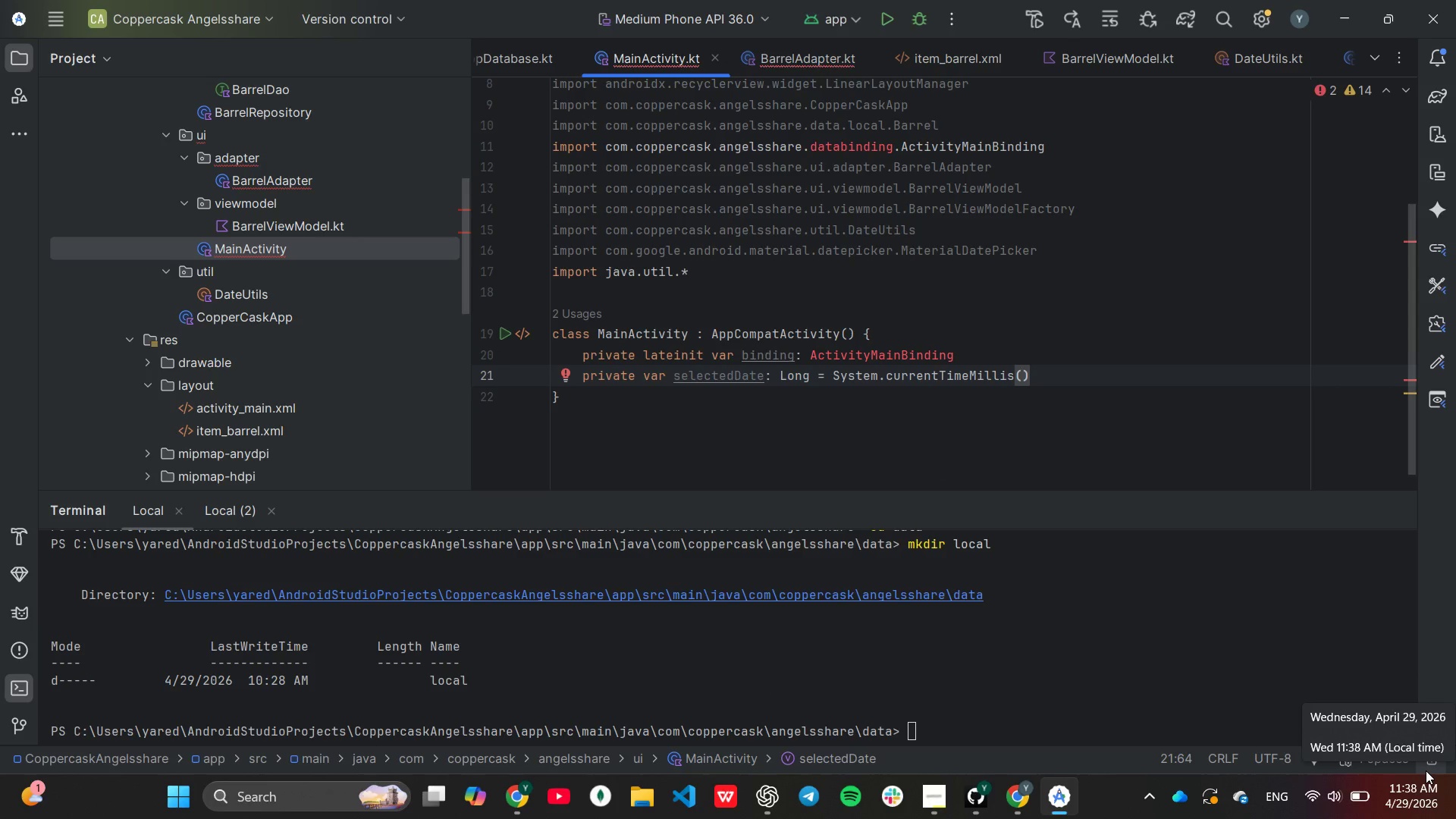 
key(Enter)
 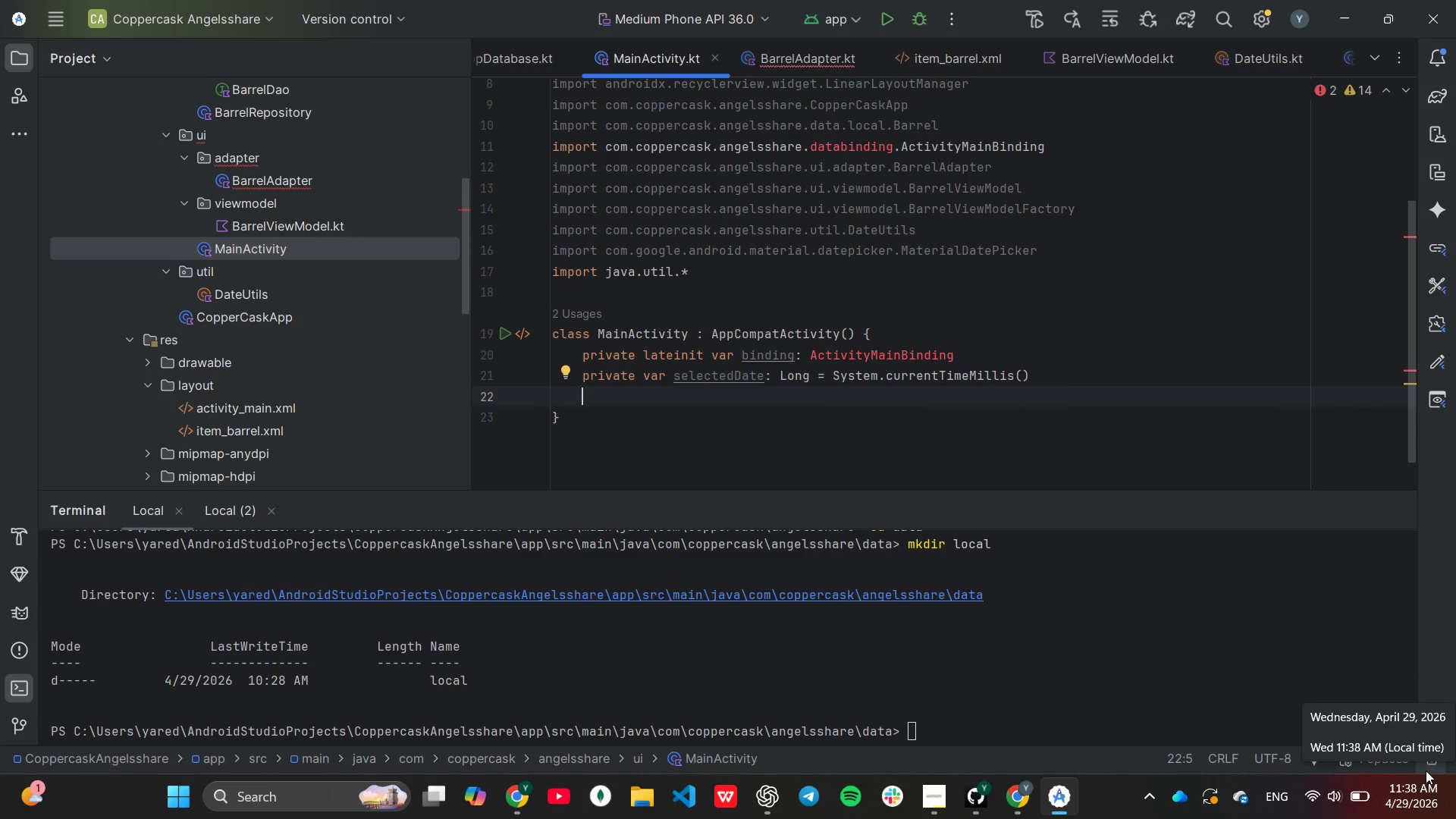 
key(Enter)
 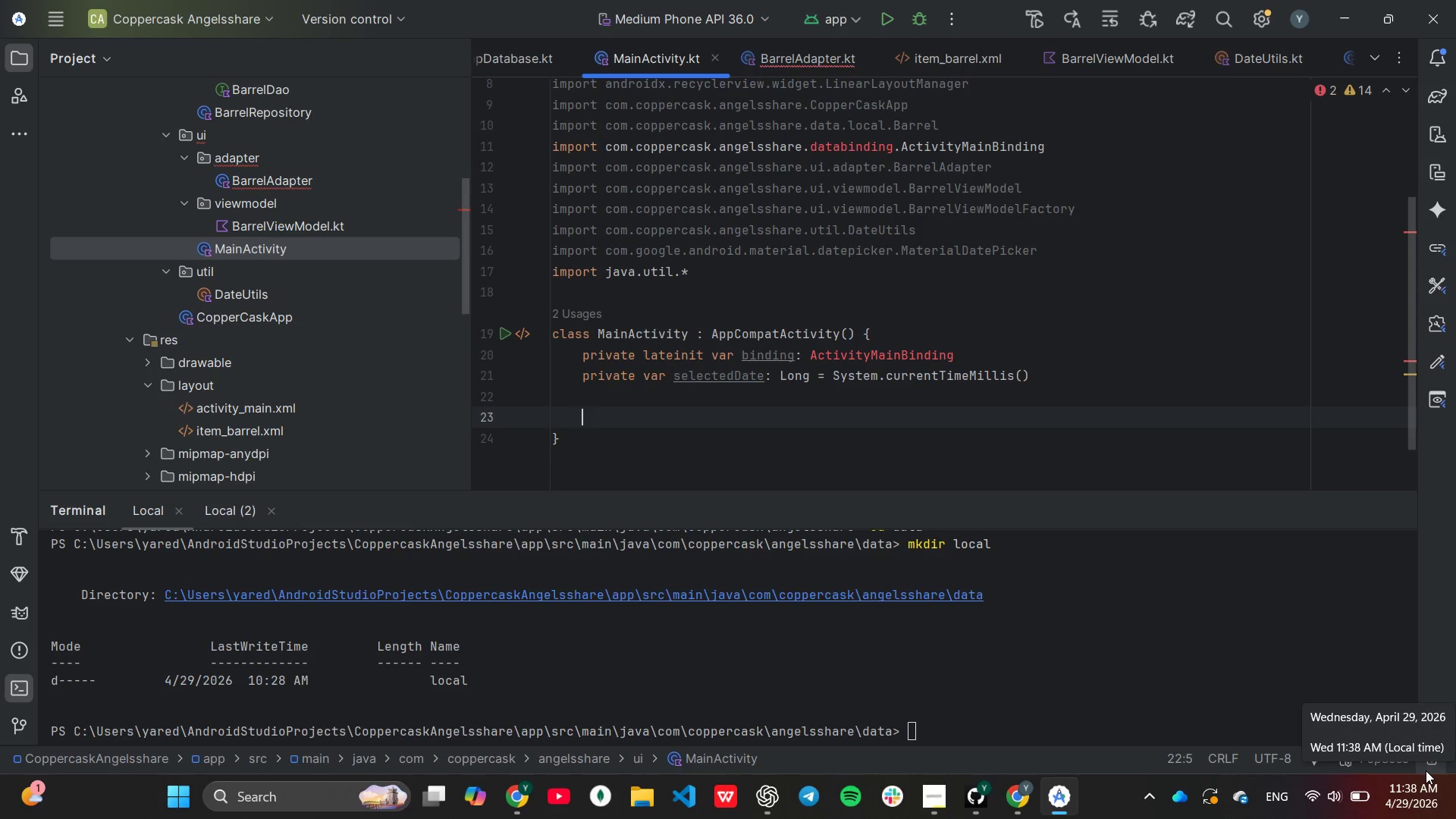 
type(private val view)
 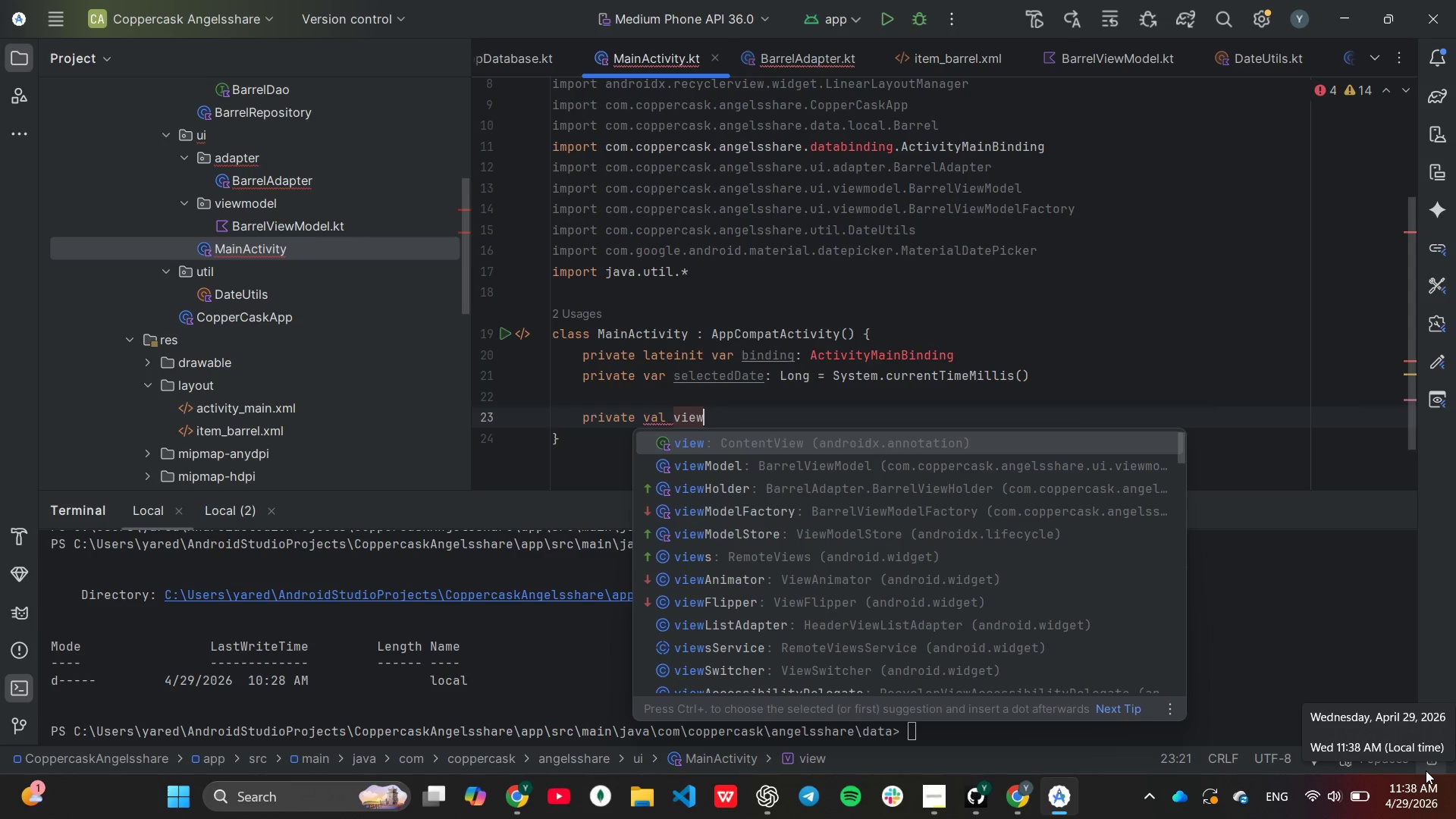 
key(ArrowDown)
 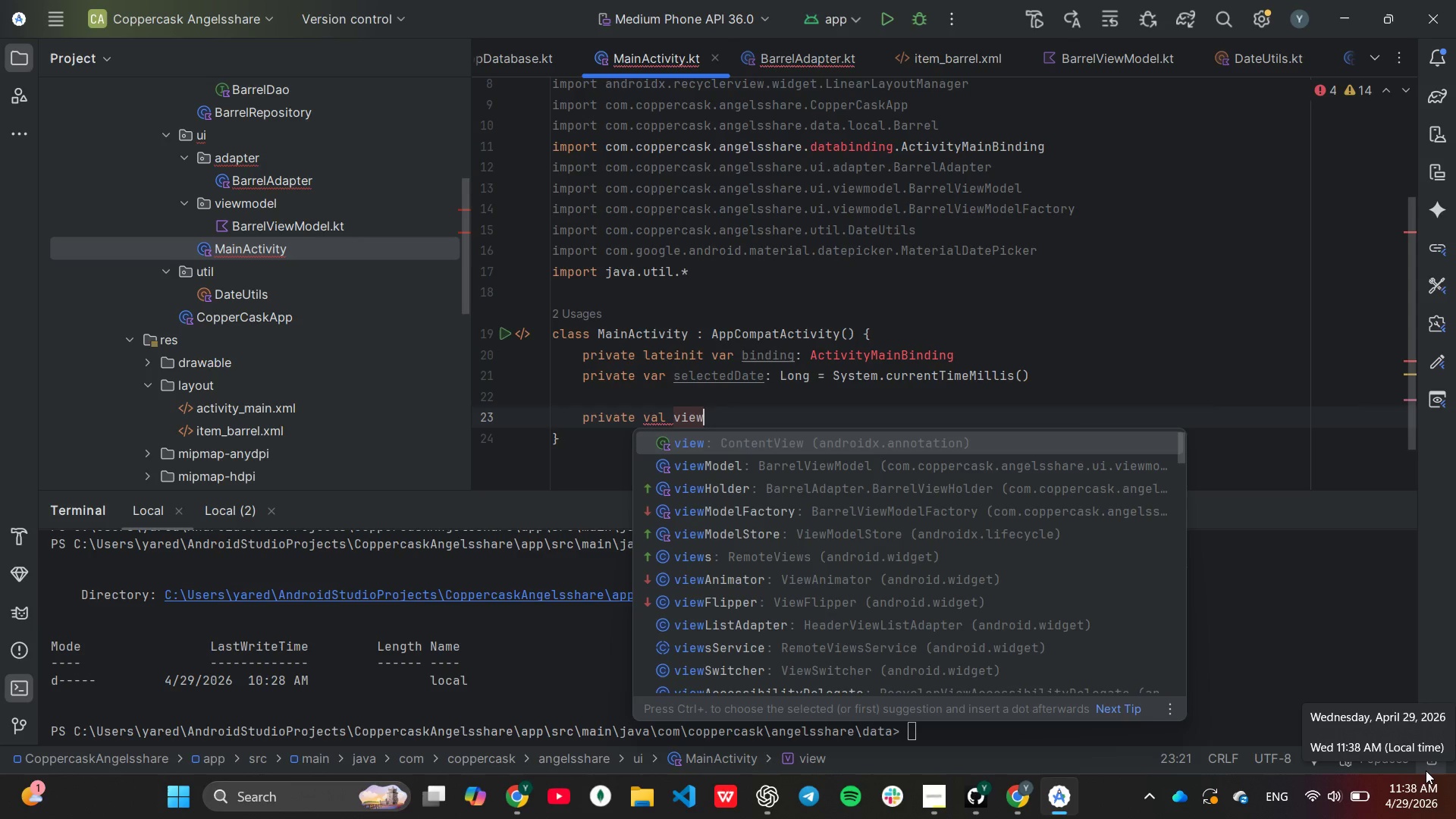 
key(Enter)
 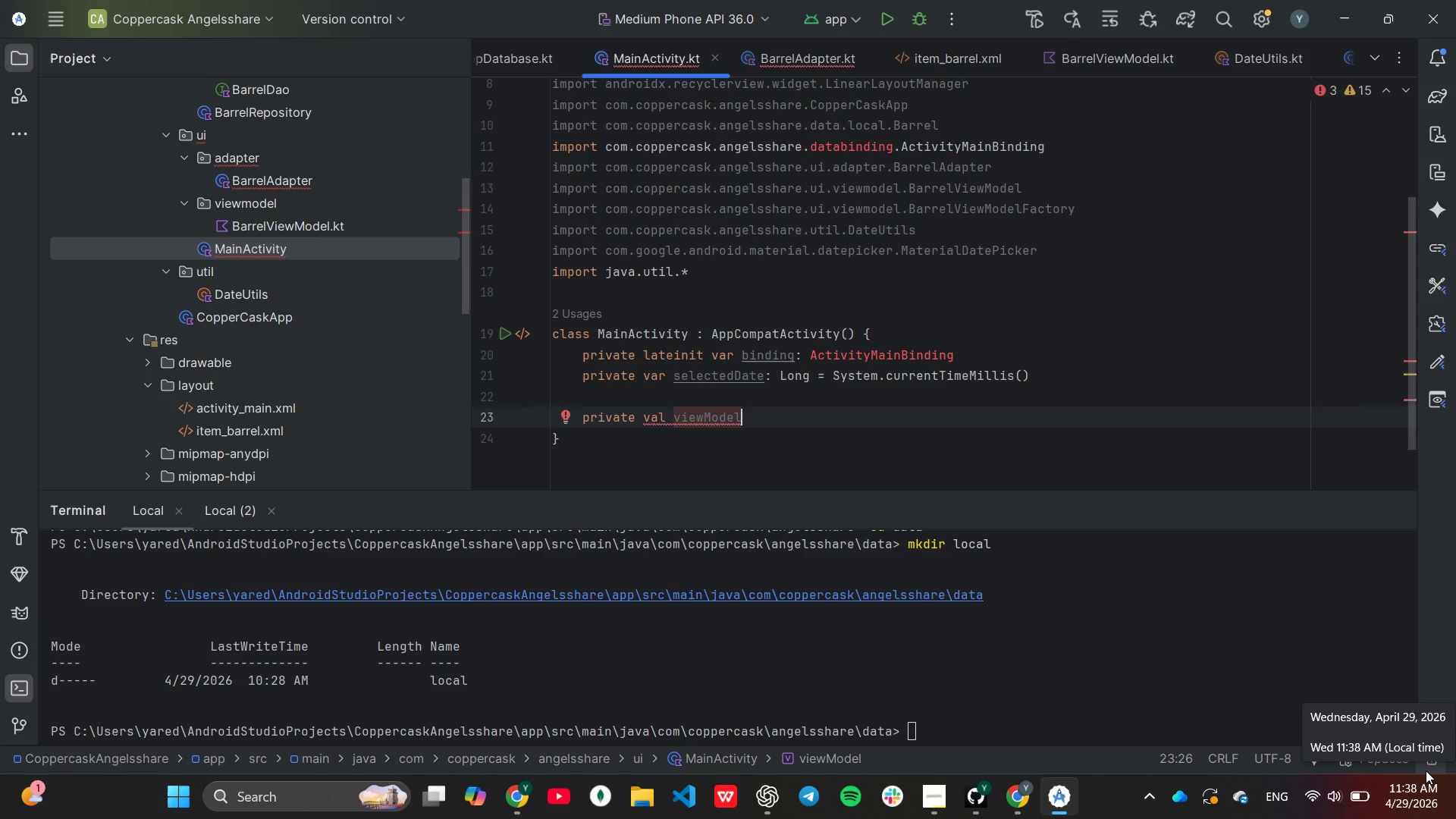 
hold_key(key=CapsLock, duration=0.31)
 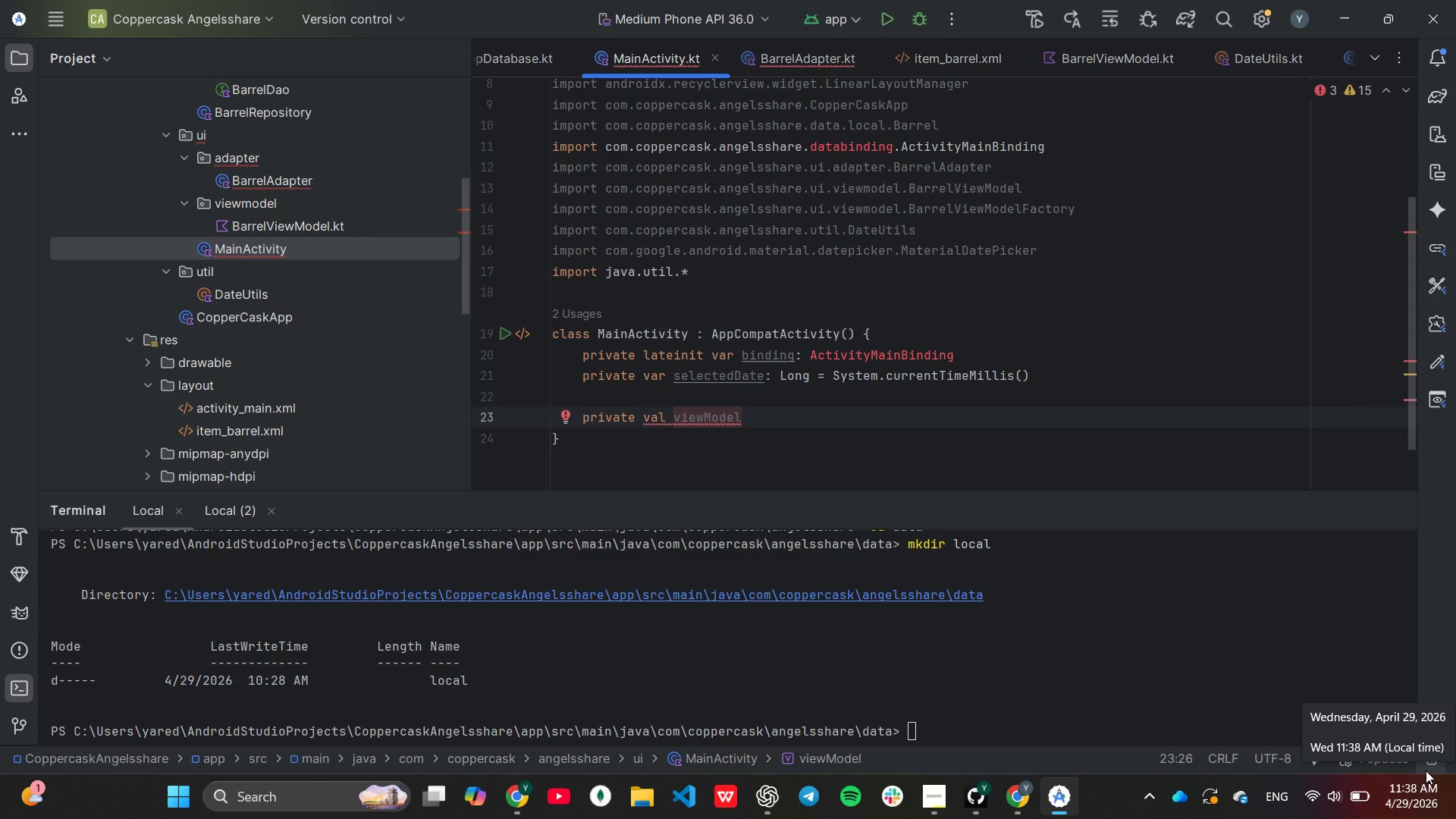 
type(: Bar)
 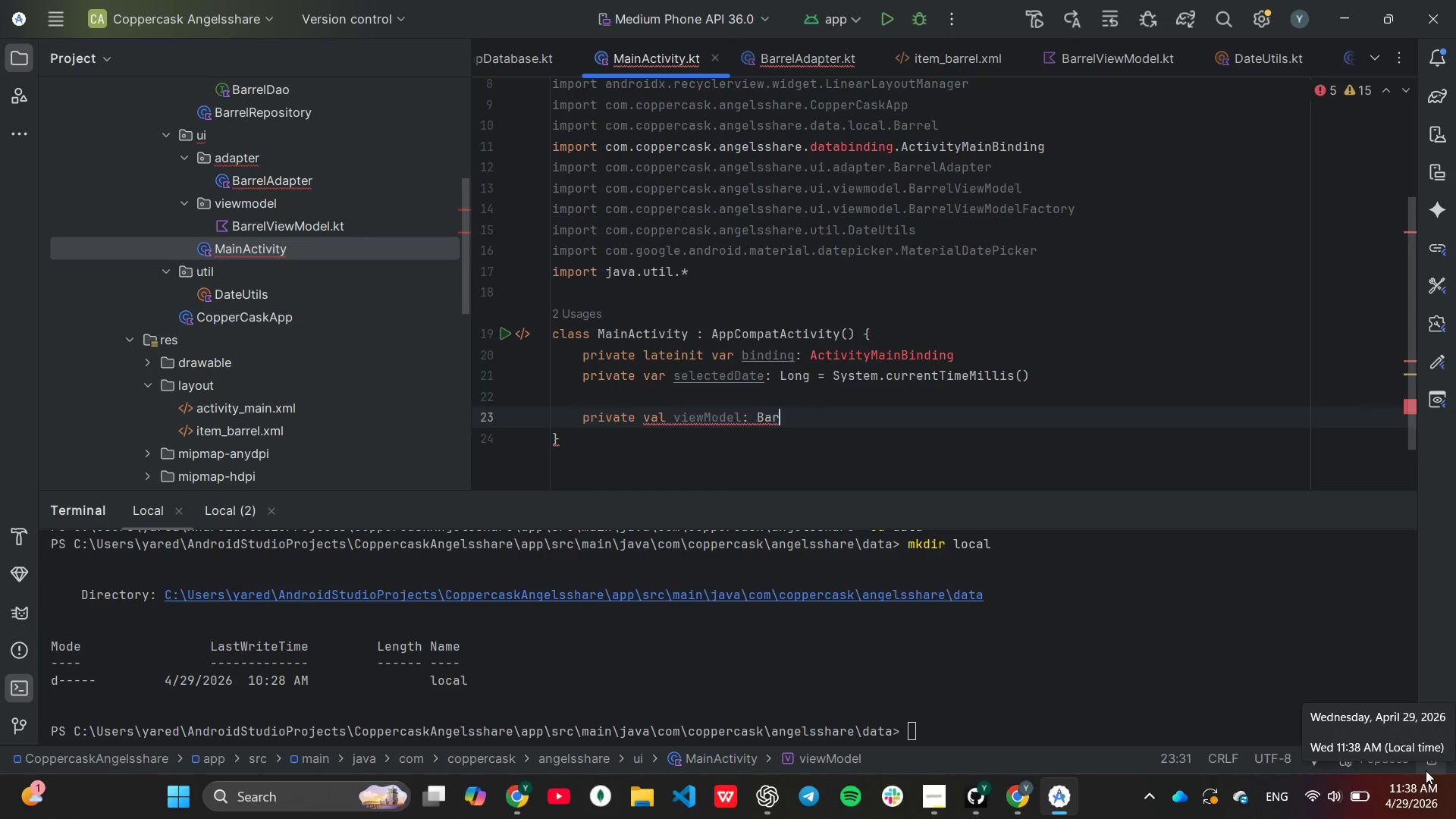 
key(Enter)
 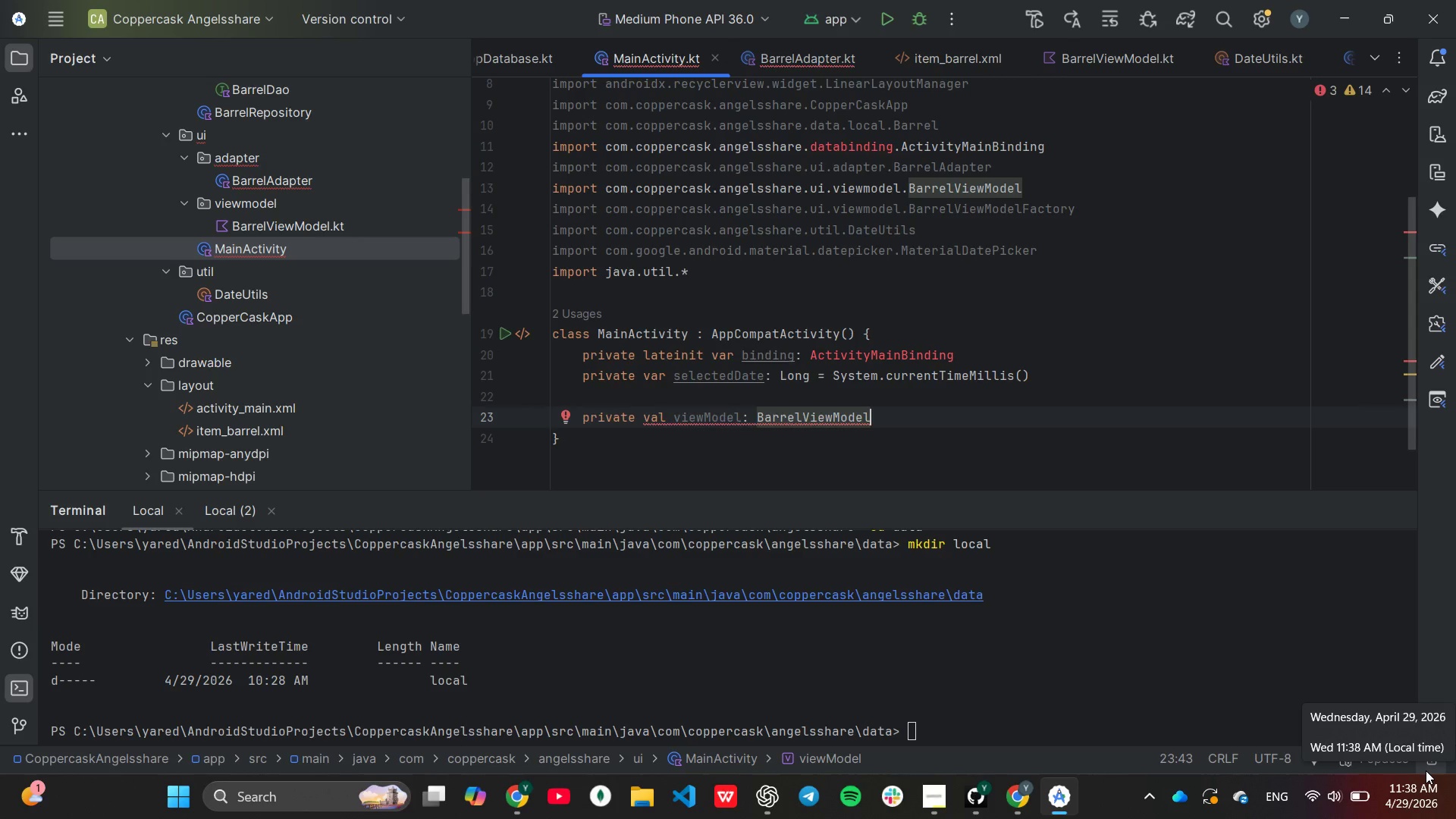 
type(mby viewModels{)
 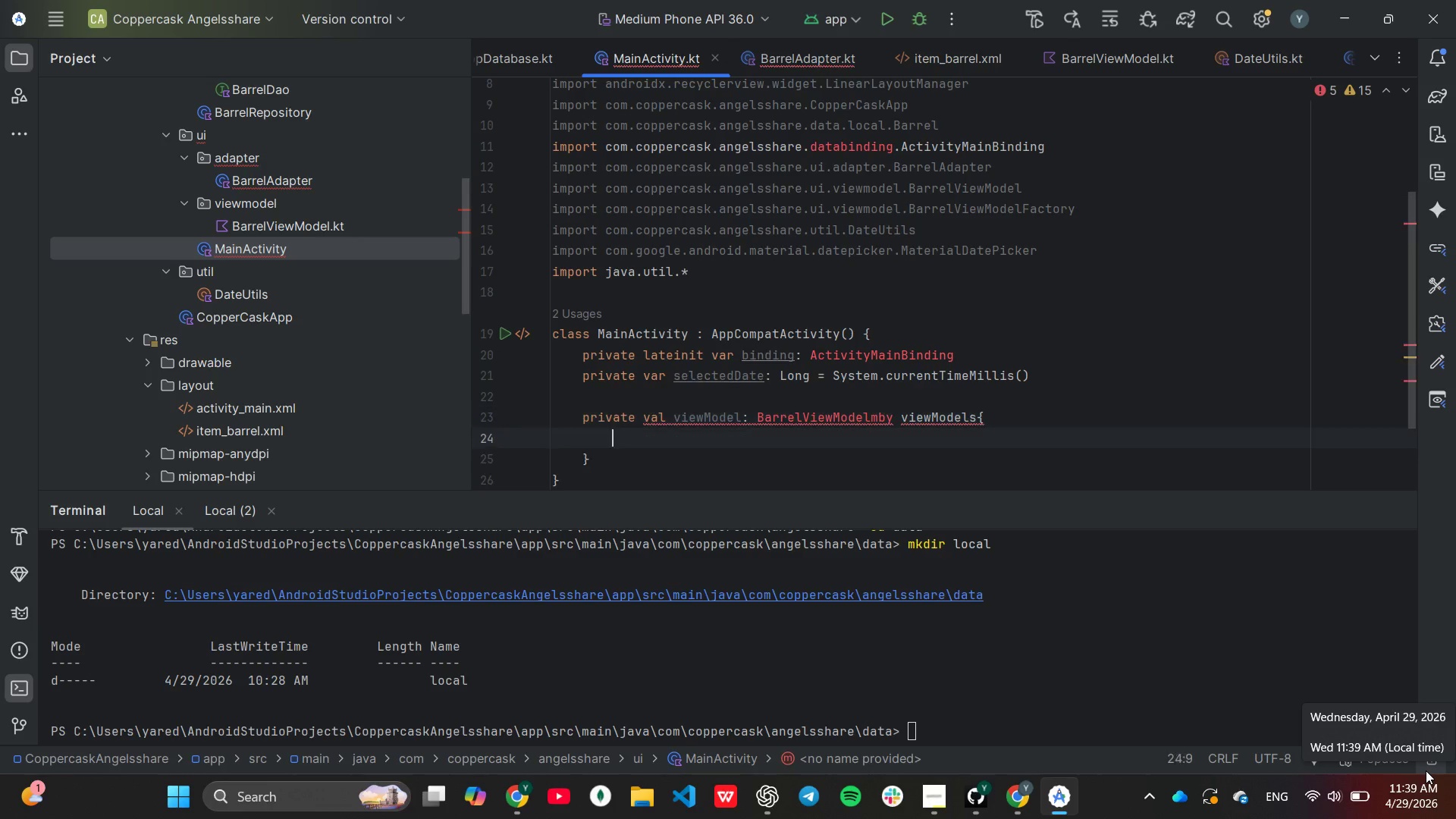 
 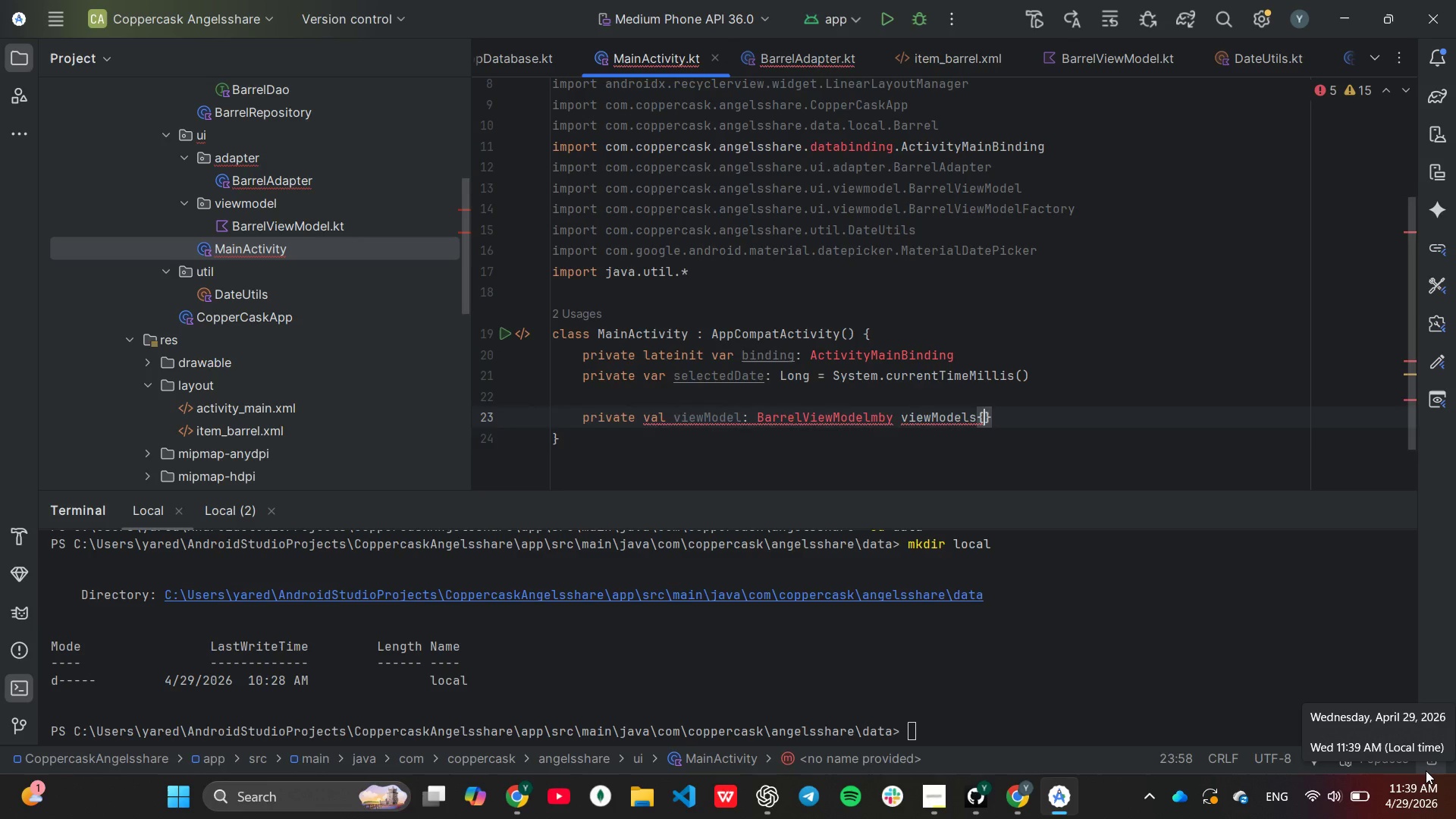 
key(Enter)
 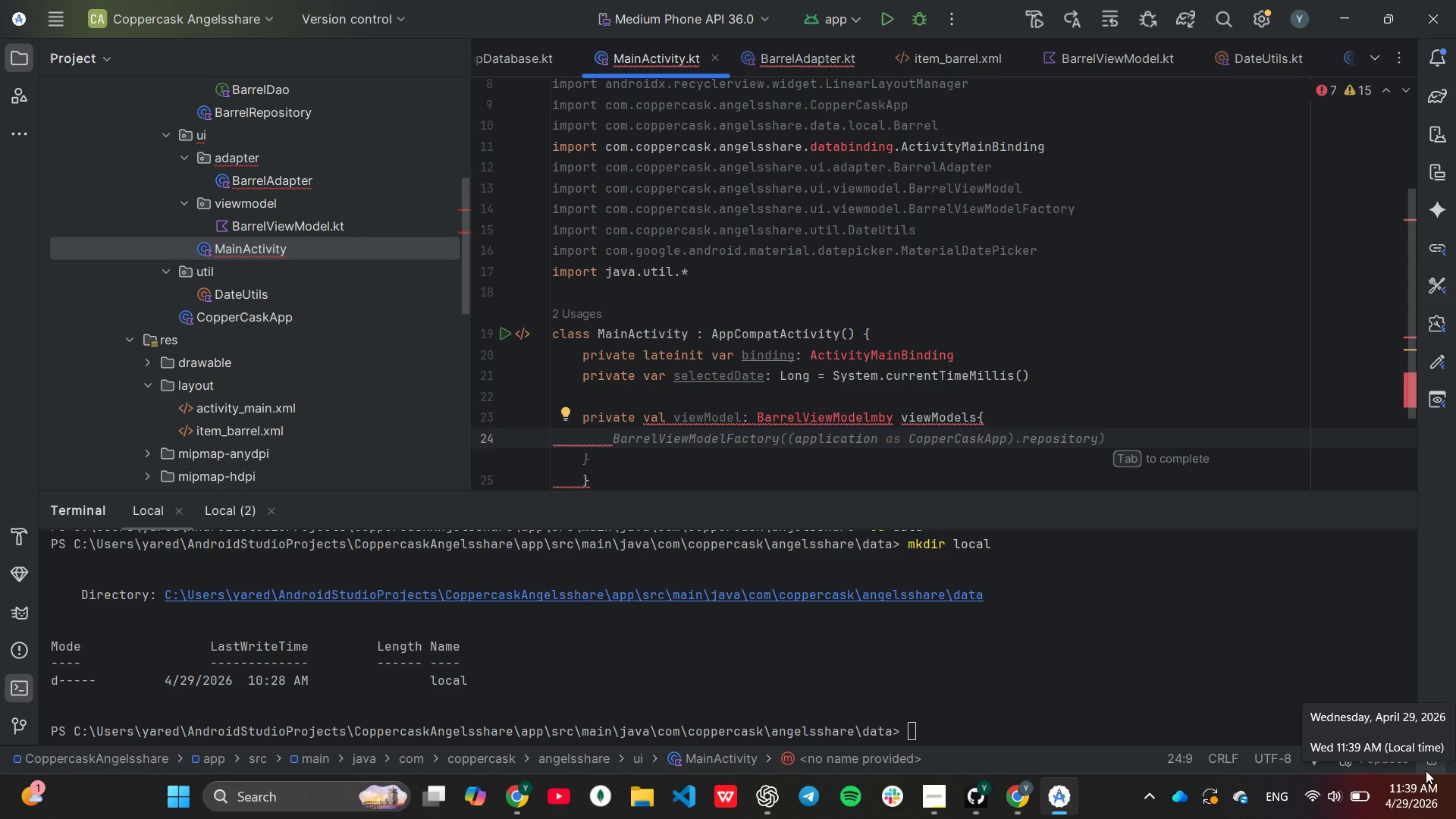 
wait(9.95)
 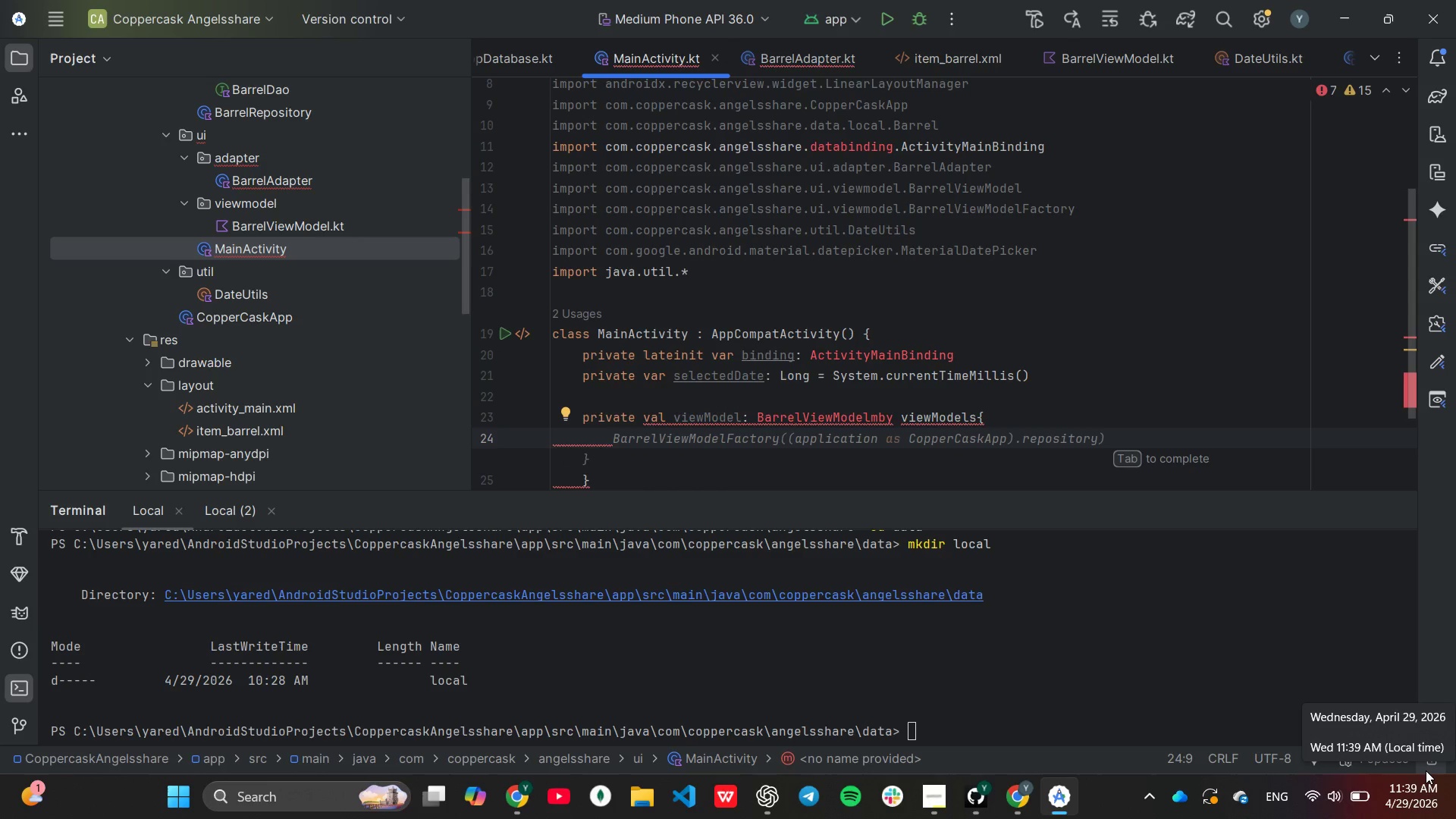 
type( by)
 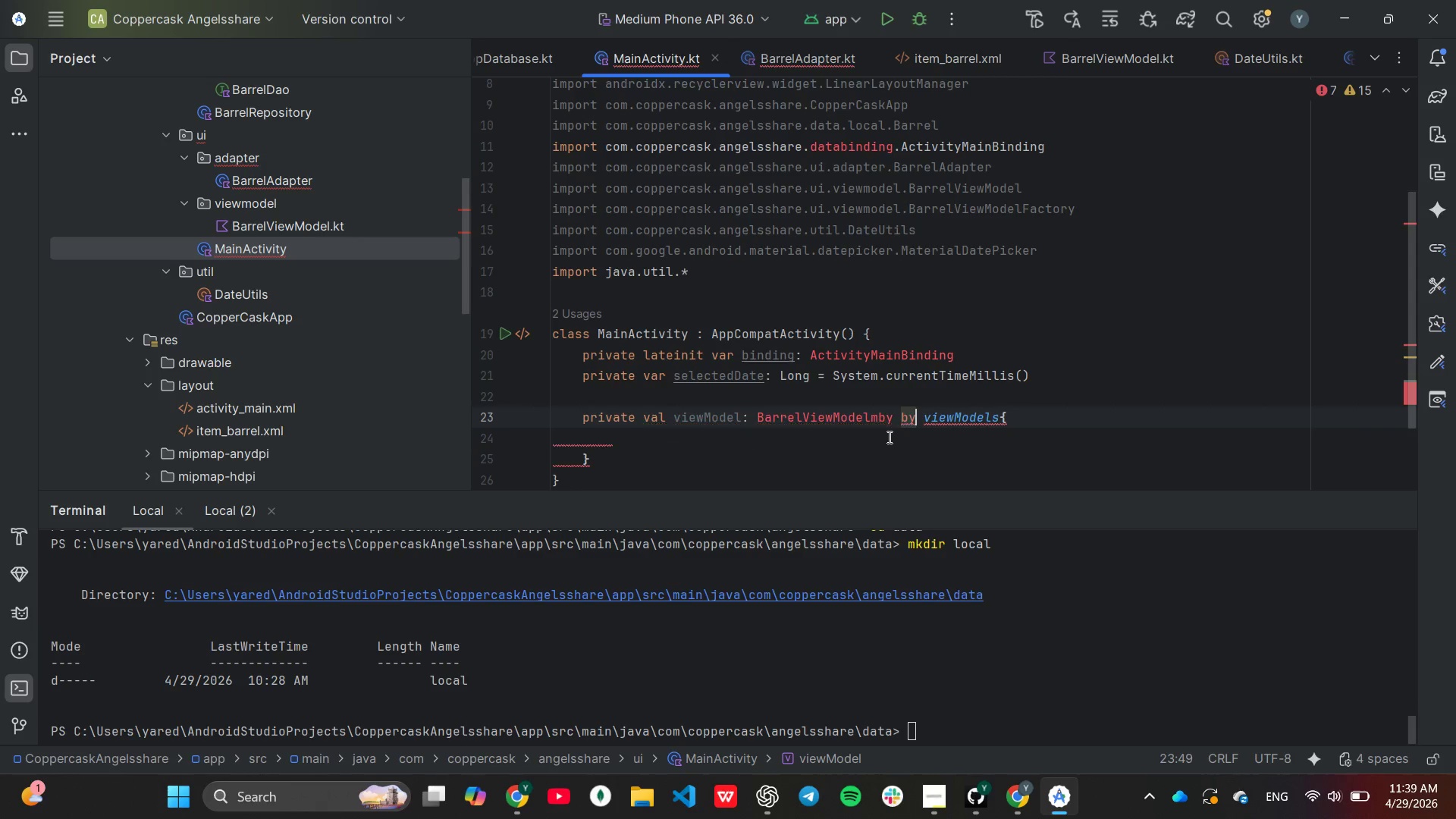 
left_click([888, 437])
 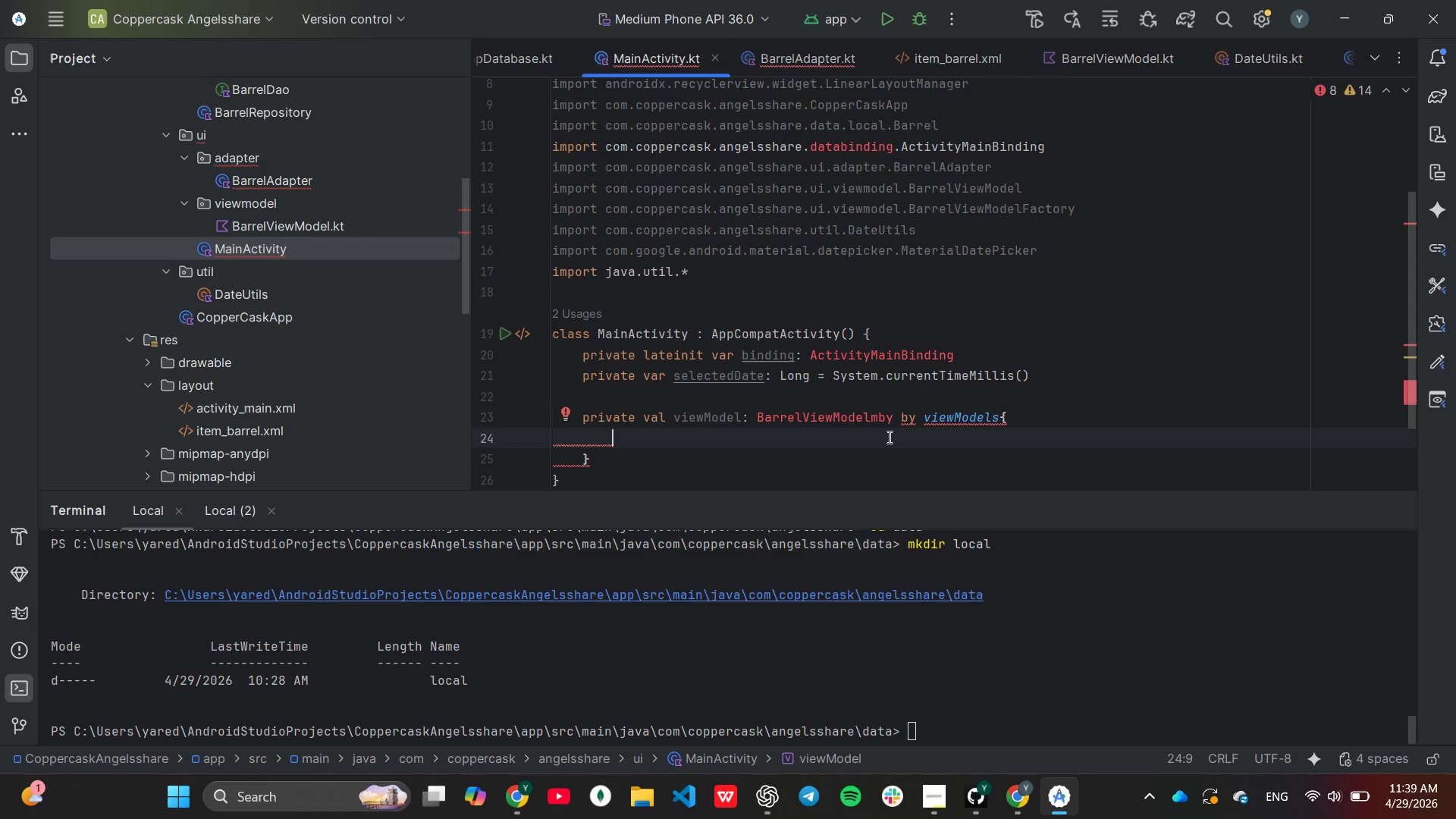 
type(Ba)
key(Tab)
 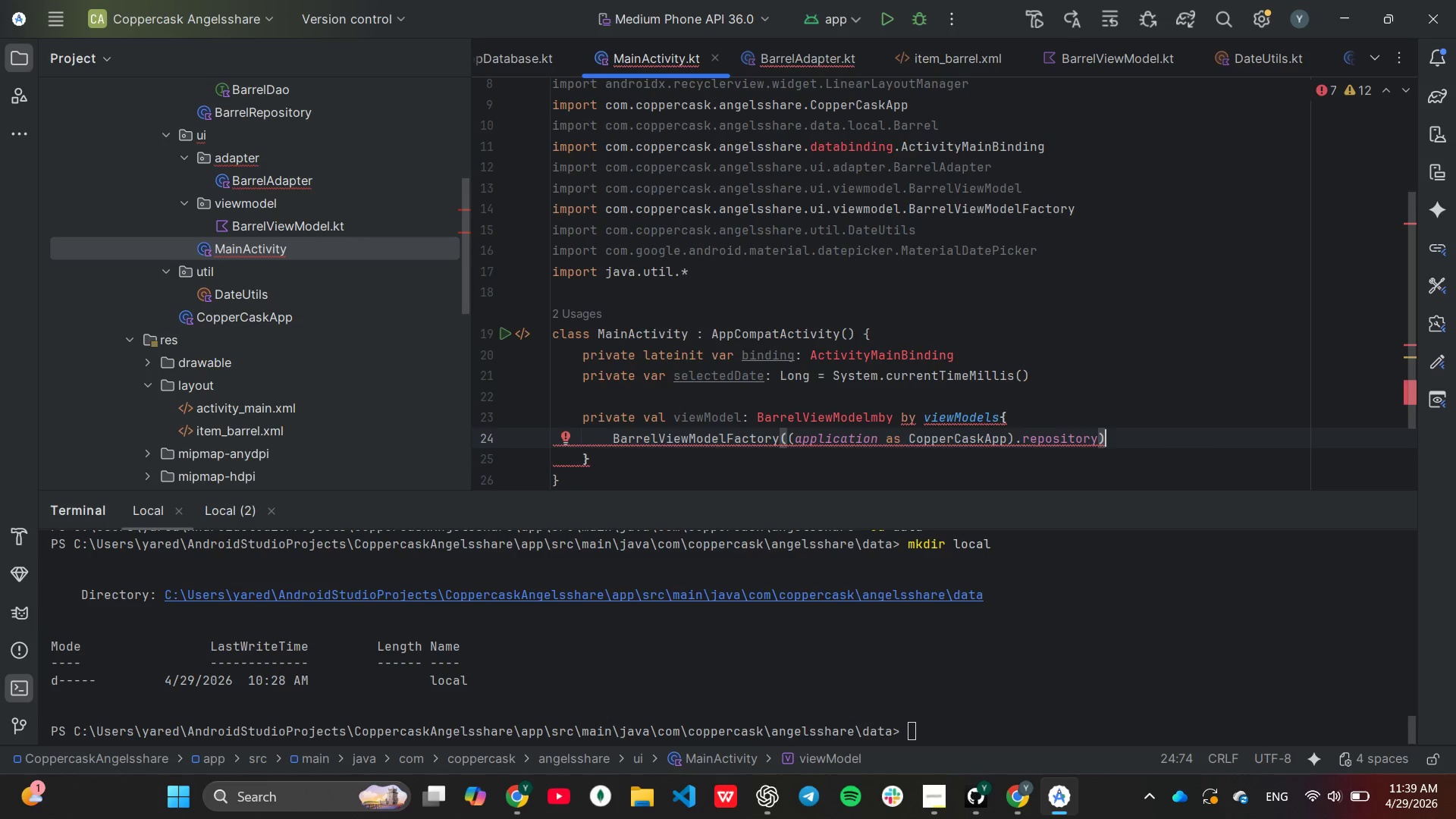 
wait(5.62)
 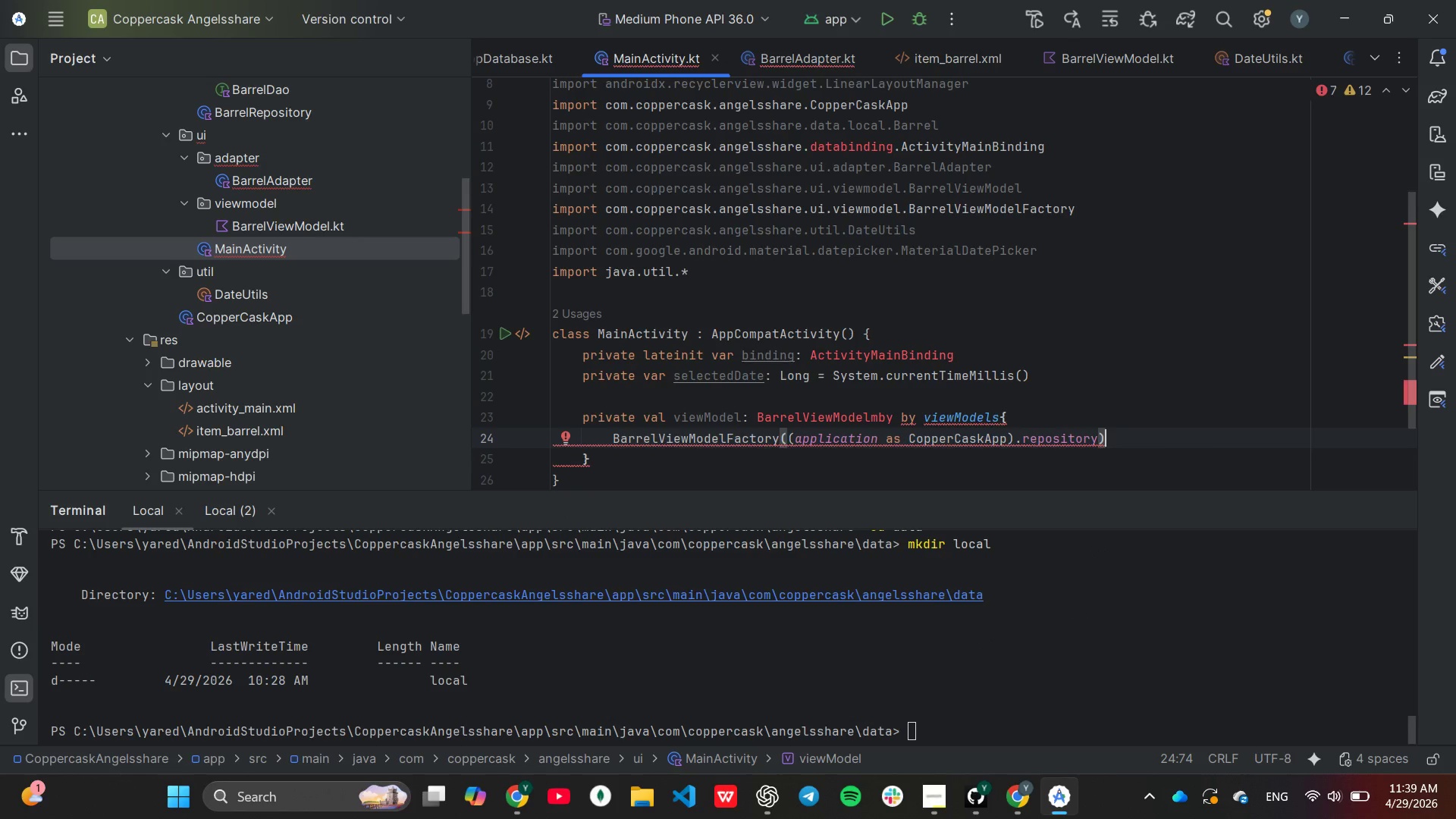 
key(ArrowLeft)
 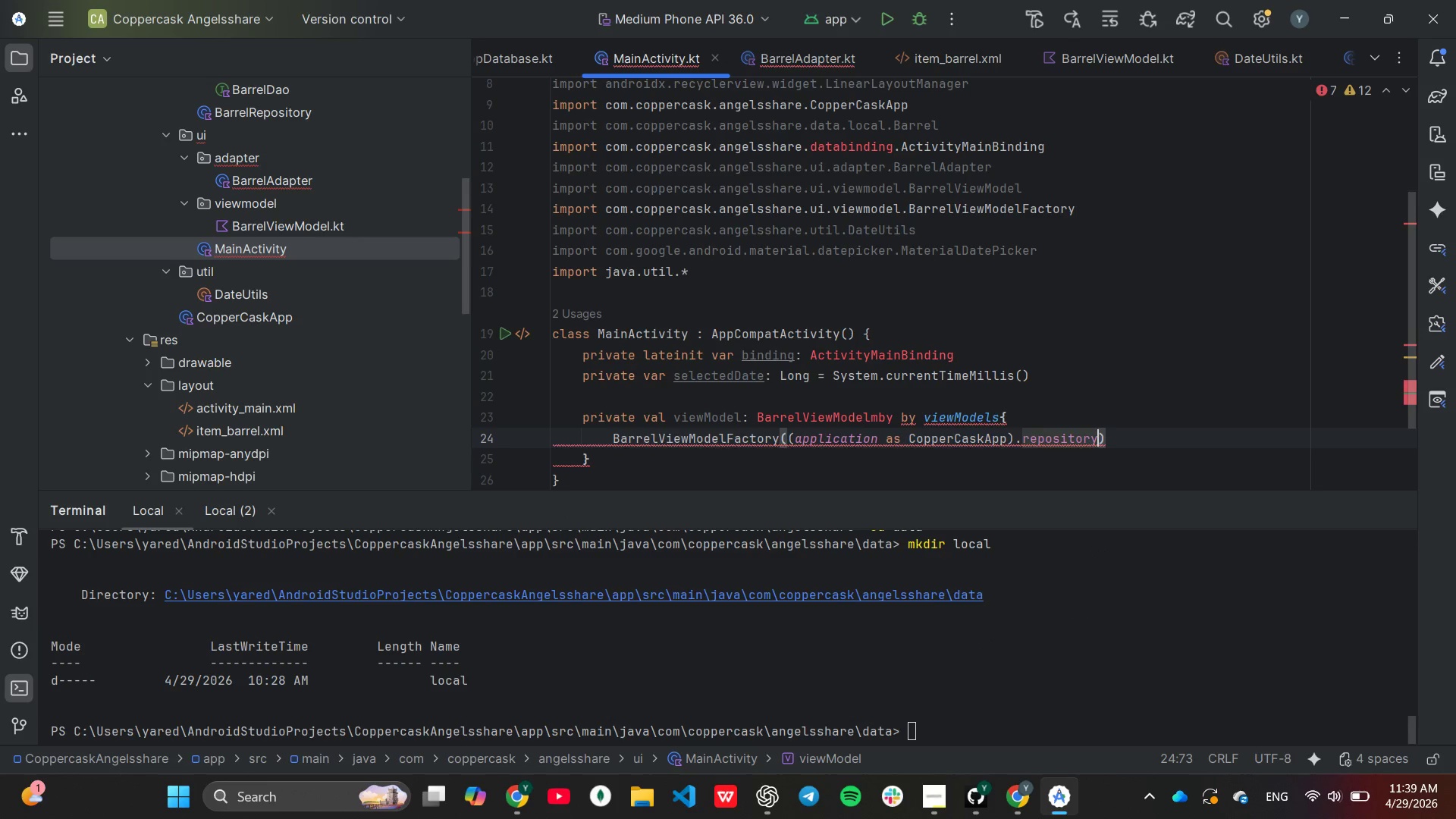 
key(Enter)
 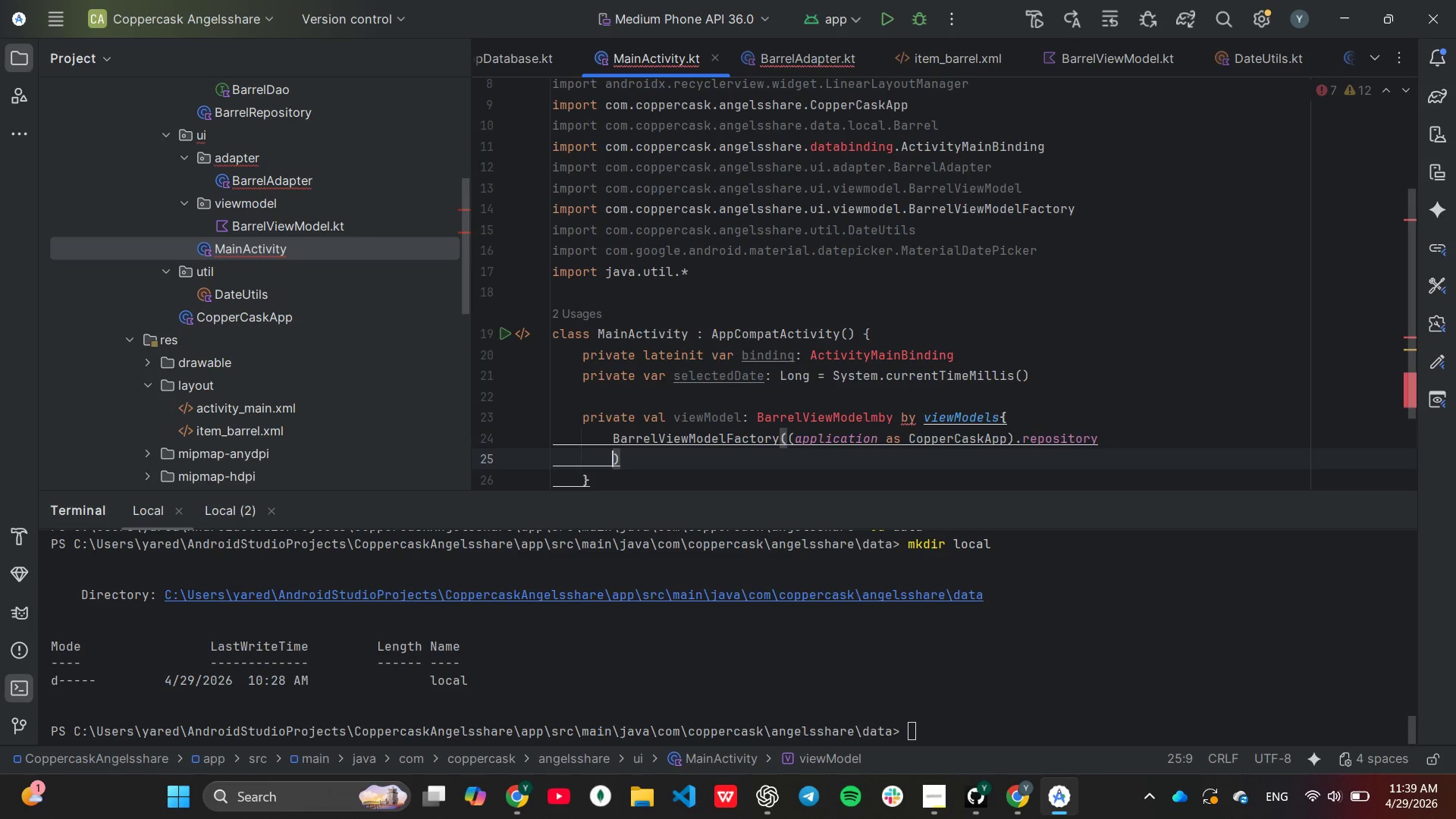 
key(Backspace)
 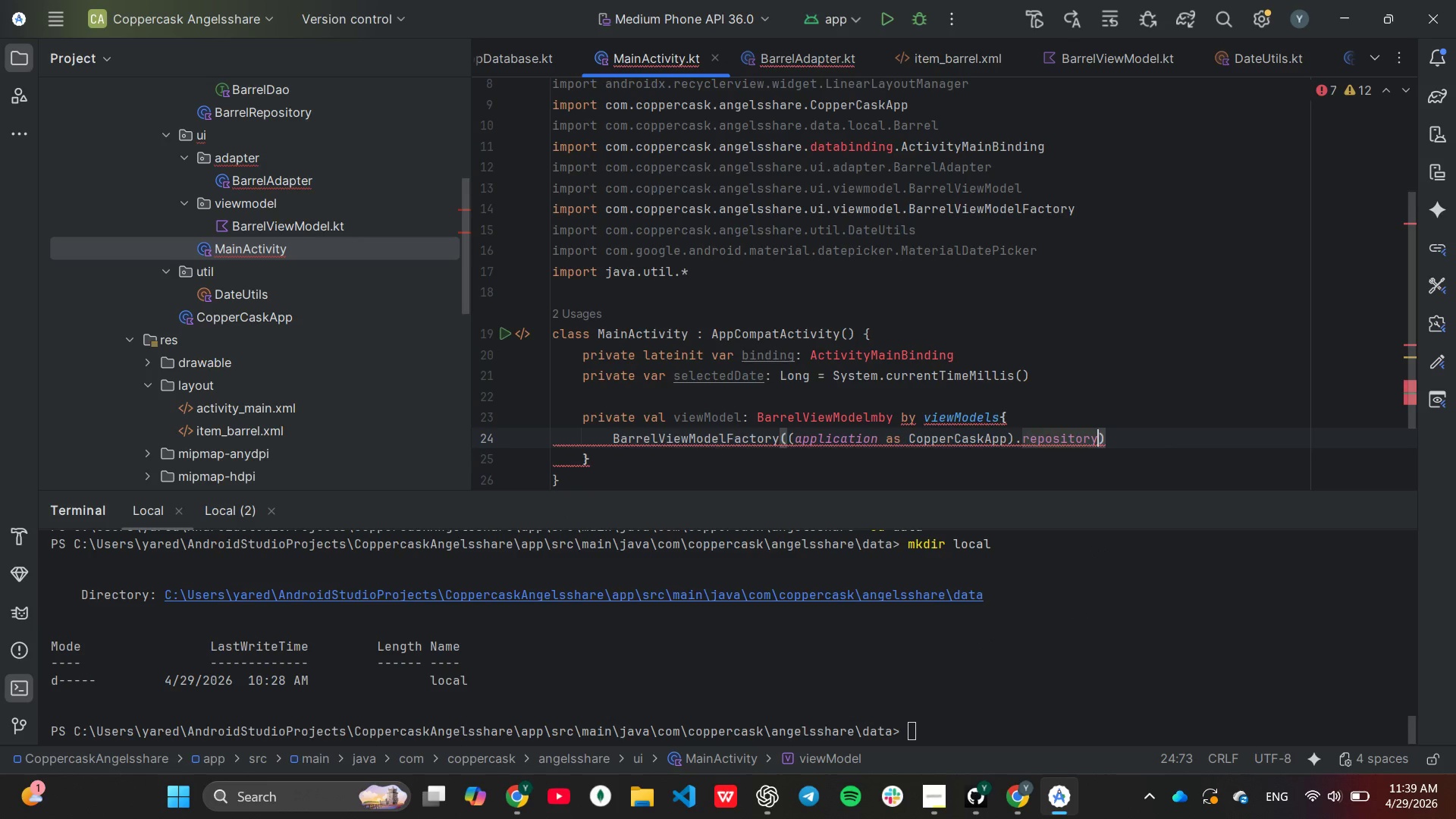 
key(ArrowDown)
 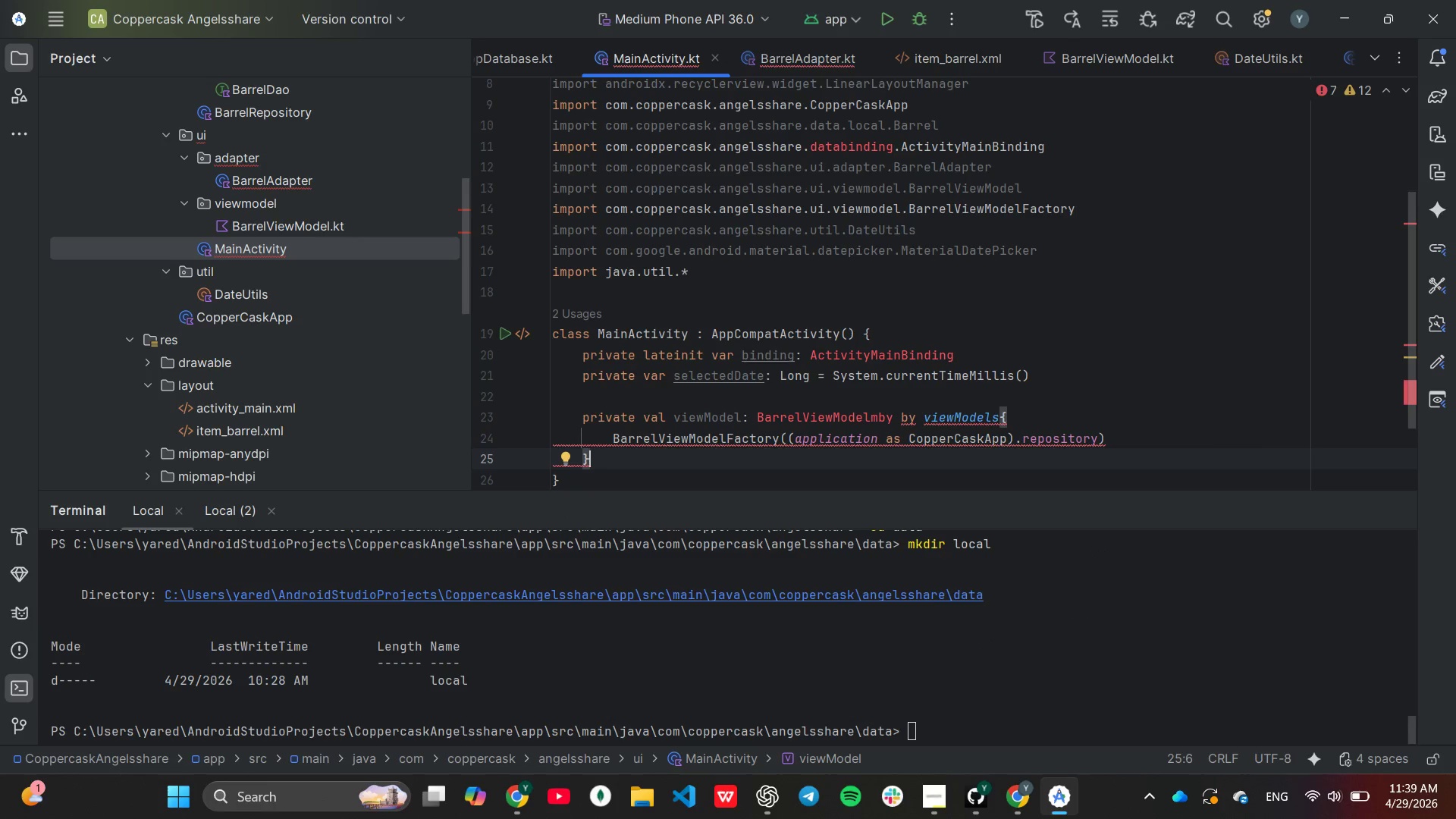 
key(Enter)
 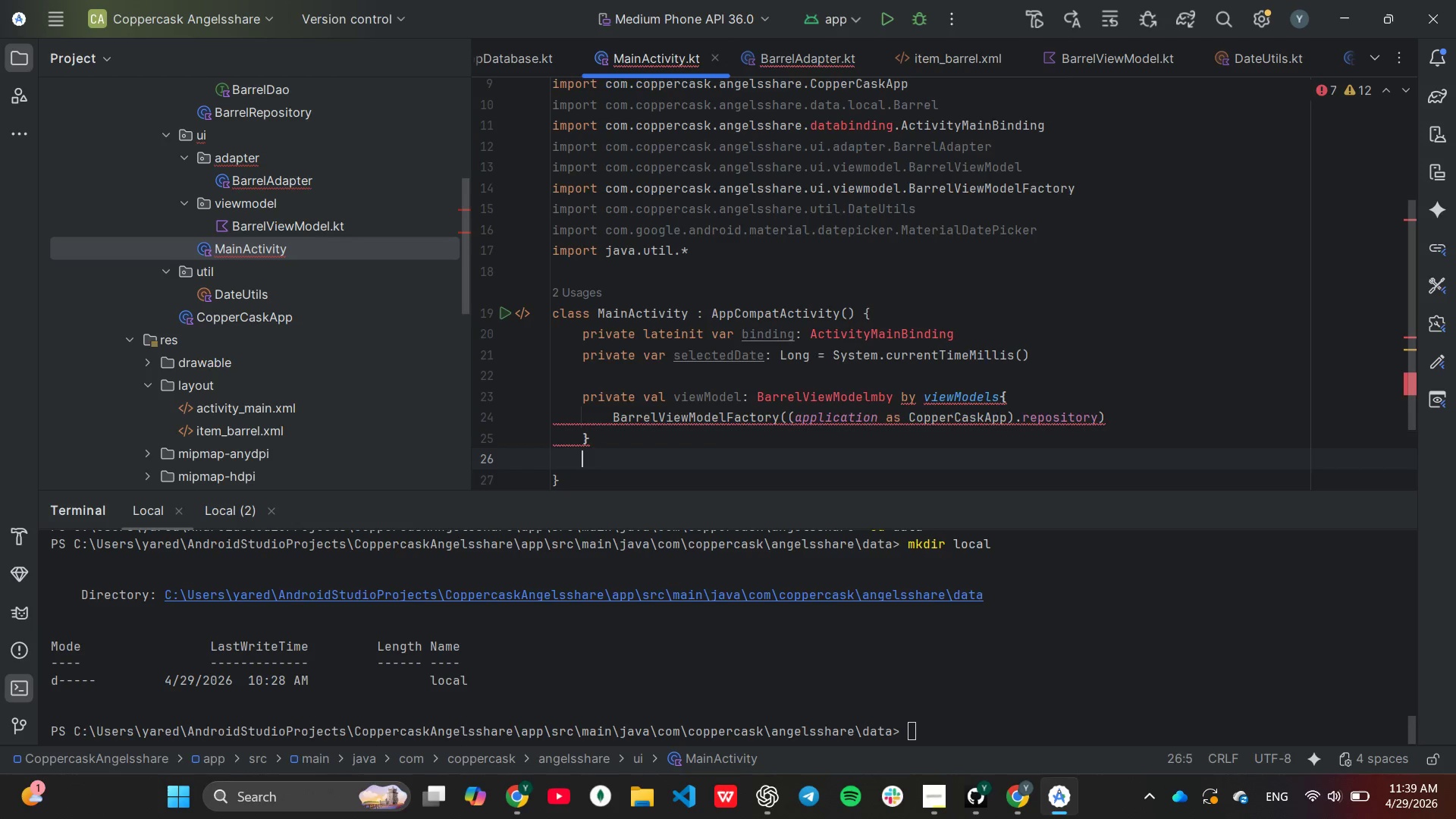 
key(Enter)
 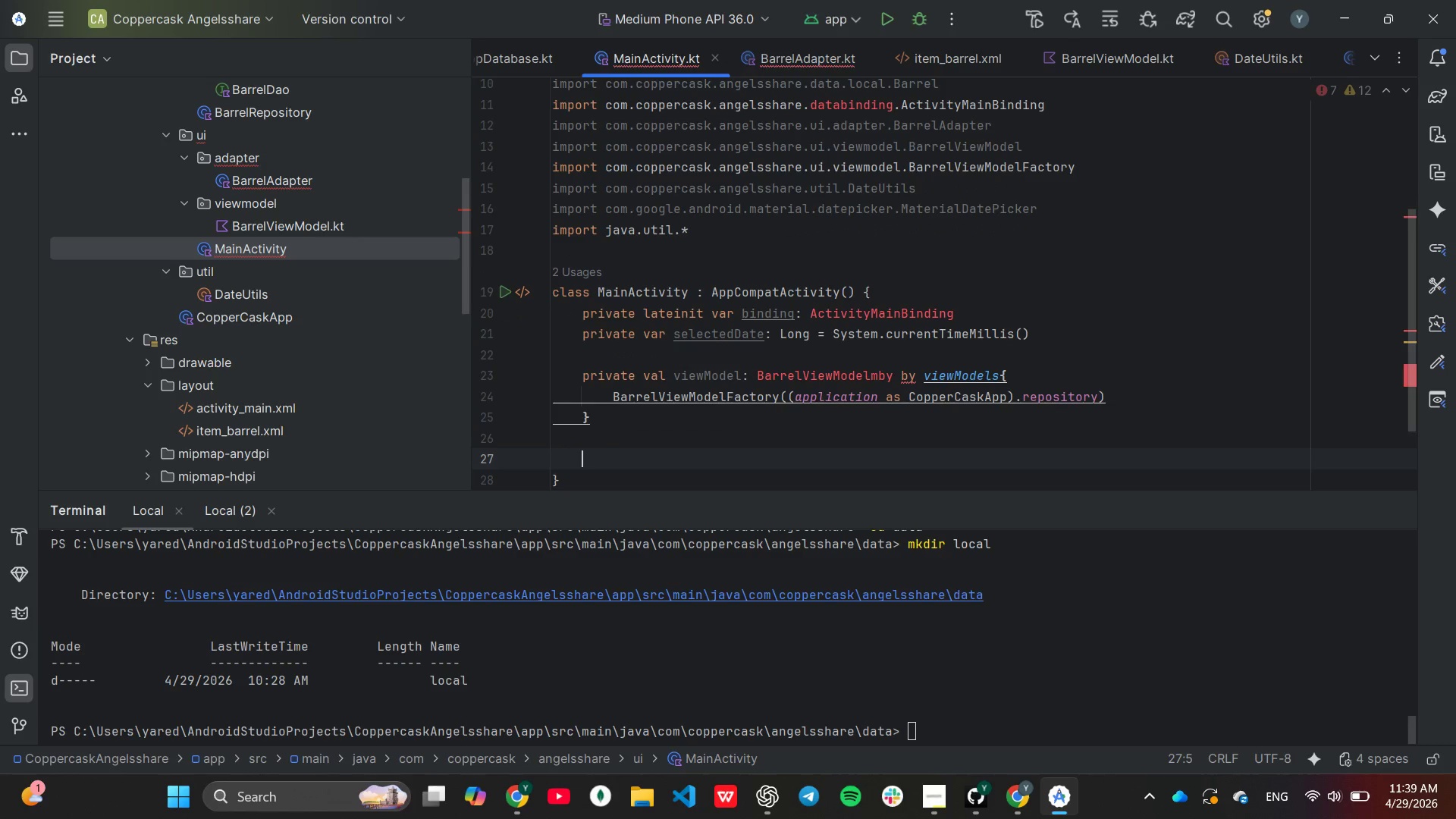 
type(override fun onCreate(saved)
key(Tab)
key(Backspace)
key(Backspace)
key(Backspace)
 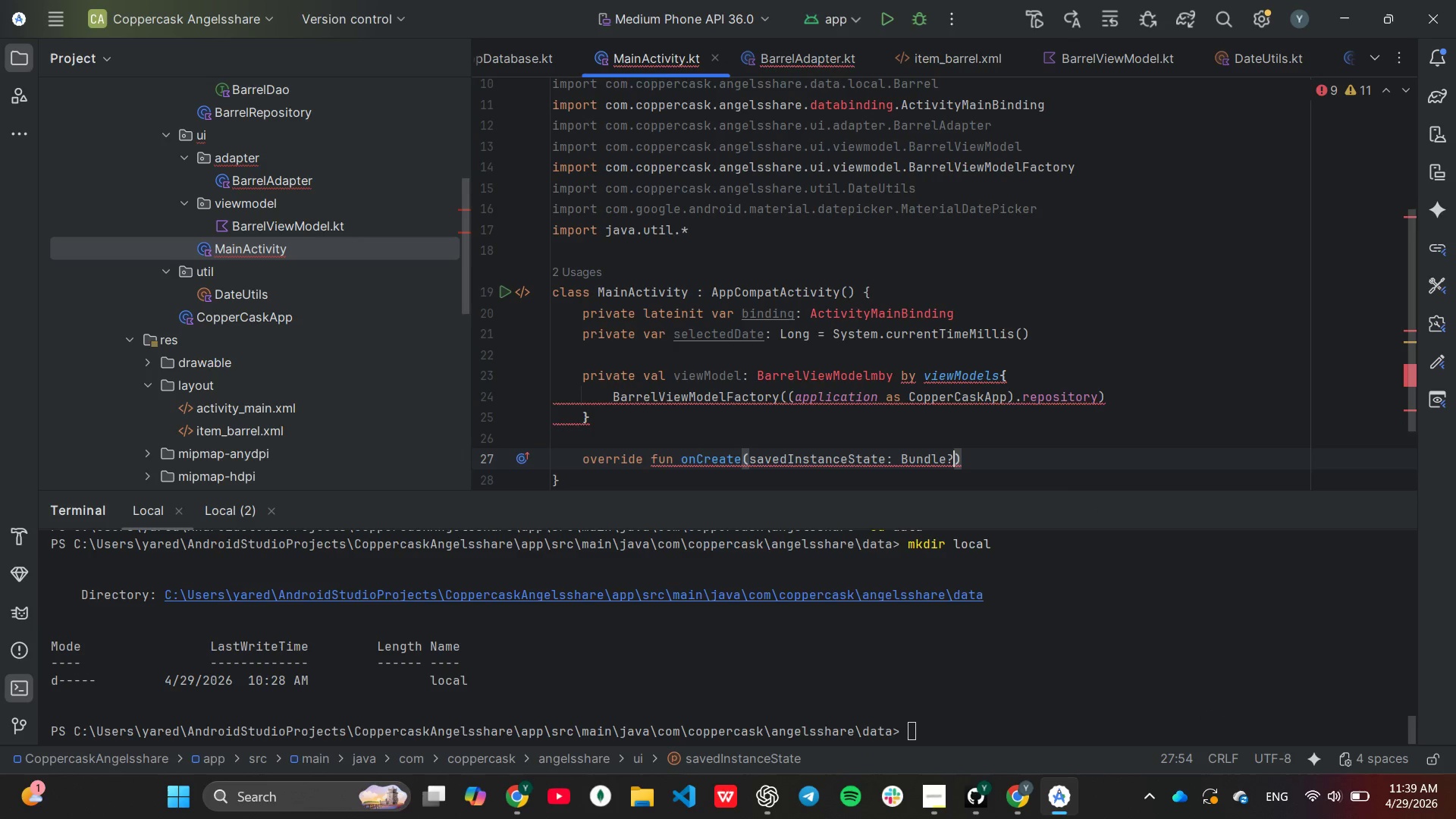 
wait(5.95)
 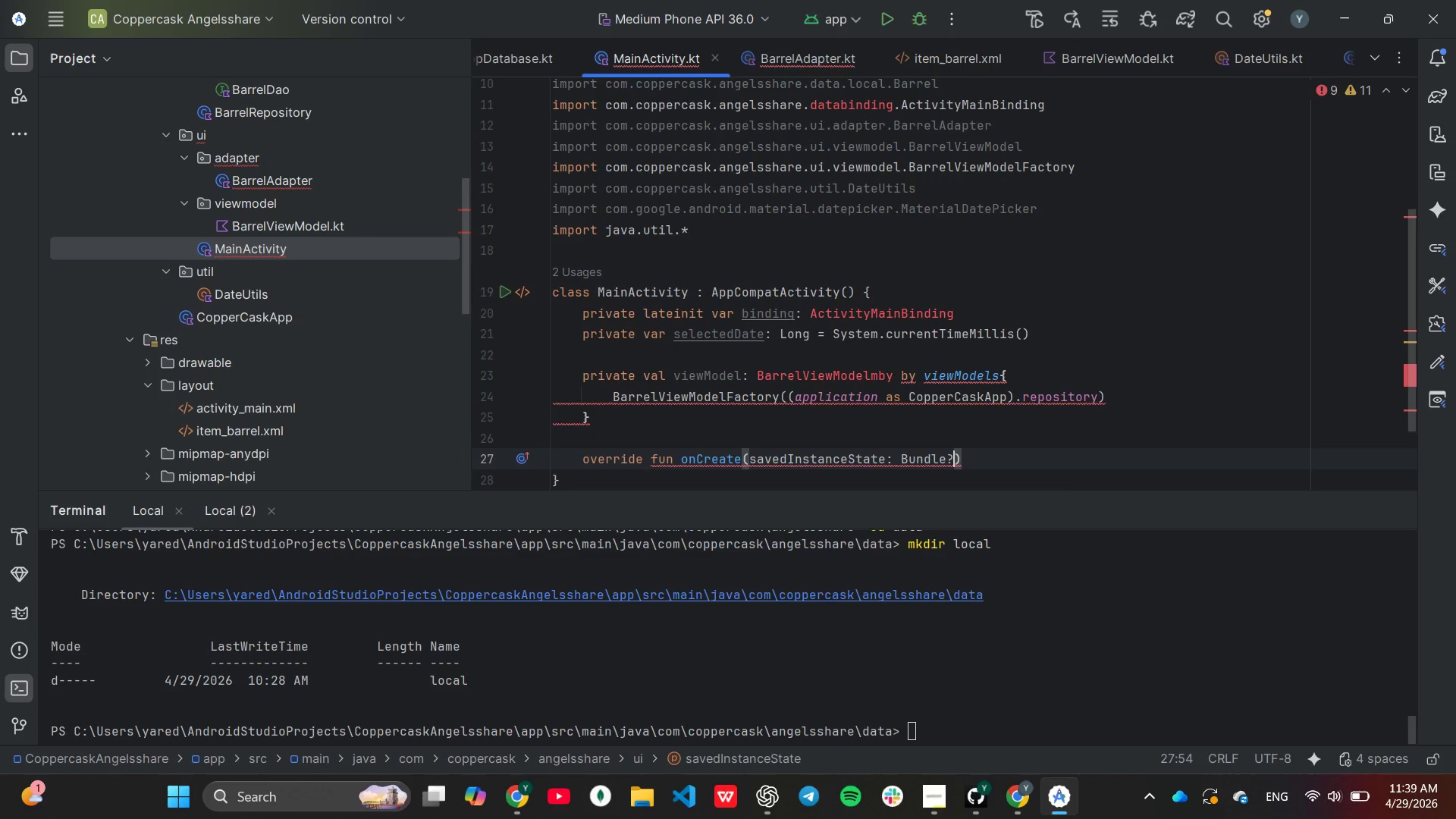 
key(ArrowRight)
 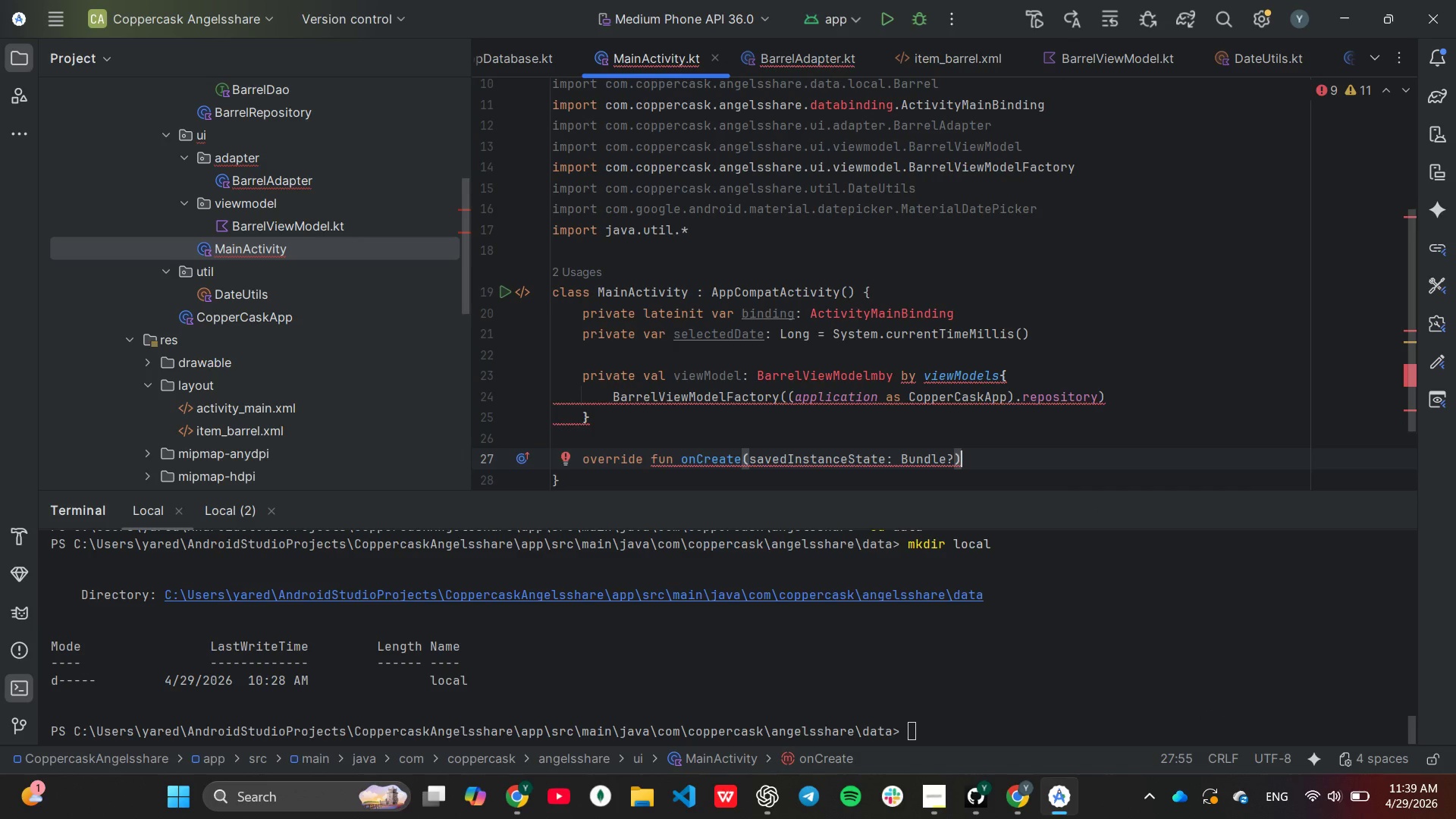 
key(Shift+BracketLeft)
 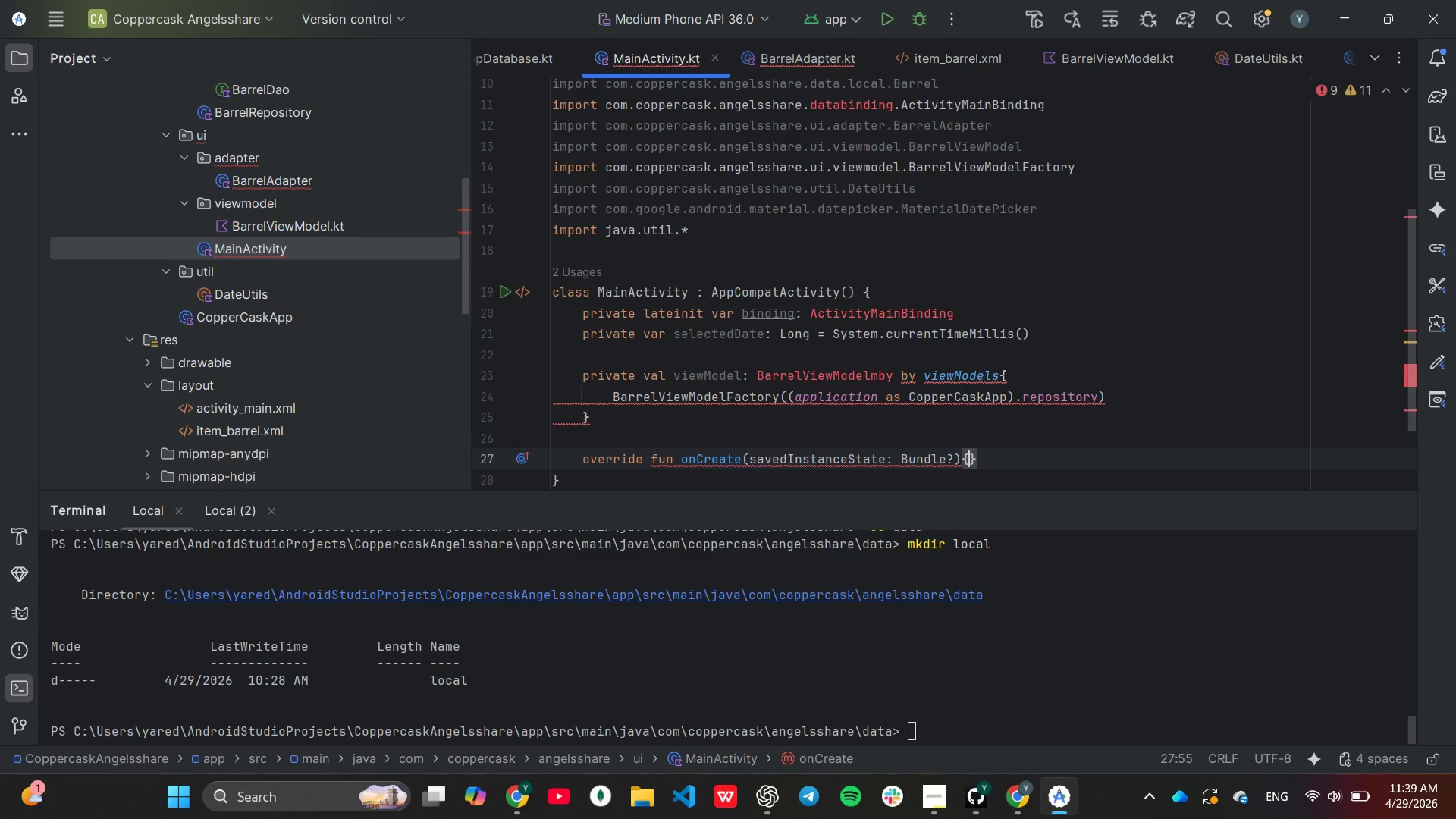 
key(Enter)
 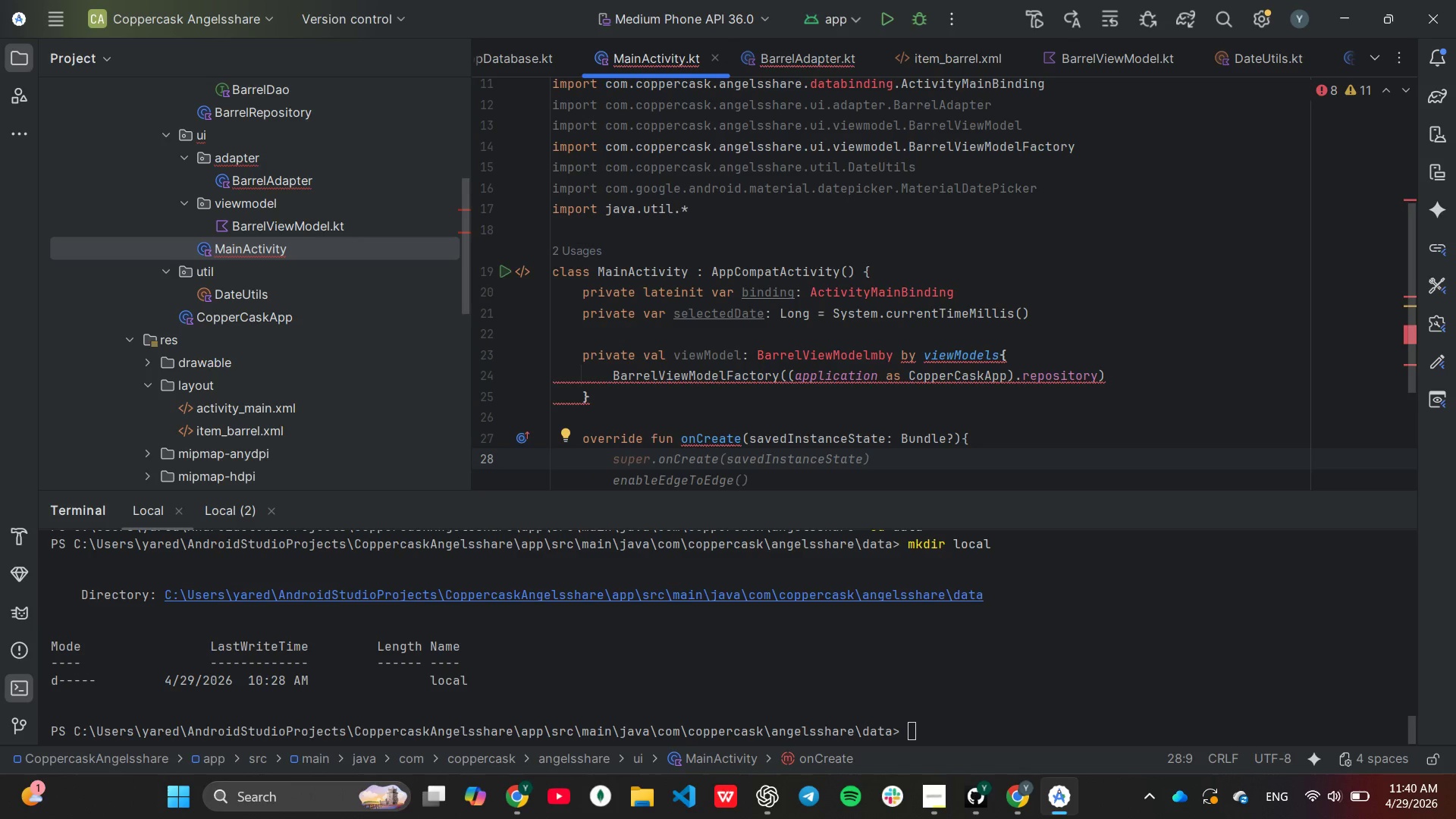 
wait(5.69)
 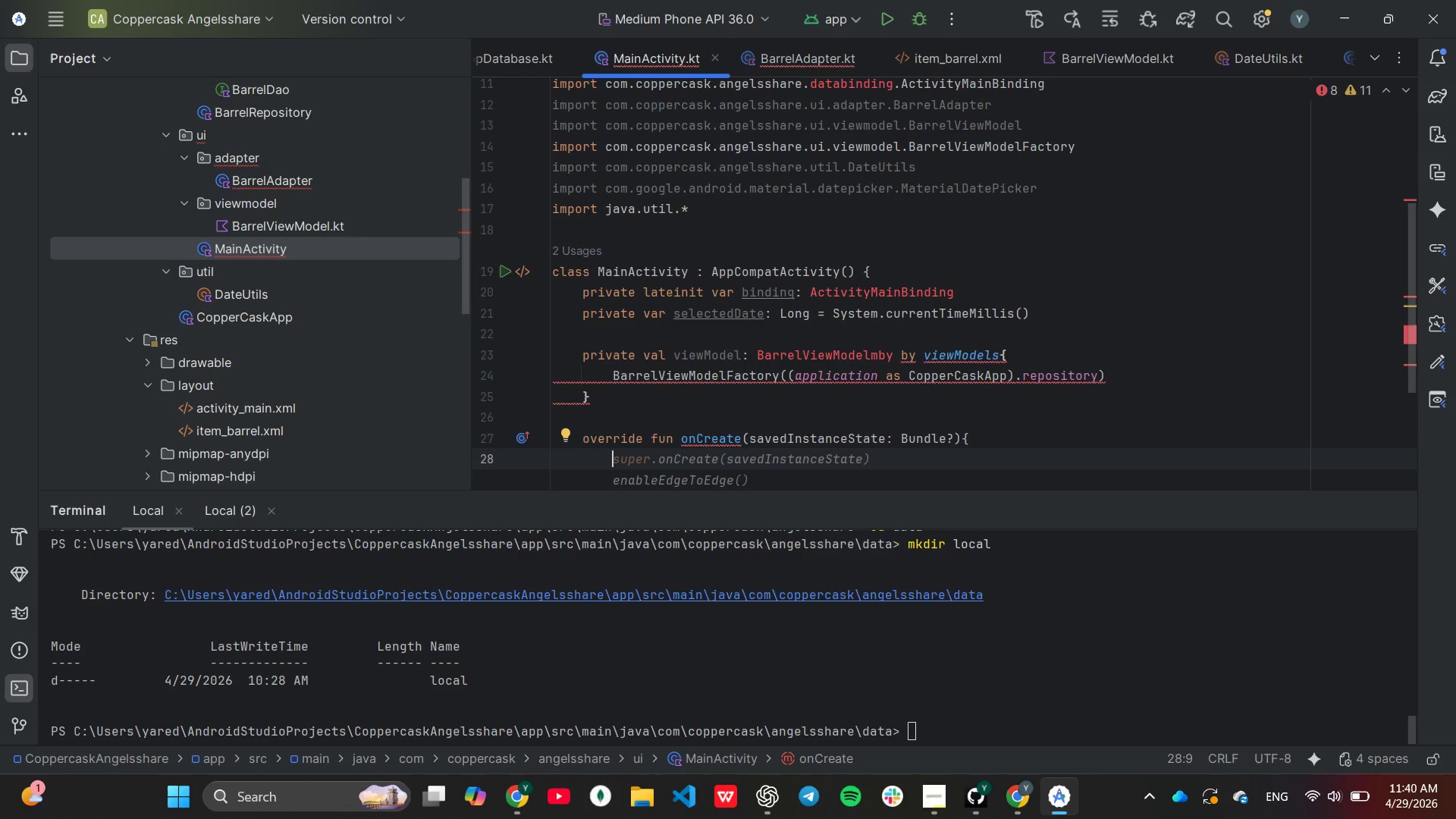 
scroll: coordinate [930, 425], scroll_direction: down, amount: 2.0
 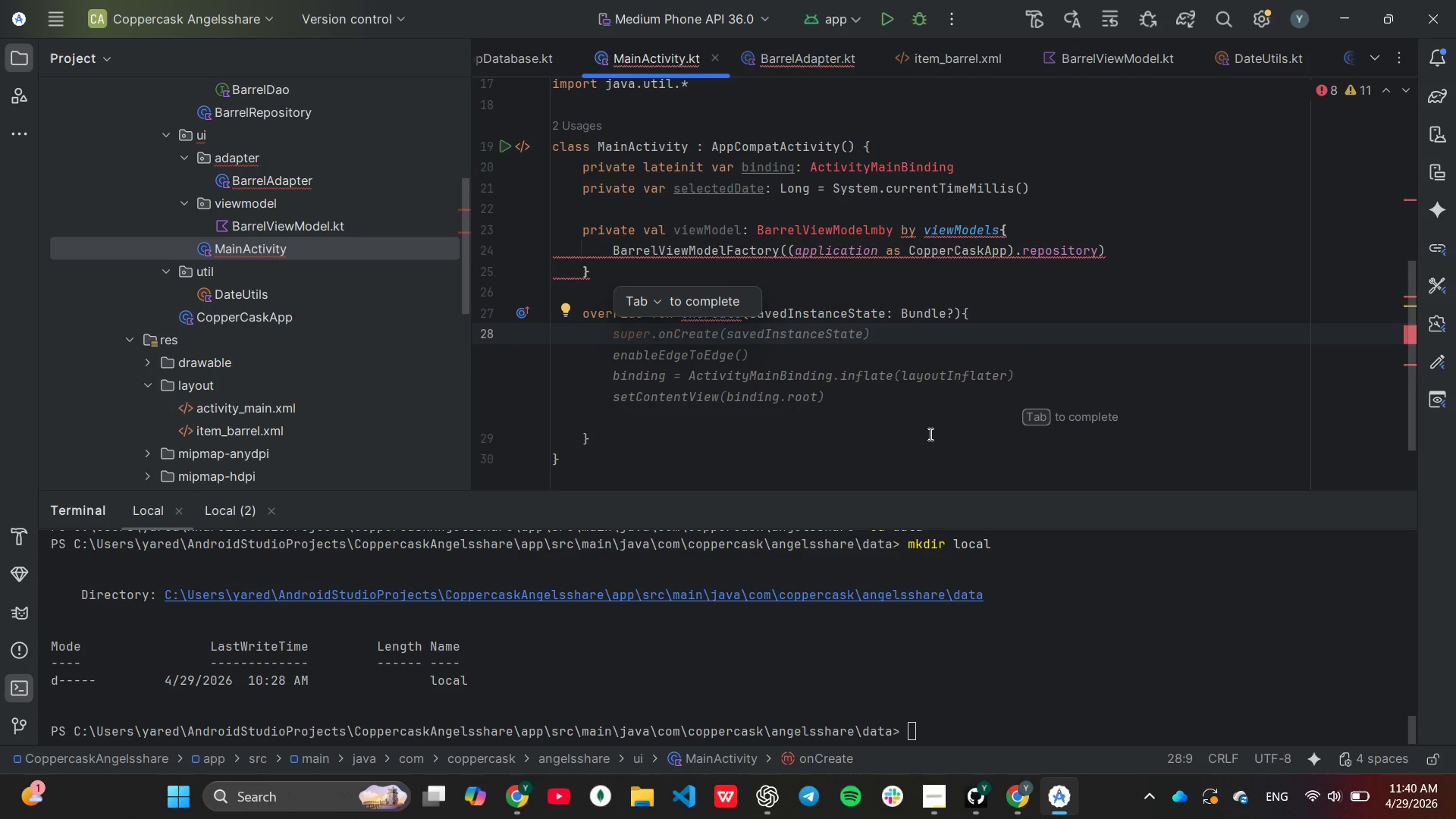 
key(Tab)
 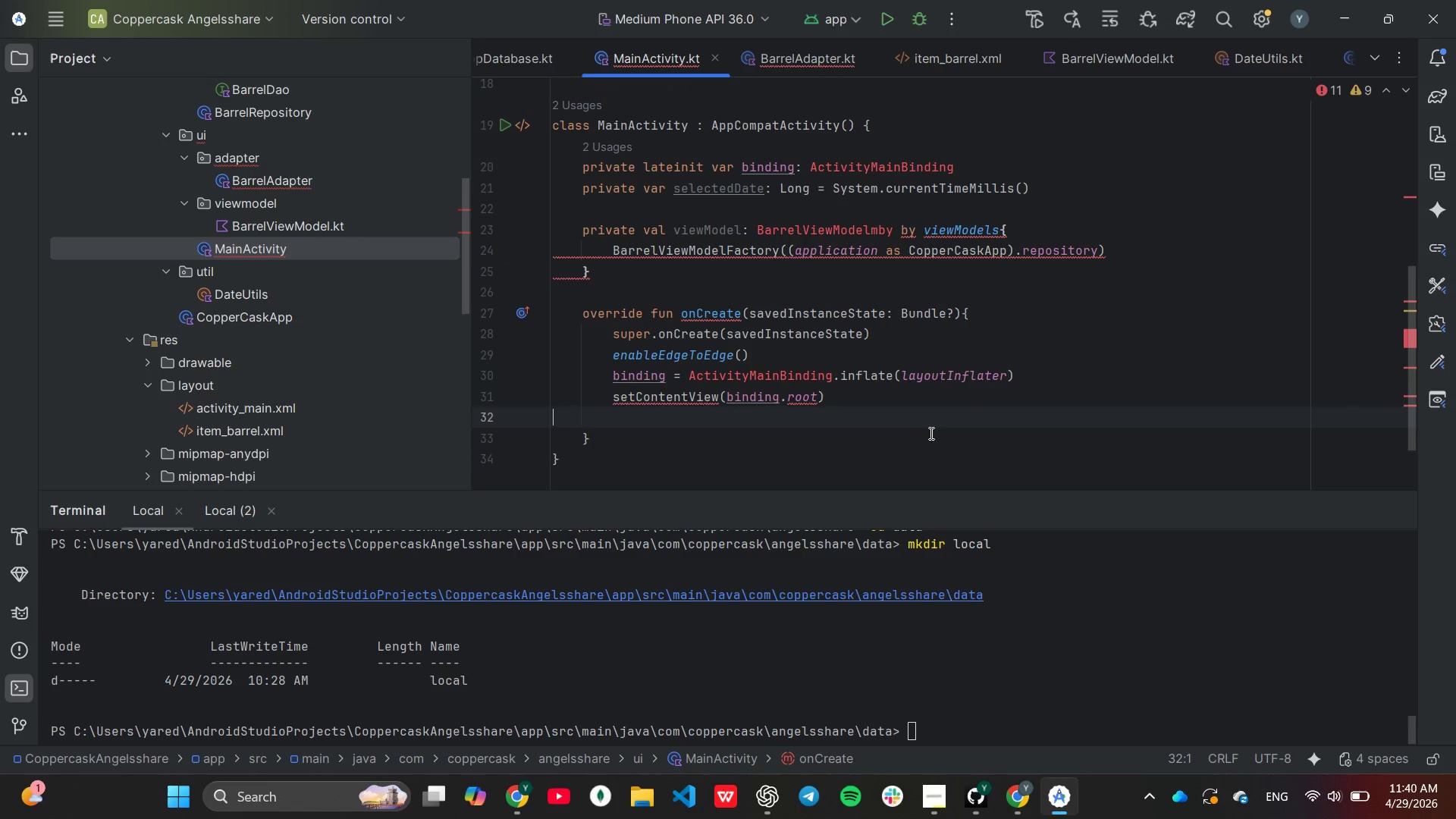 
key(Backspace)
 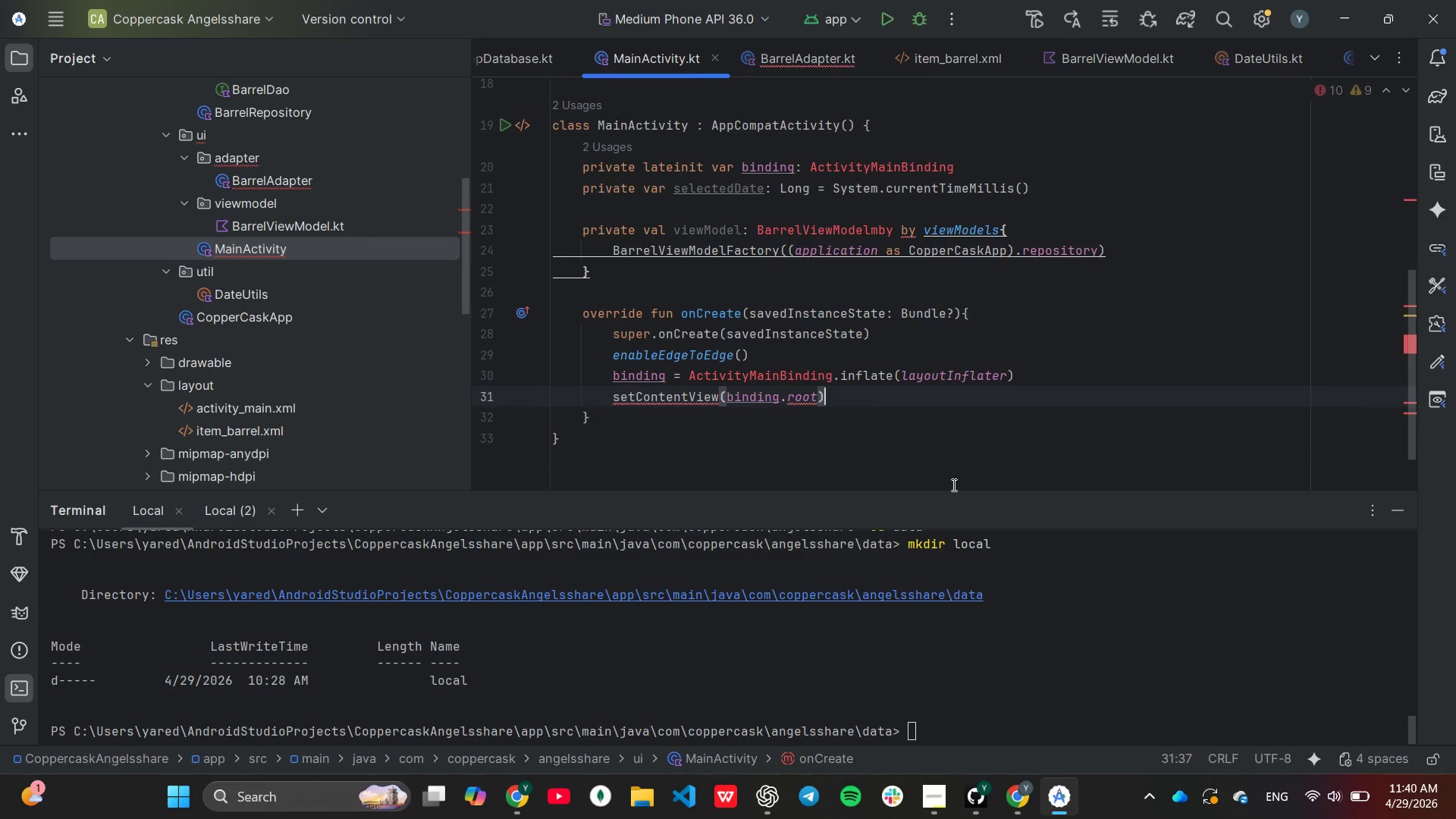 
left_click([951, 455])
 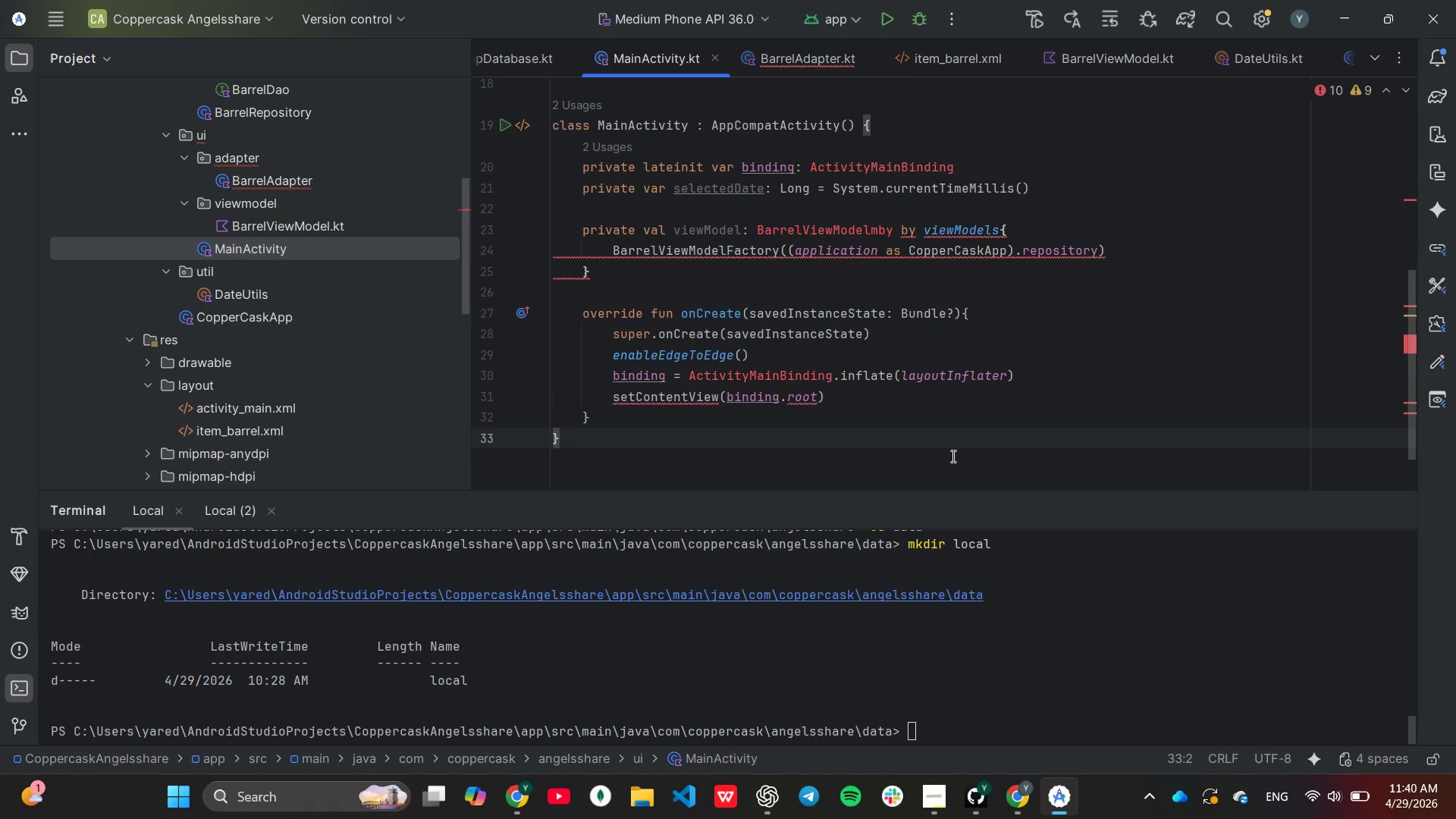 
wait(7.92)
 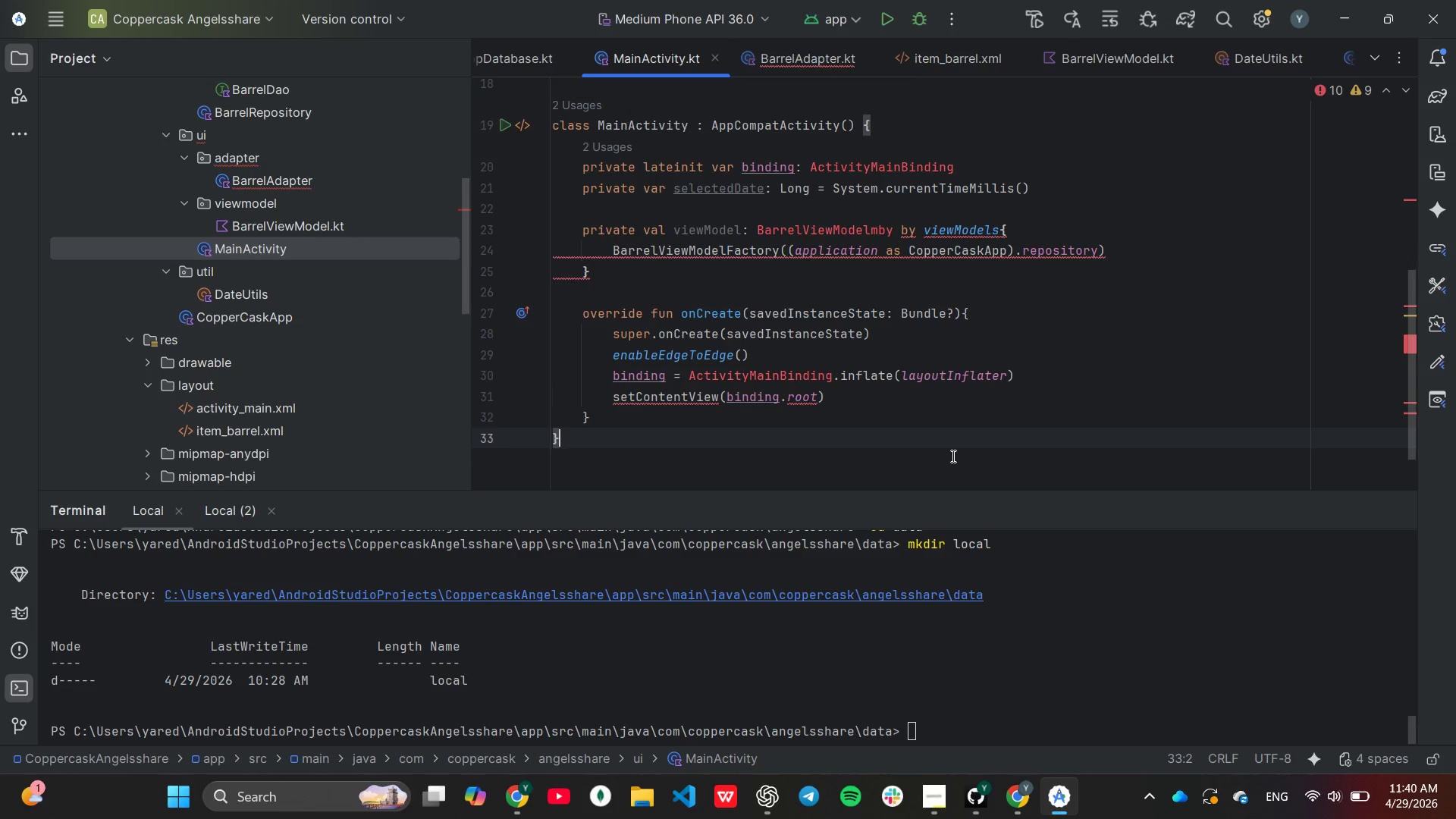 
double_click([815, 357])
 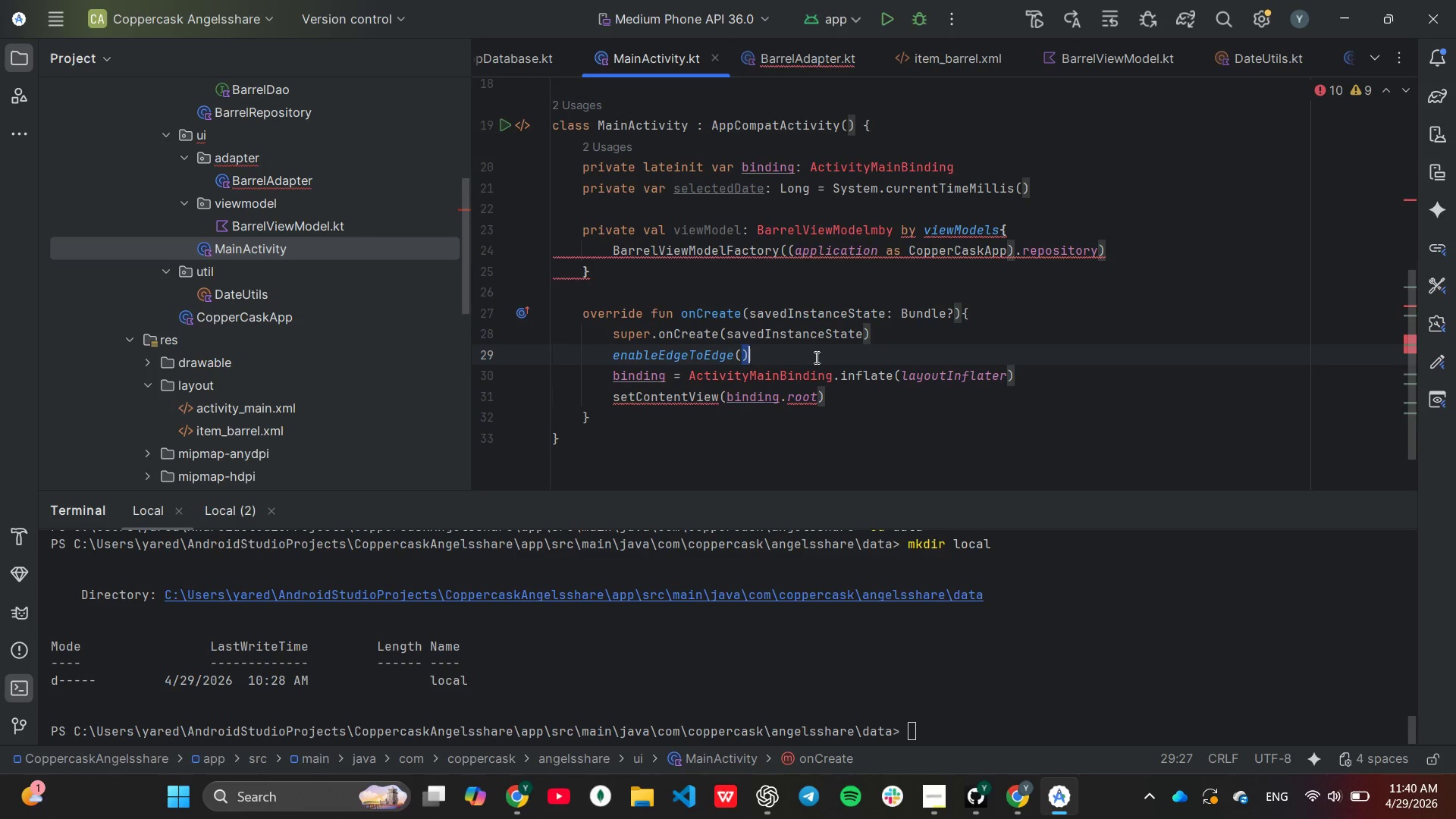 
triple_click([815, 357])
 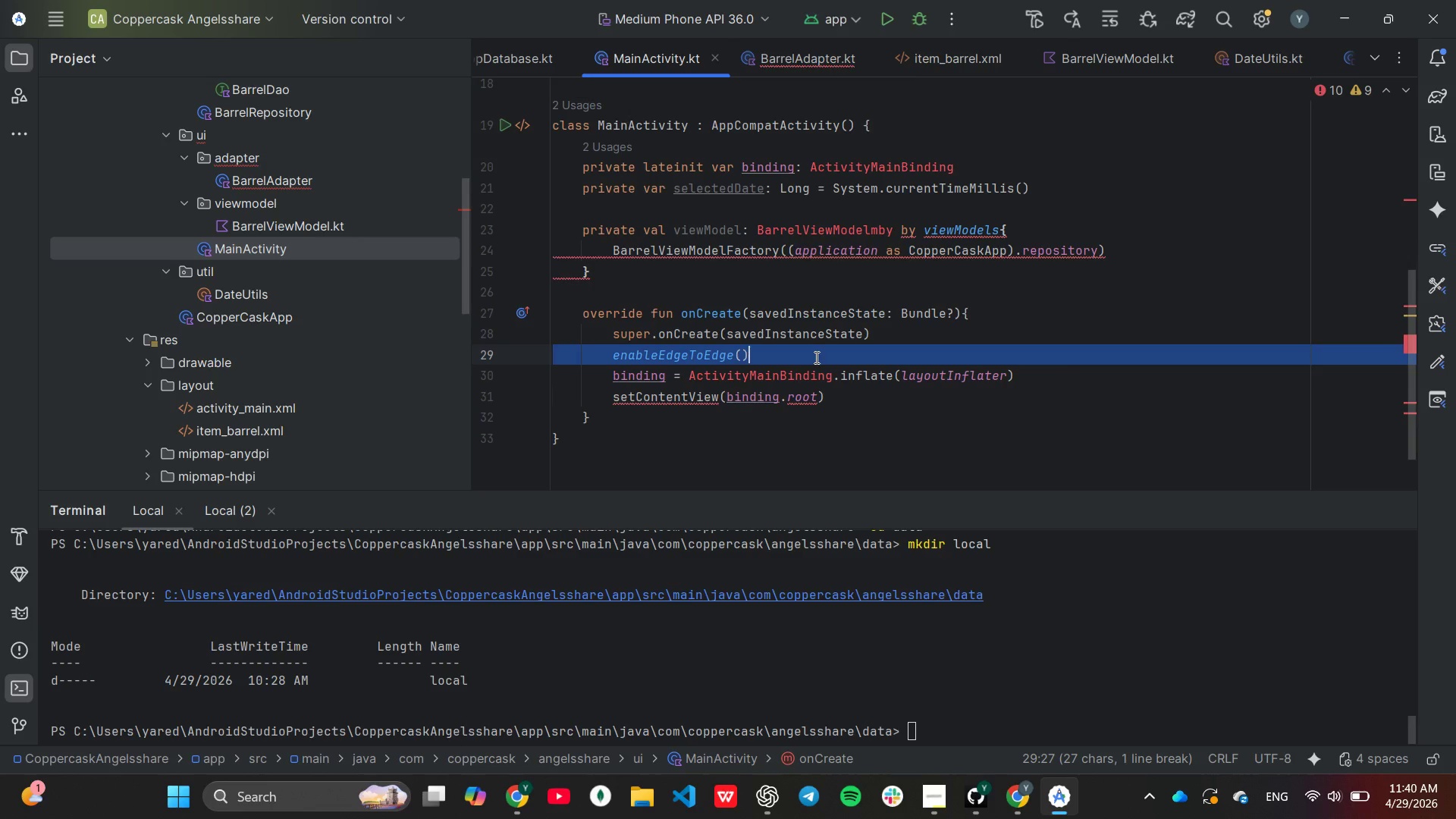 
triple_click([815, 357])
 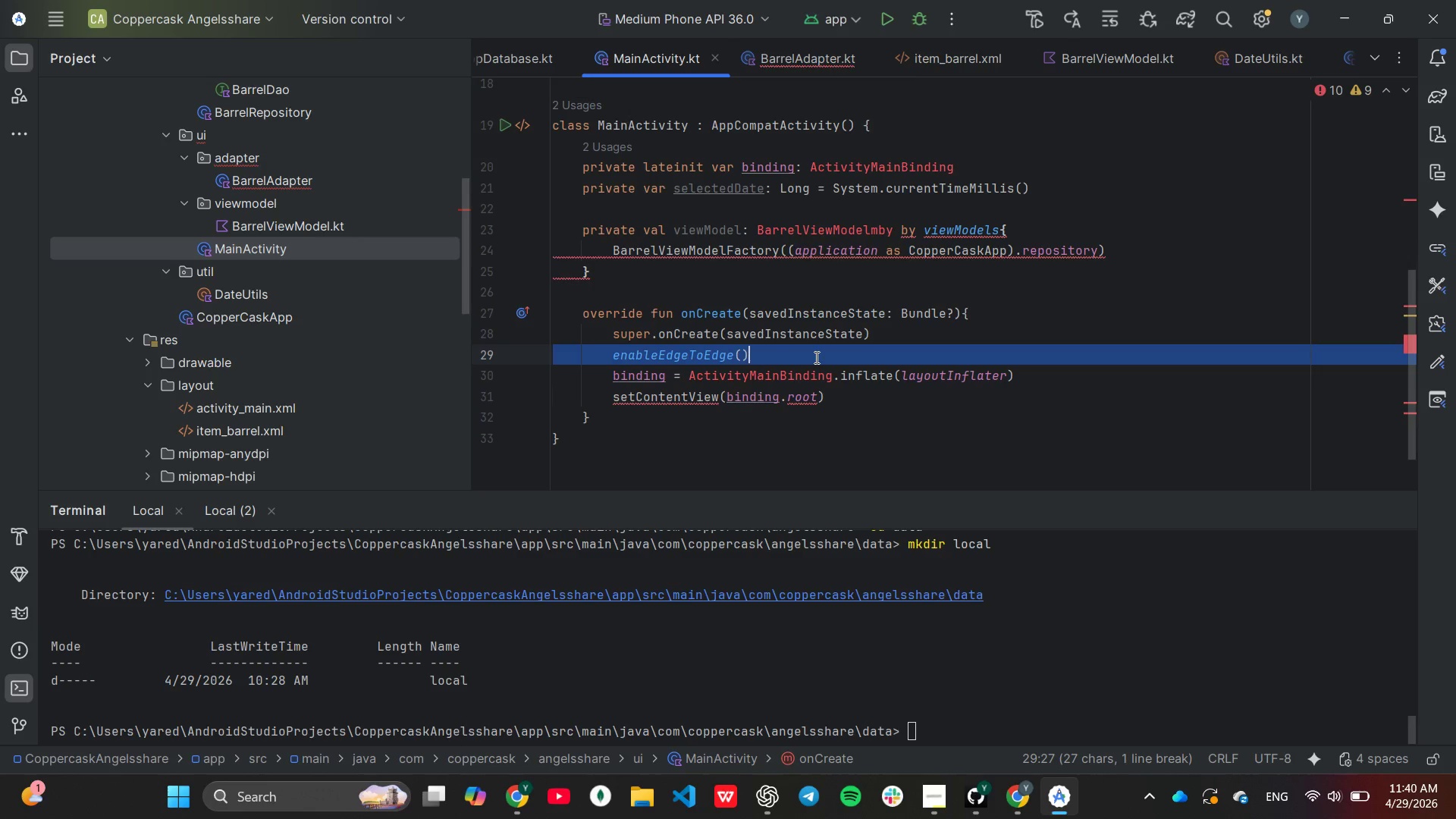 
key(Backspace)
 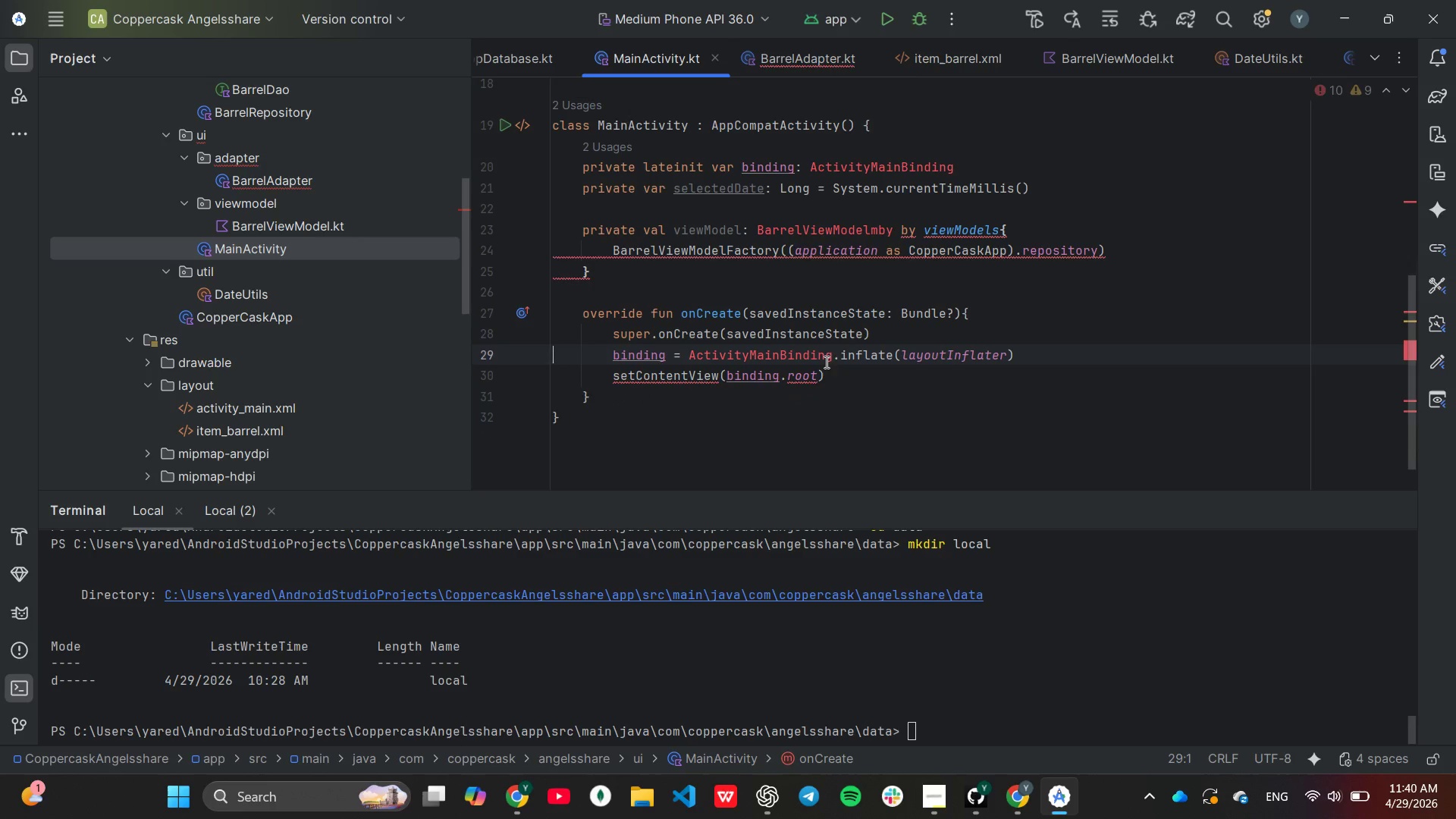 
left_click([890, 392])
 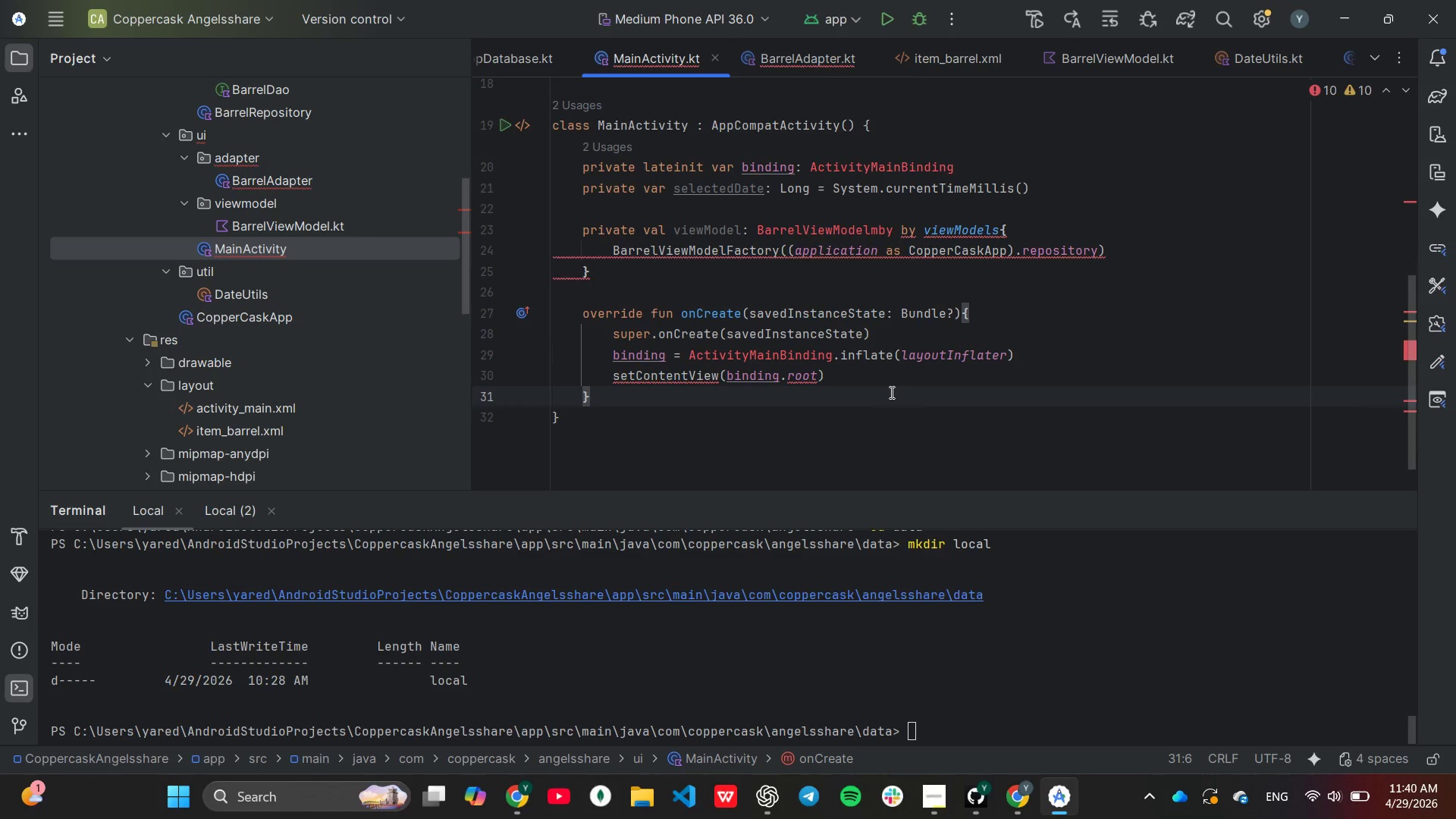 
wait(7.76)
 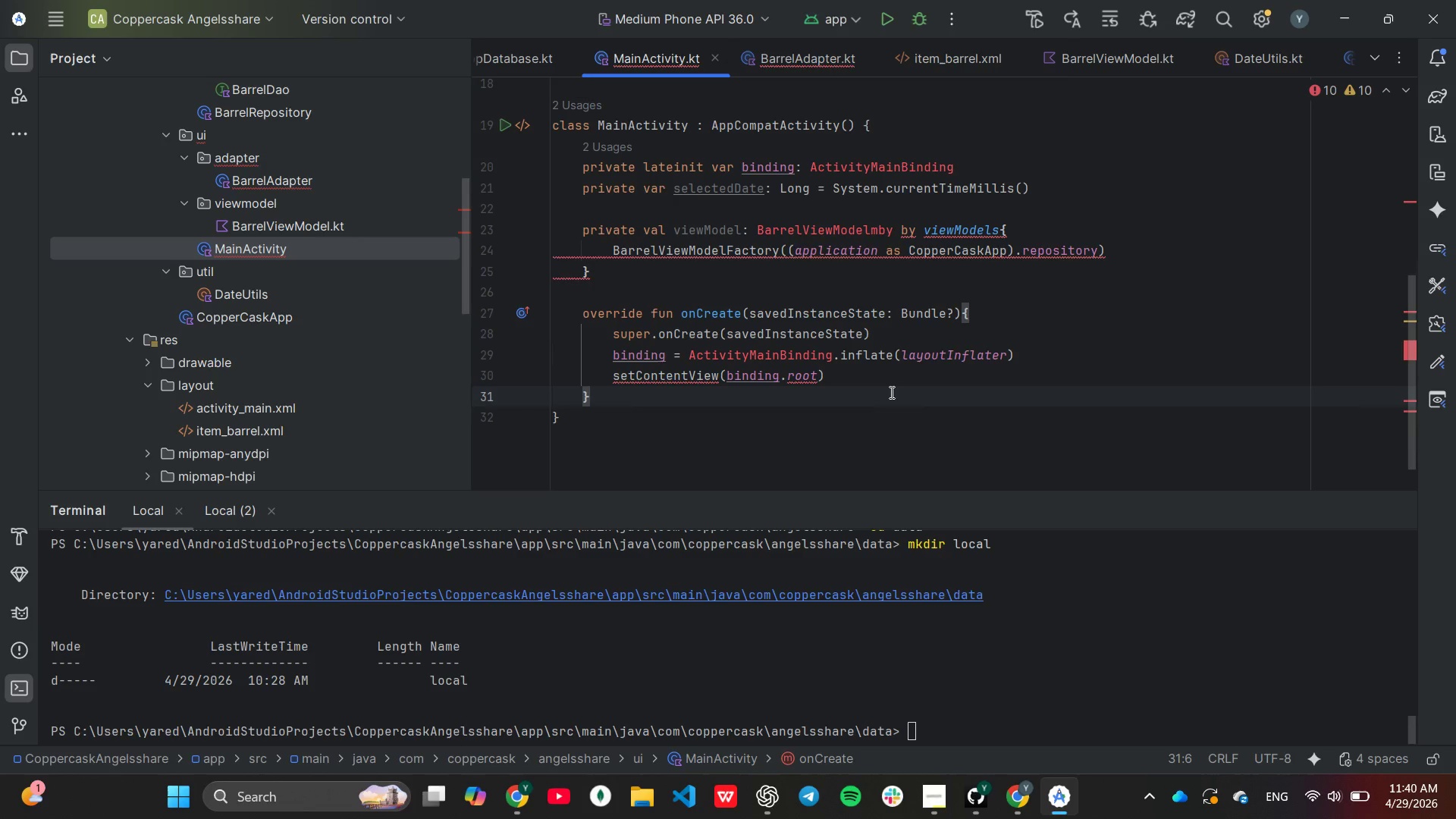 
left_click([890, 382])
 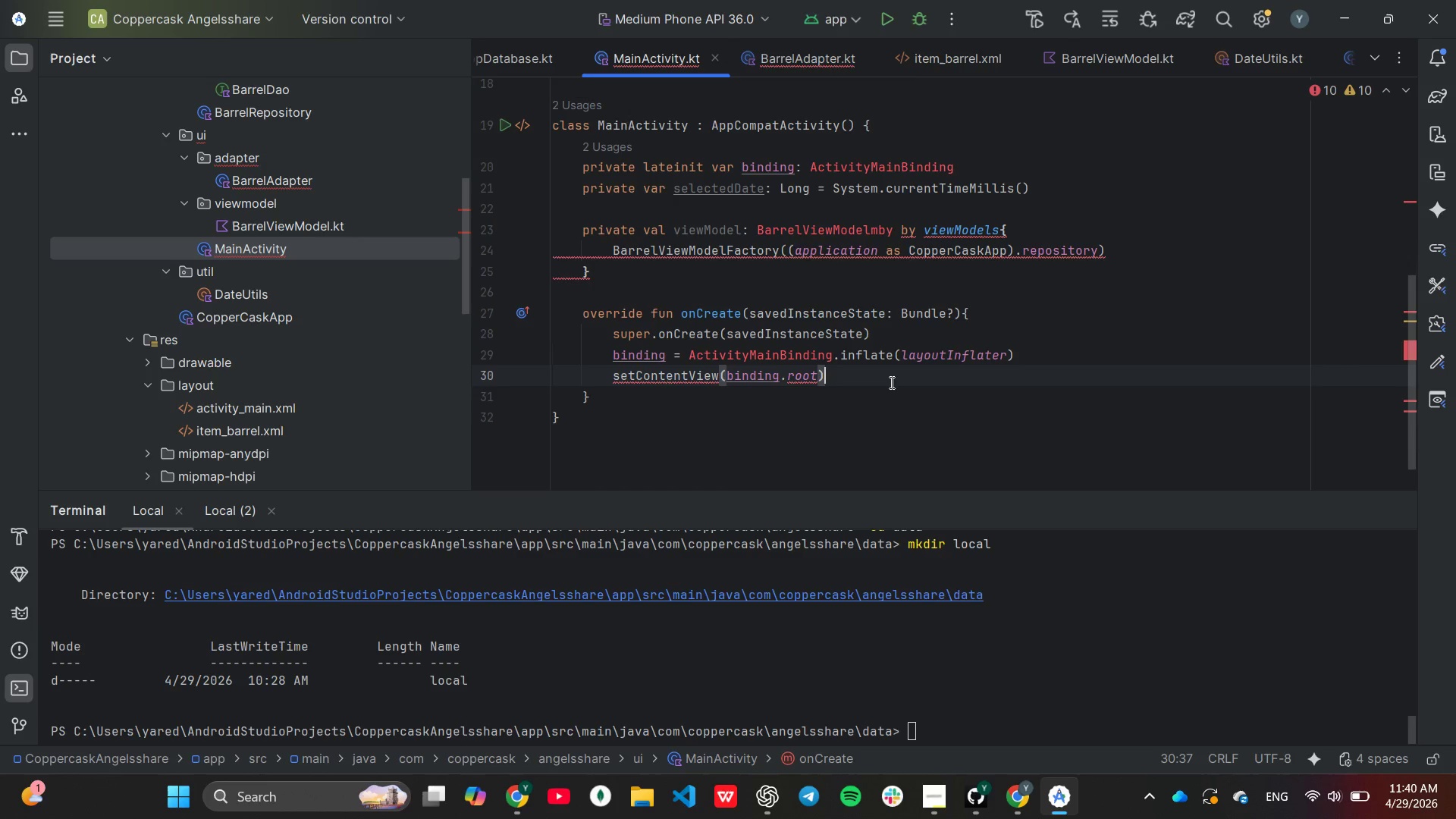 
key(Enter)
 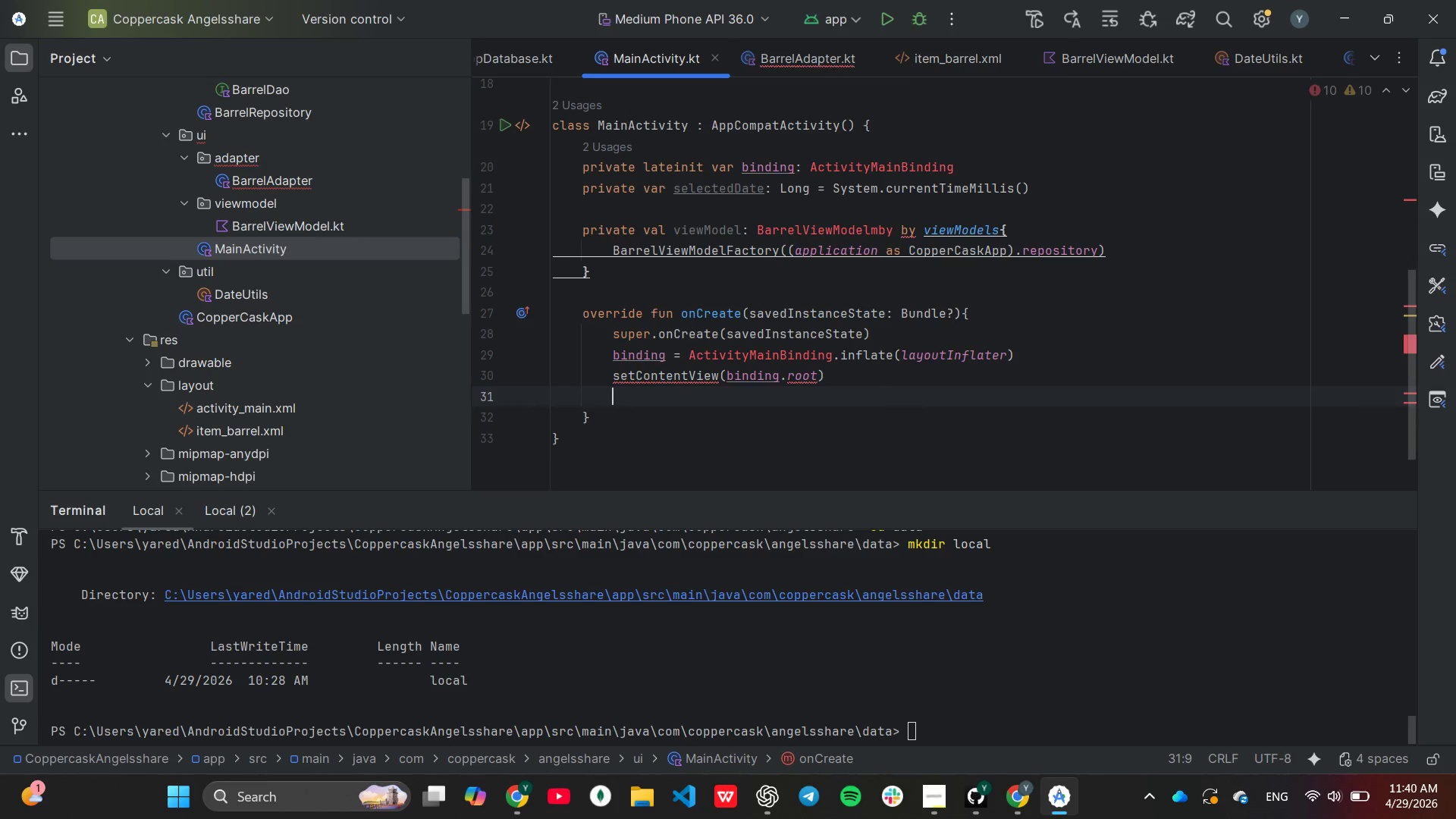 
key(Enter)
 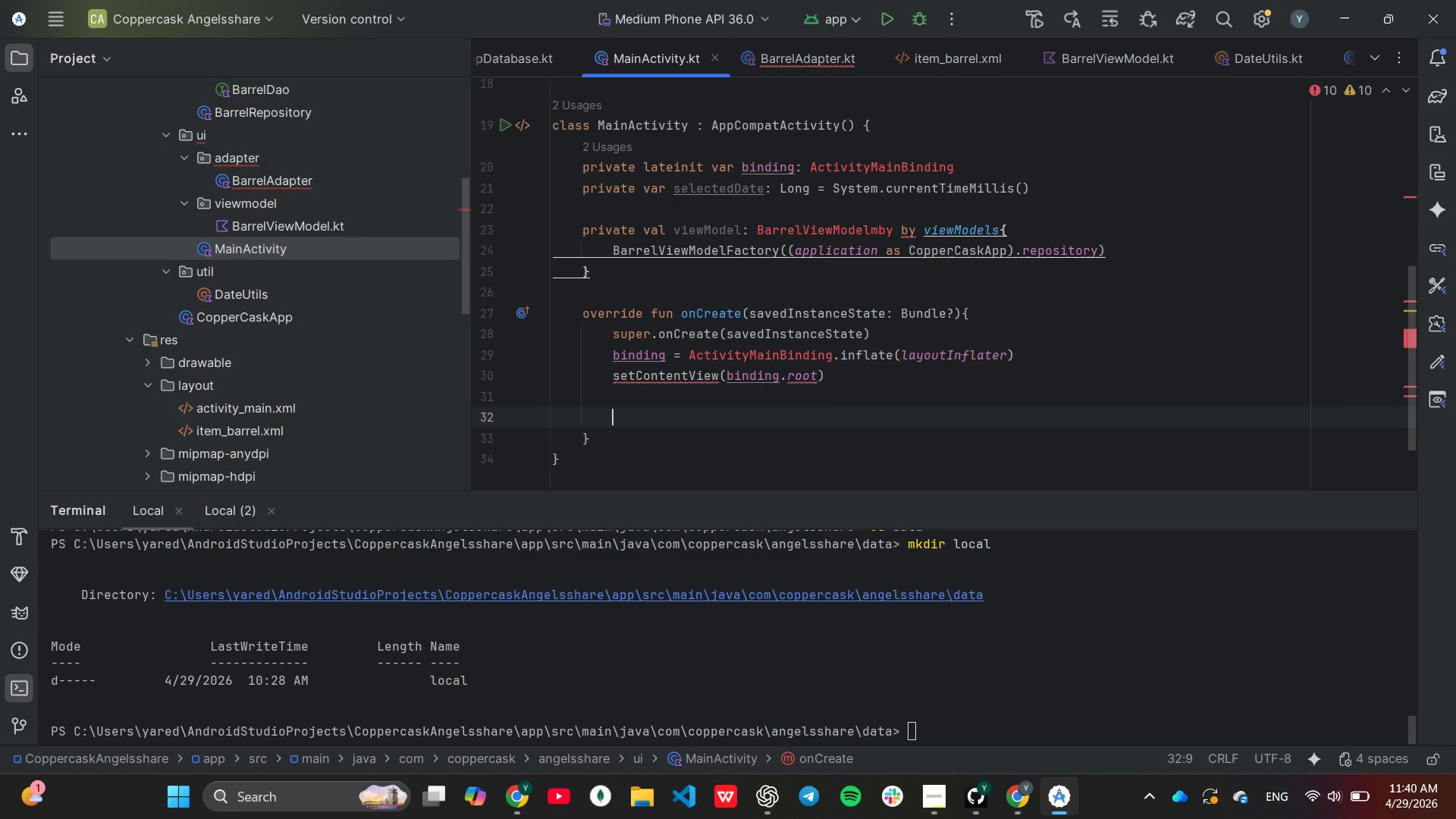 
type(set)
 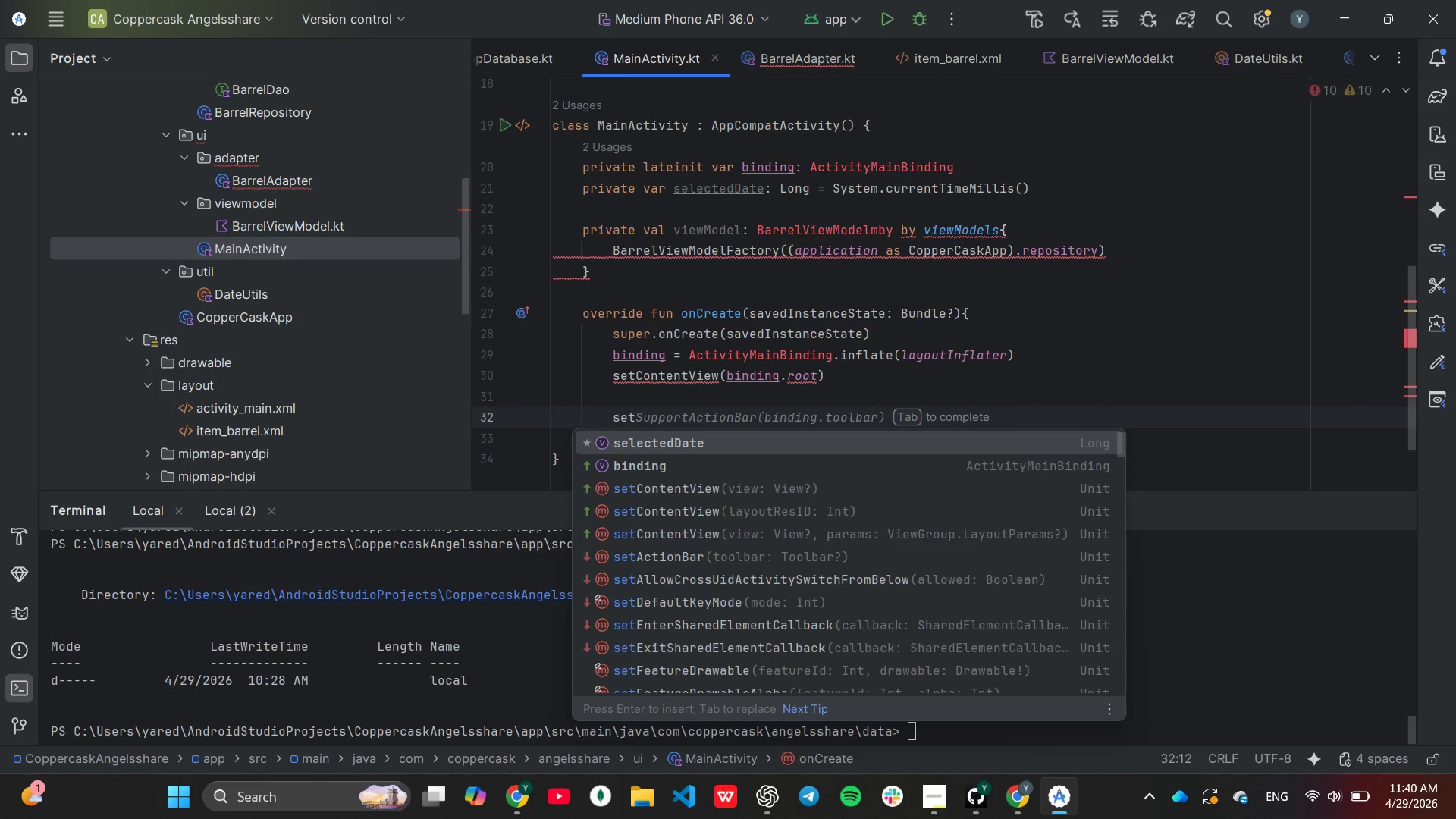 
type(up)
key(Tab)
 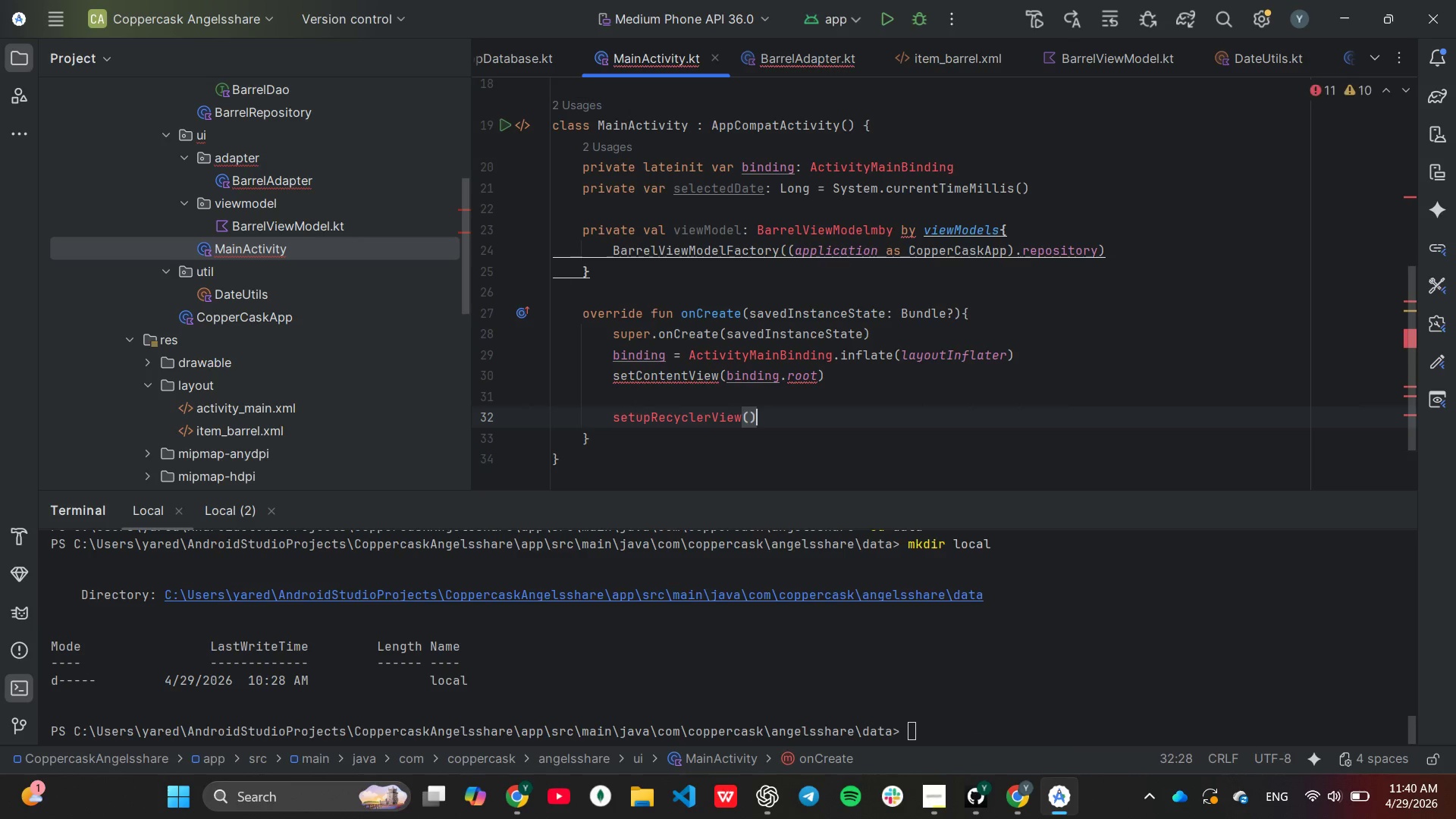 
key(Enter)
 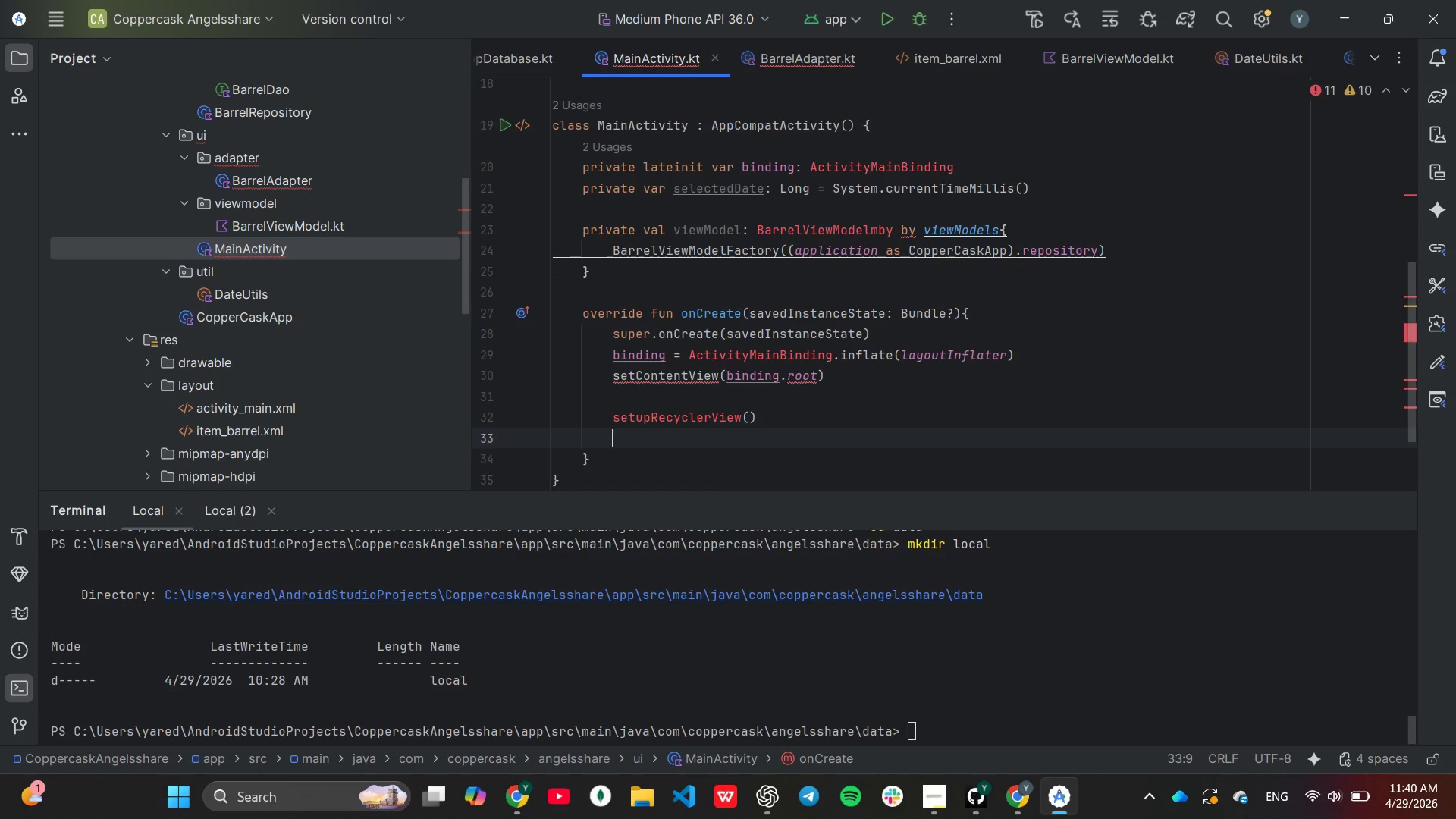 
type(setupL)
key(Tab)
 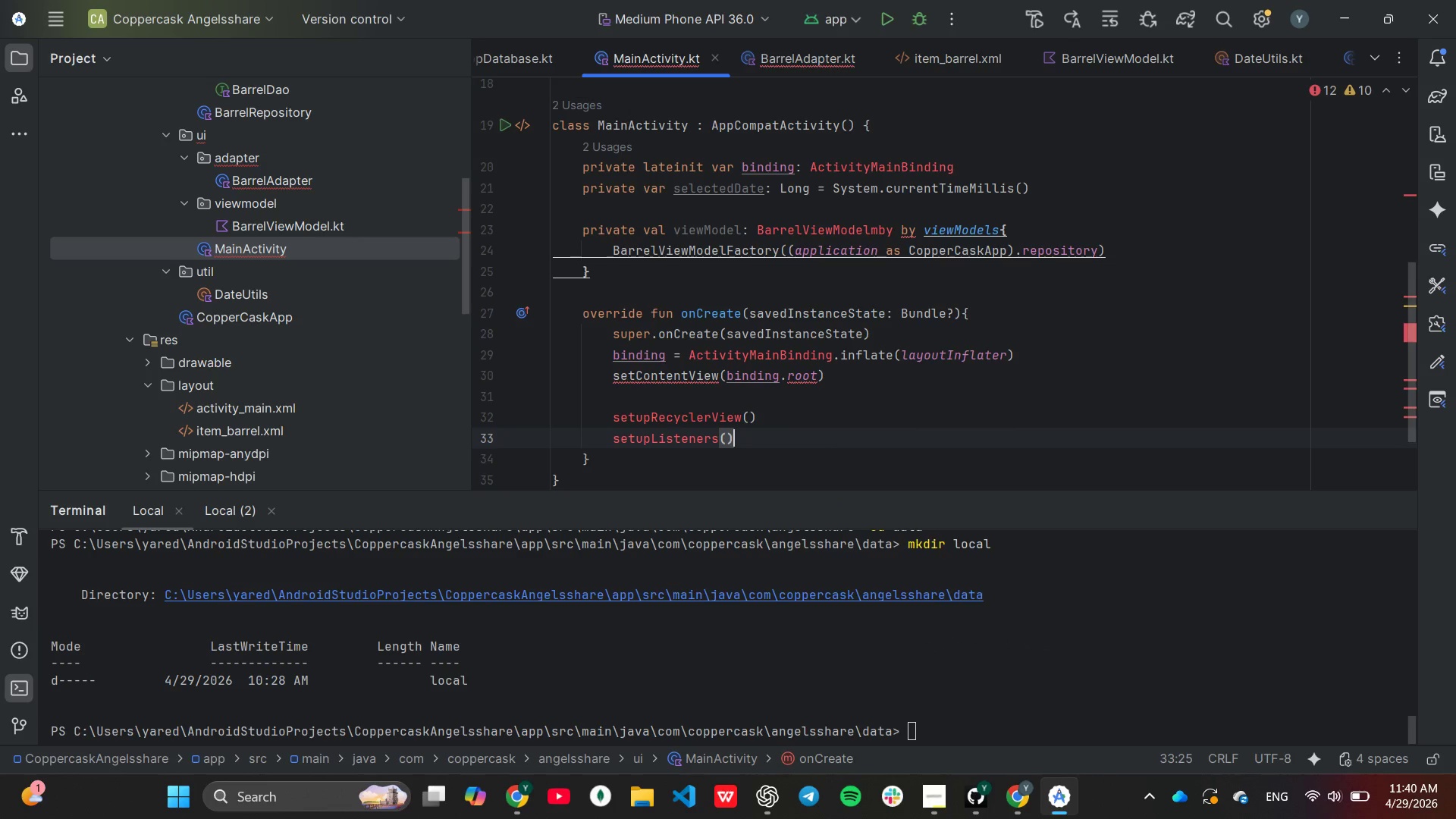 
key(ArrowDown)
 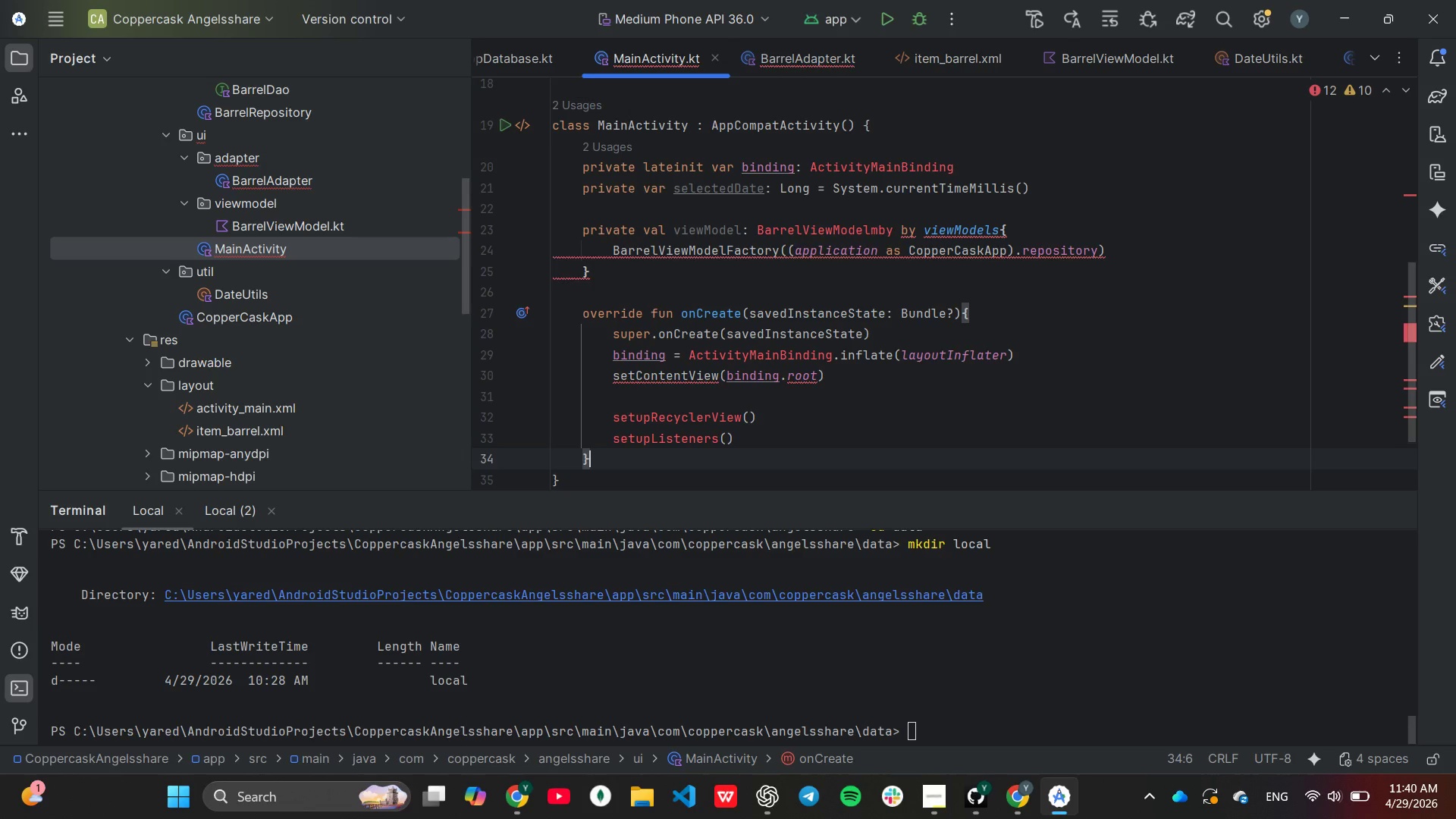 
key(Enter)
 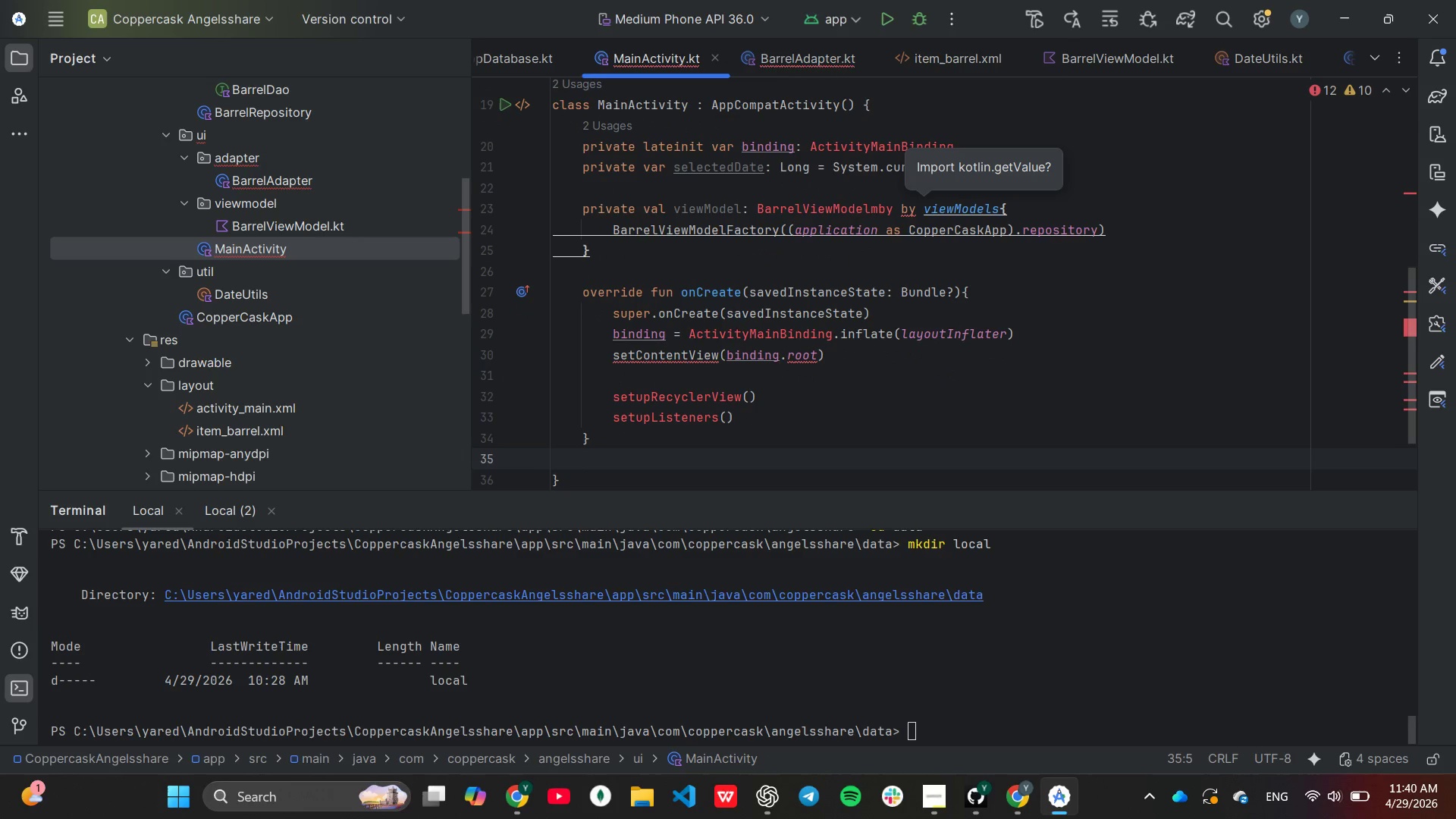 
key(Enter)
 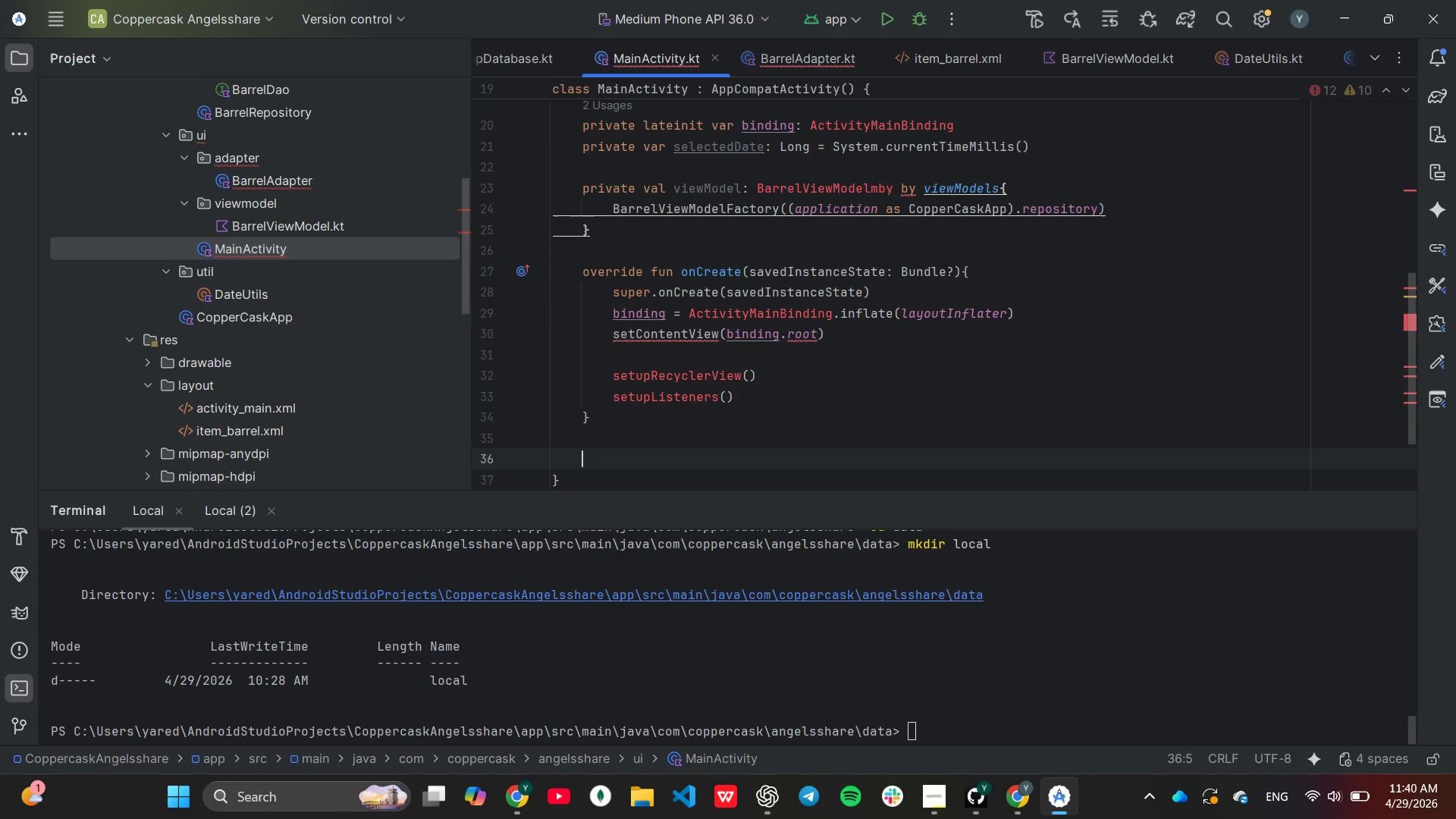 
type(pri)
 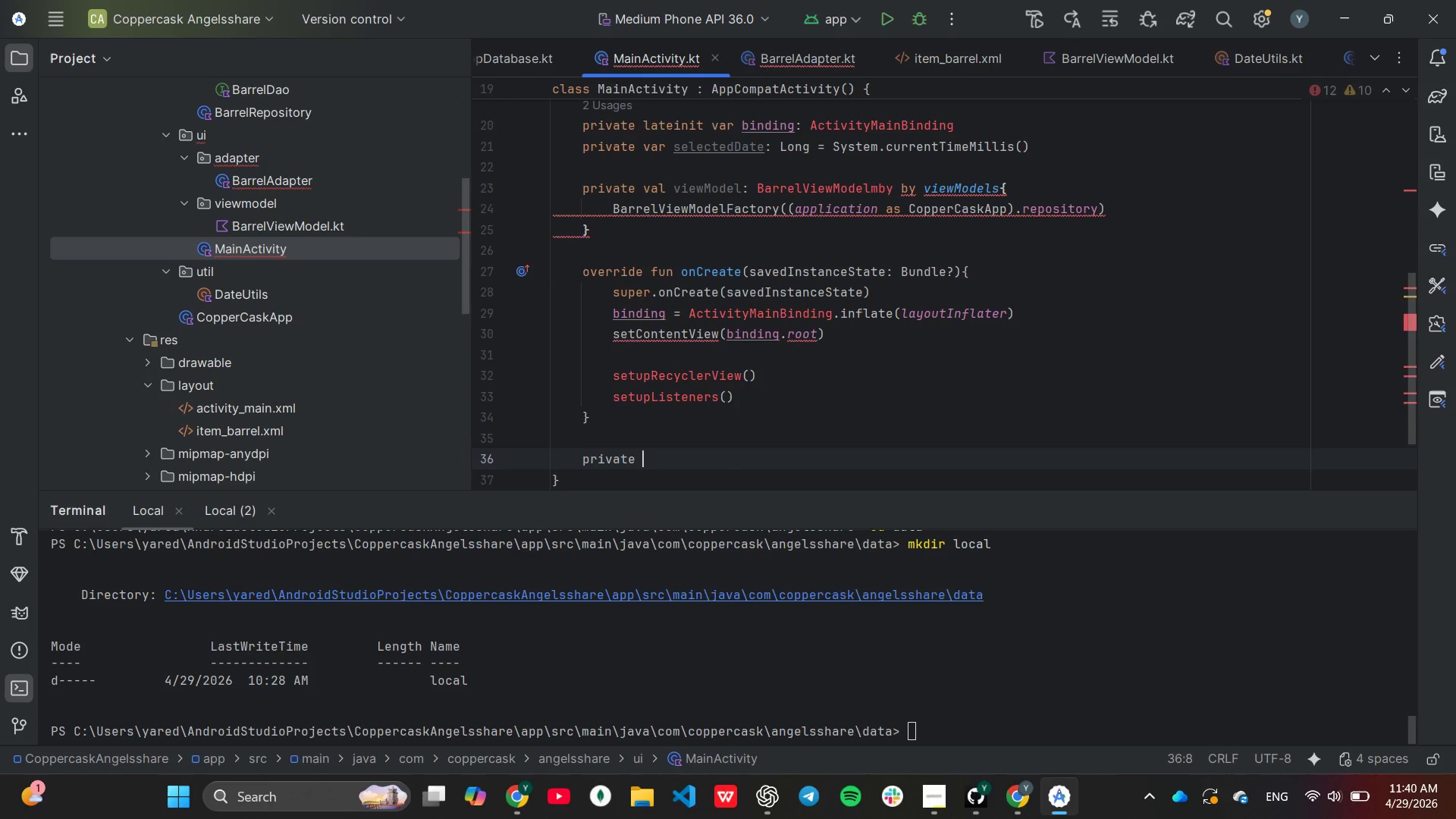 
key(Enter)
 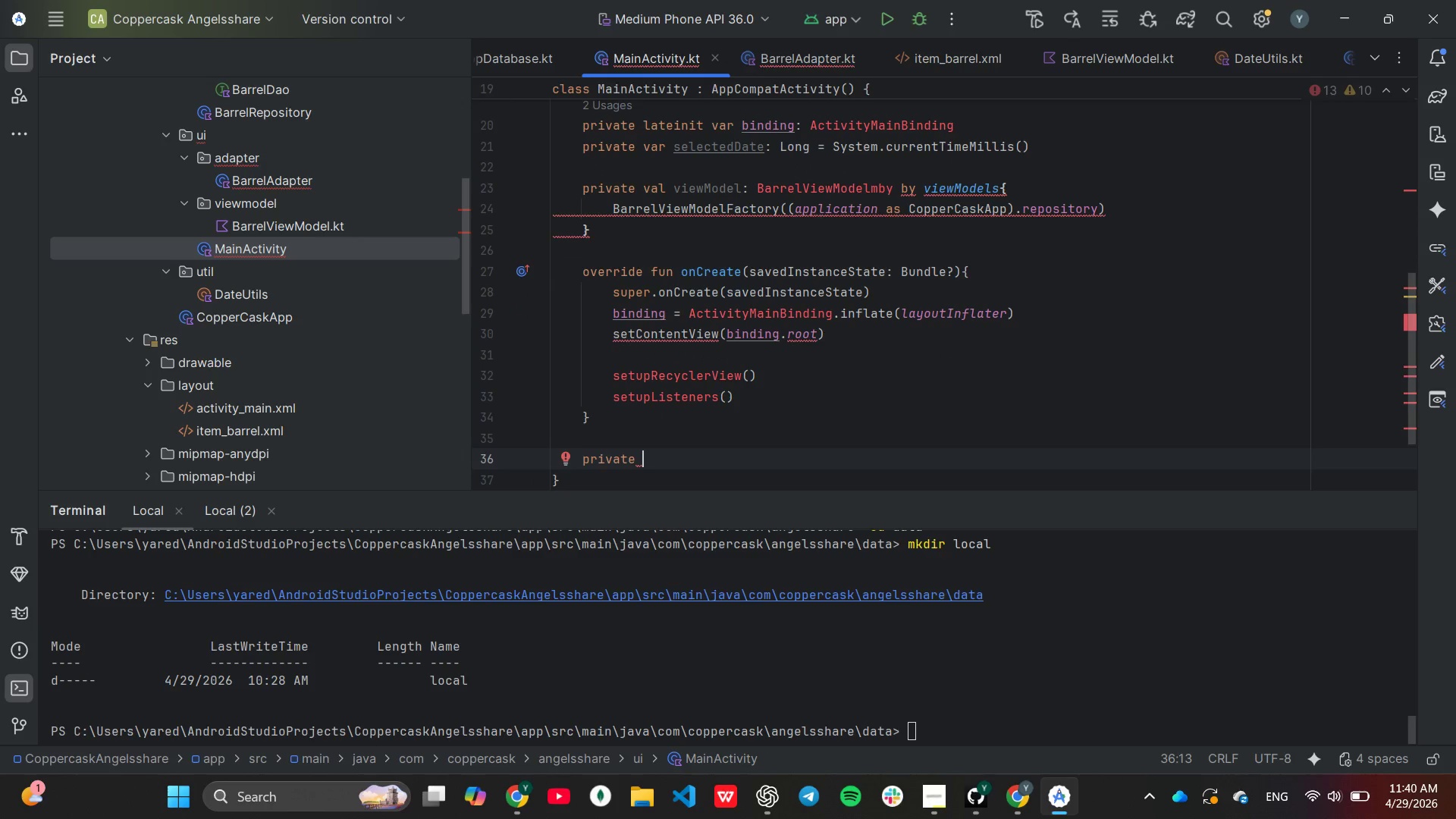 
type(fun set)
 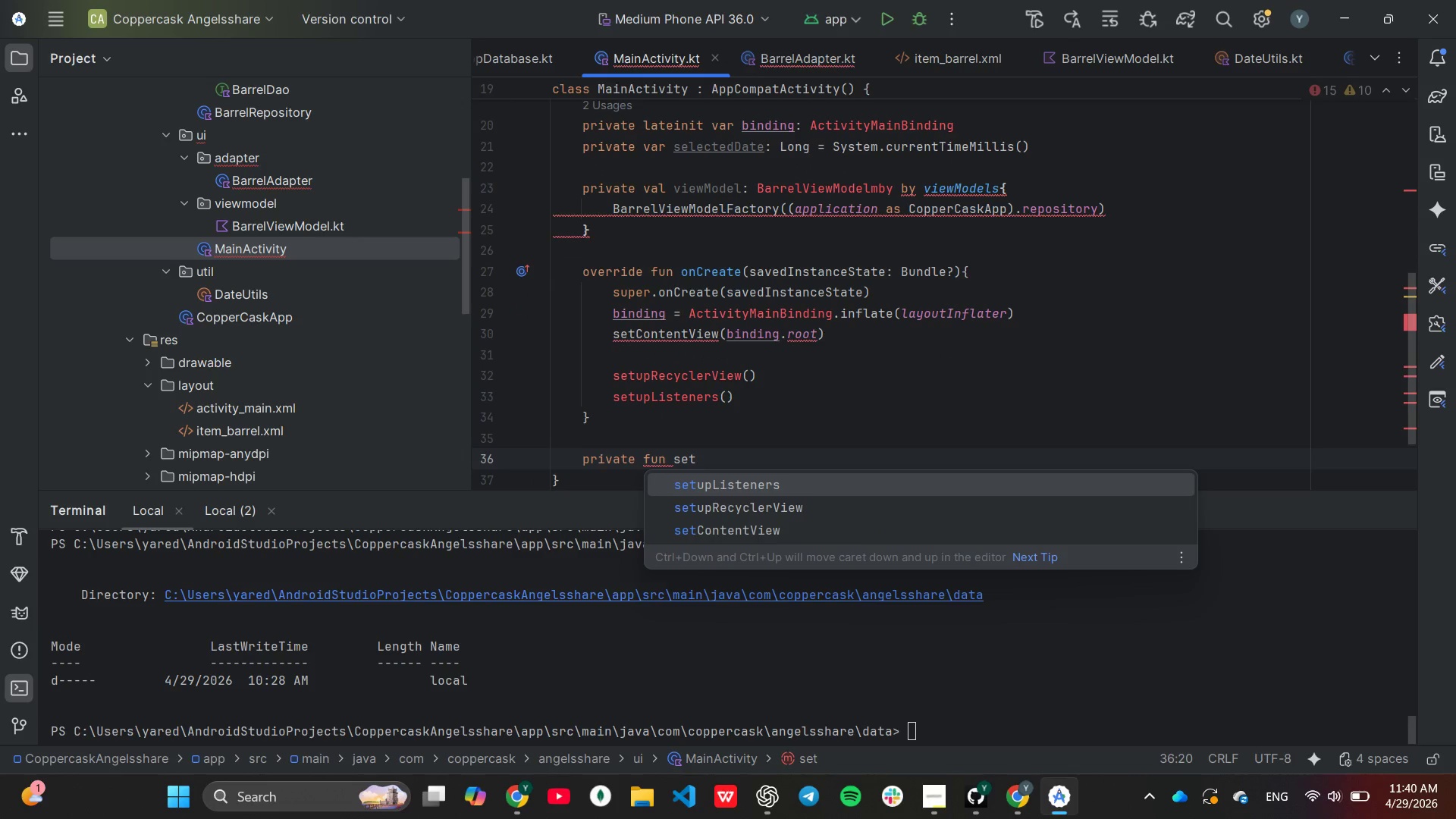 
key(ArrowDown)
 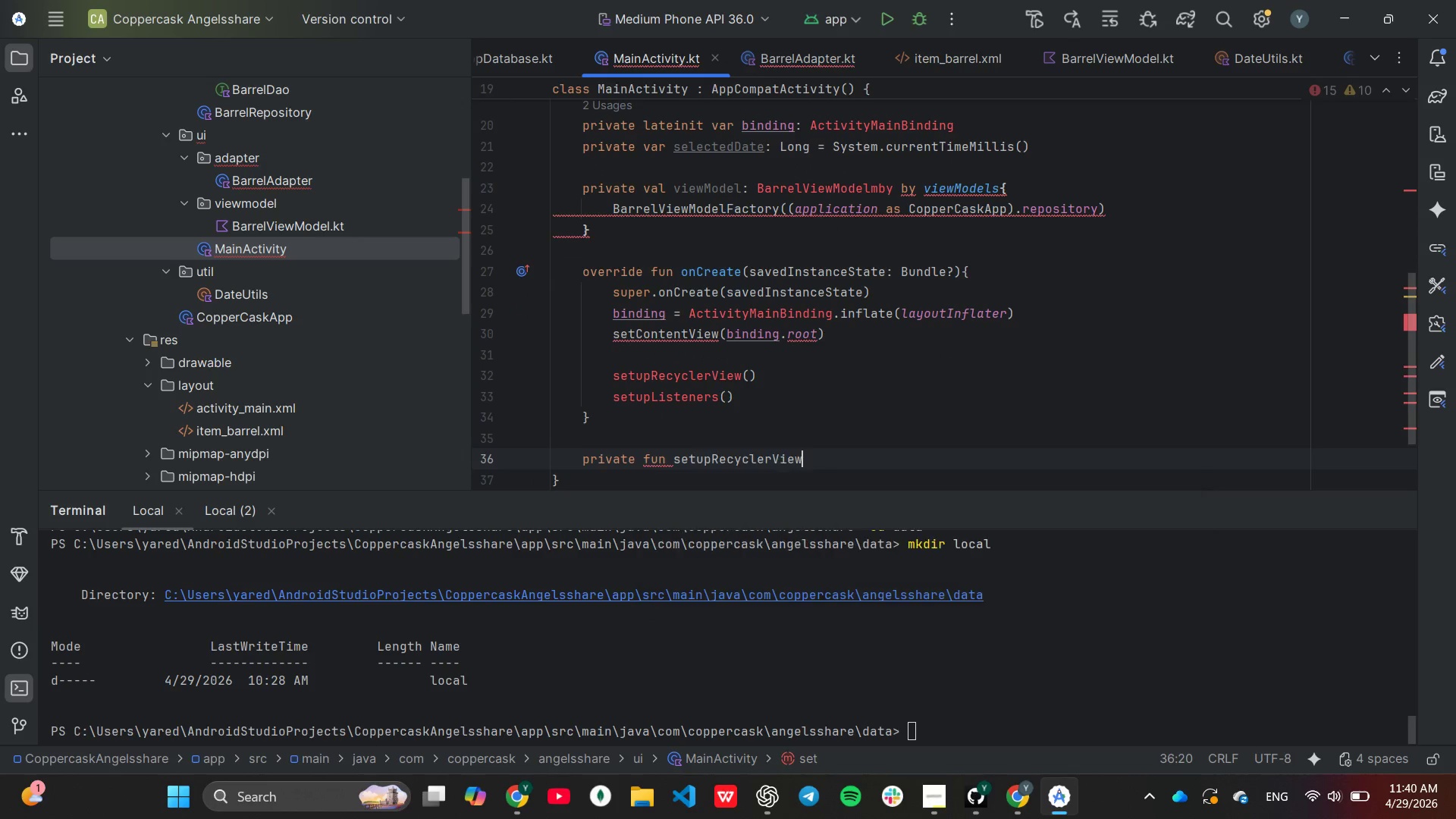 
key(Enter)
 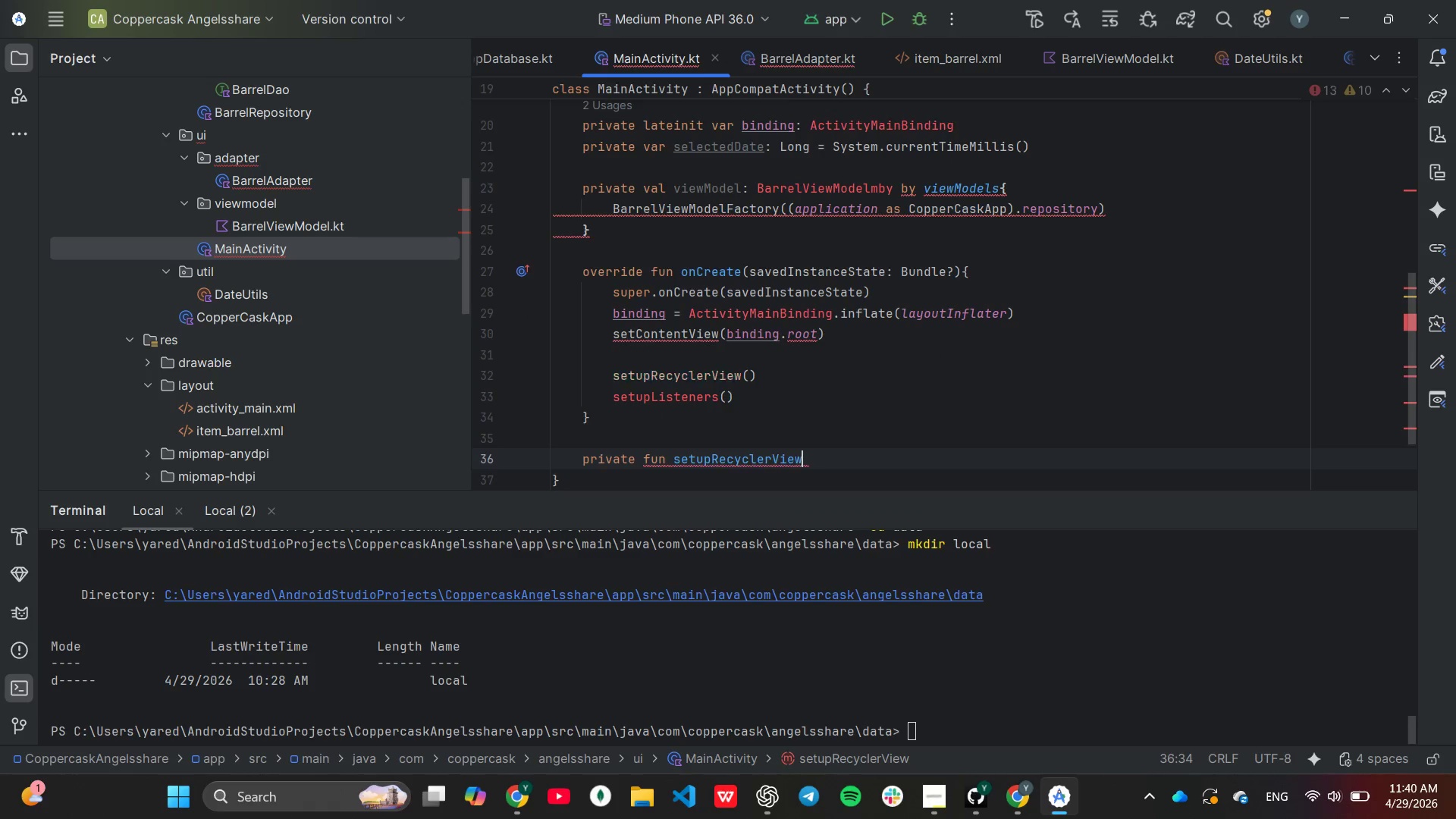 
key(Shift+9)
 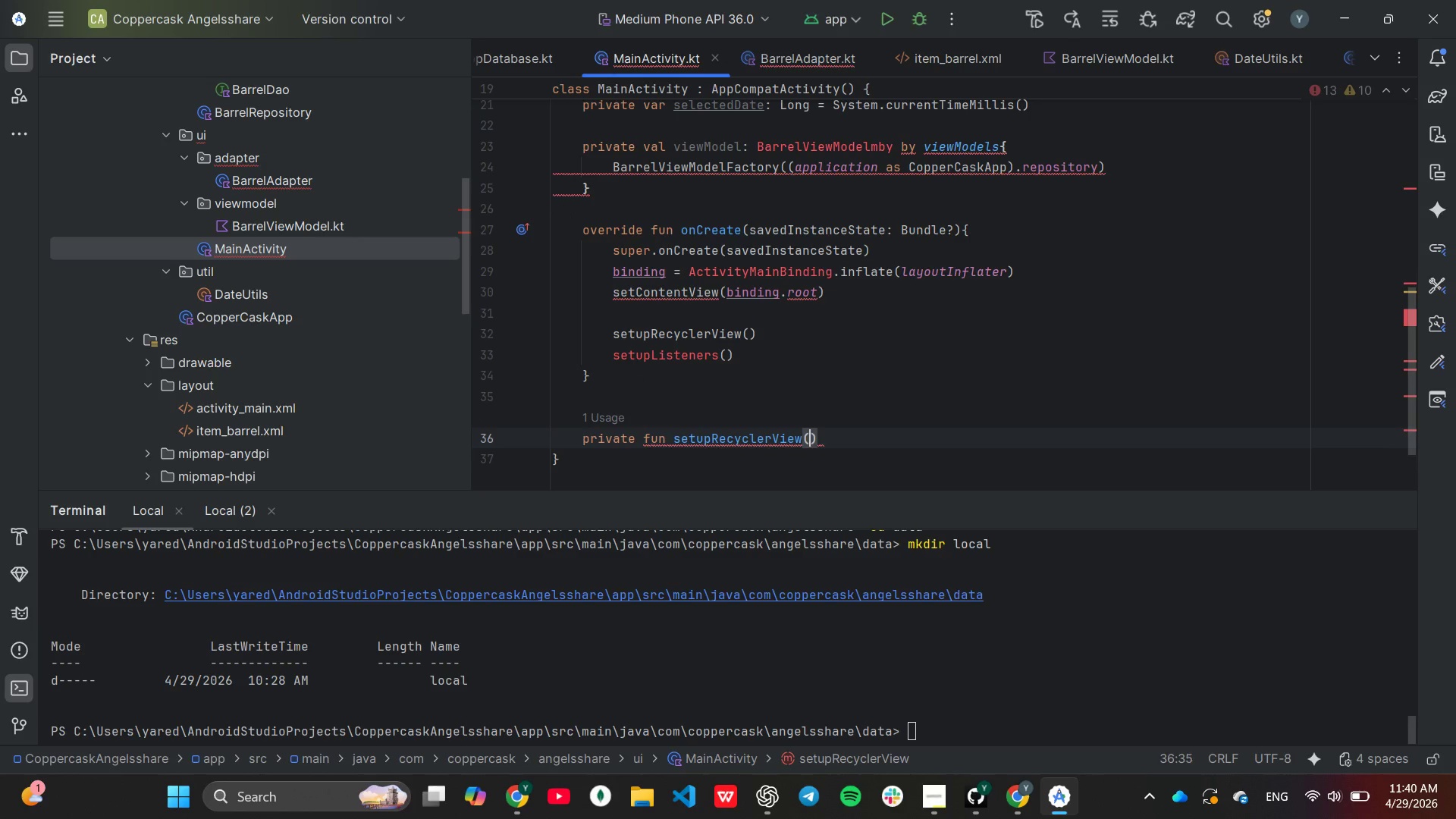 
key(ArrowRight)
 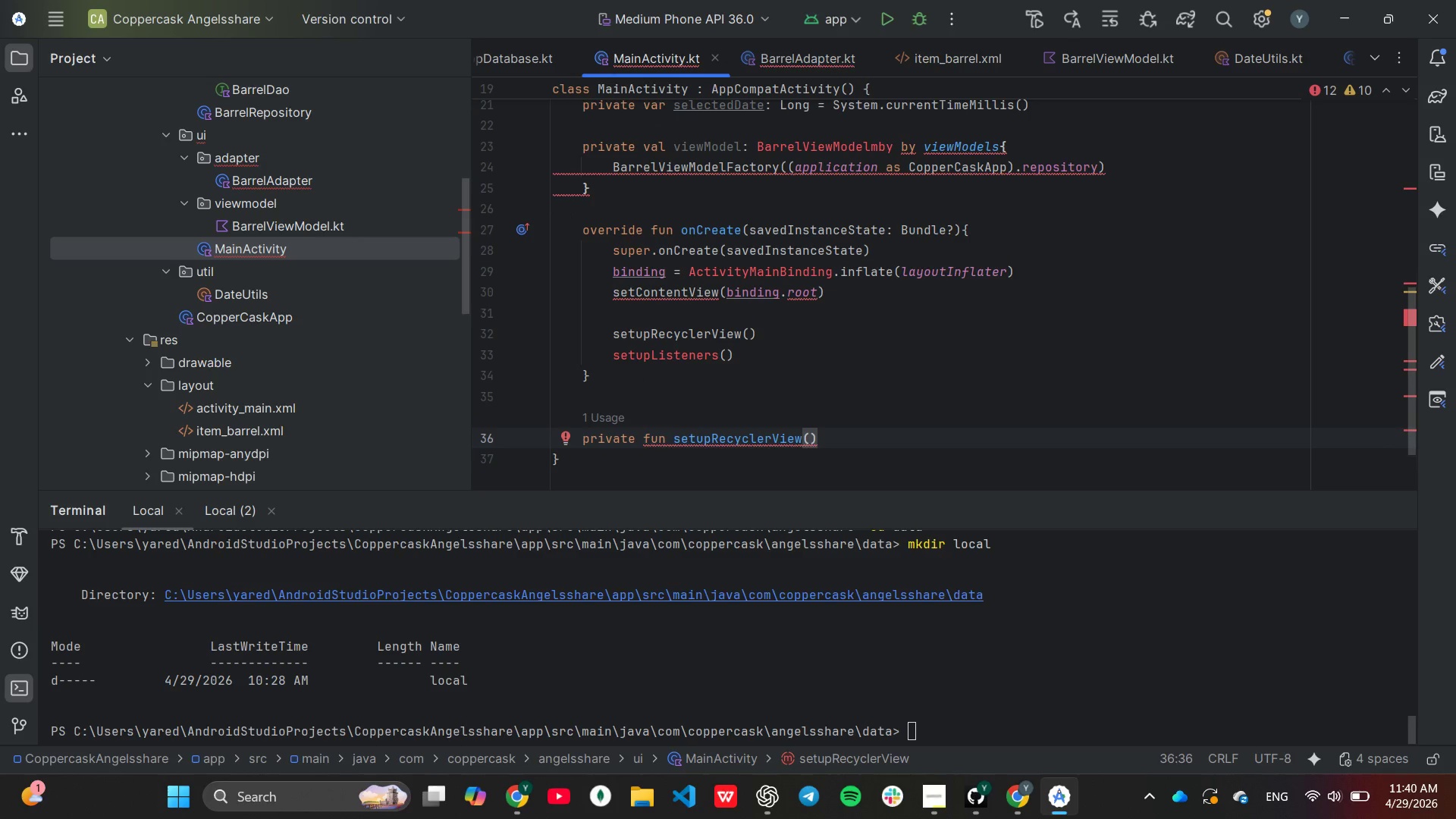 
key(Shift+ShiftLeft)
 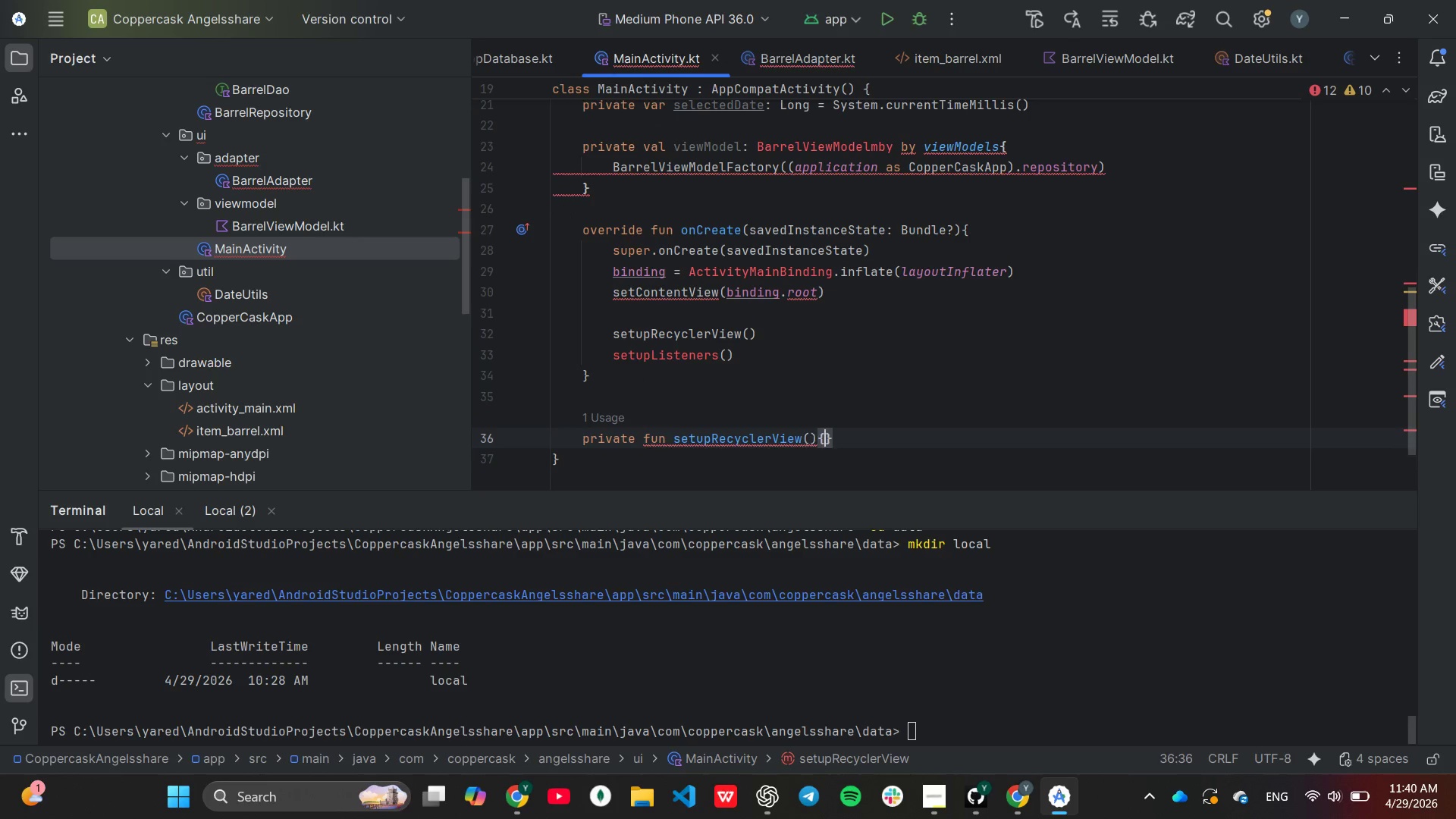 
key(Shift+BracketLeft)
 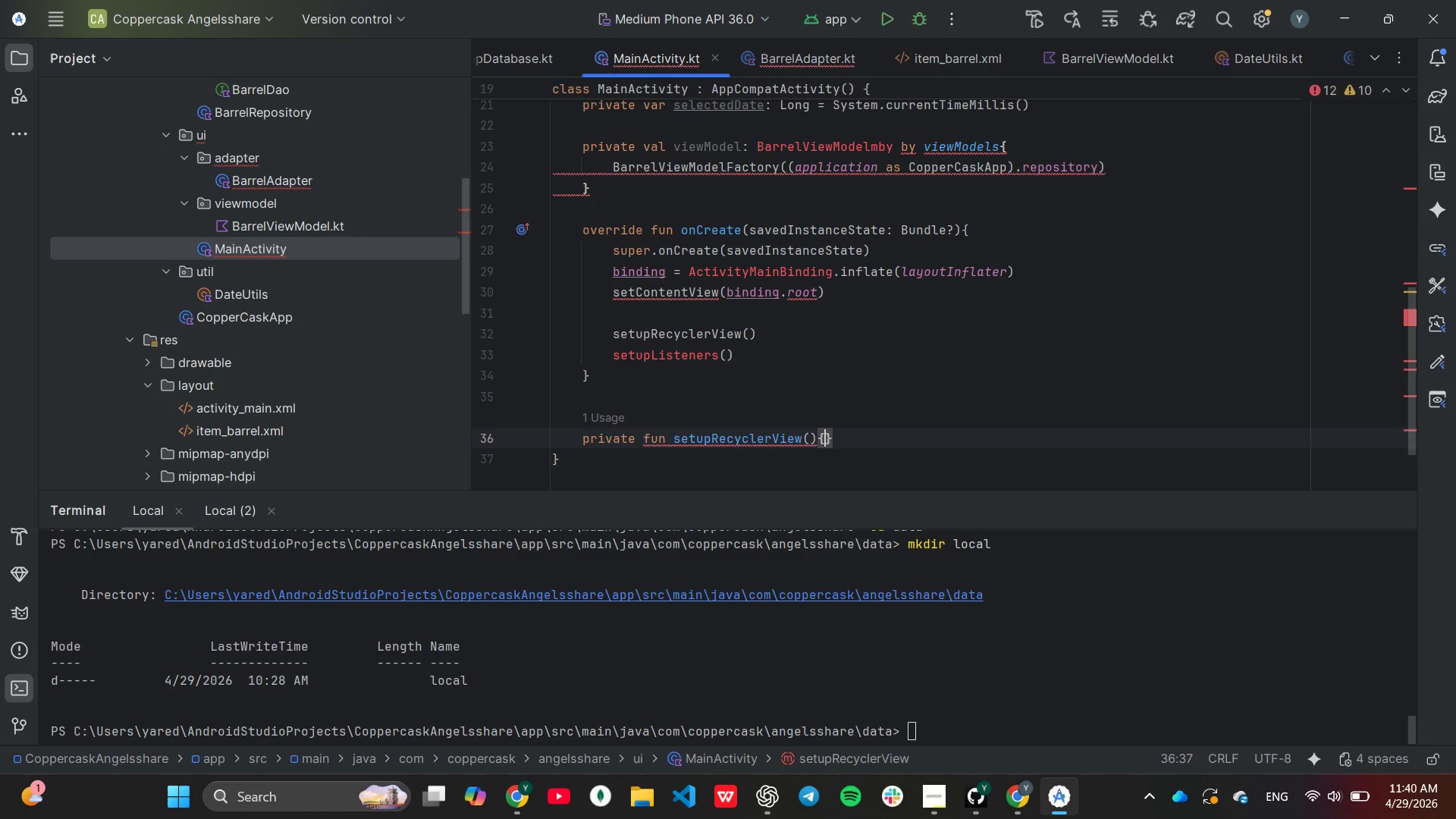 
key(Enter)
 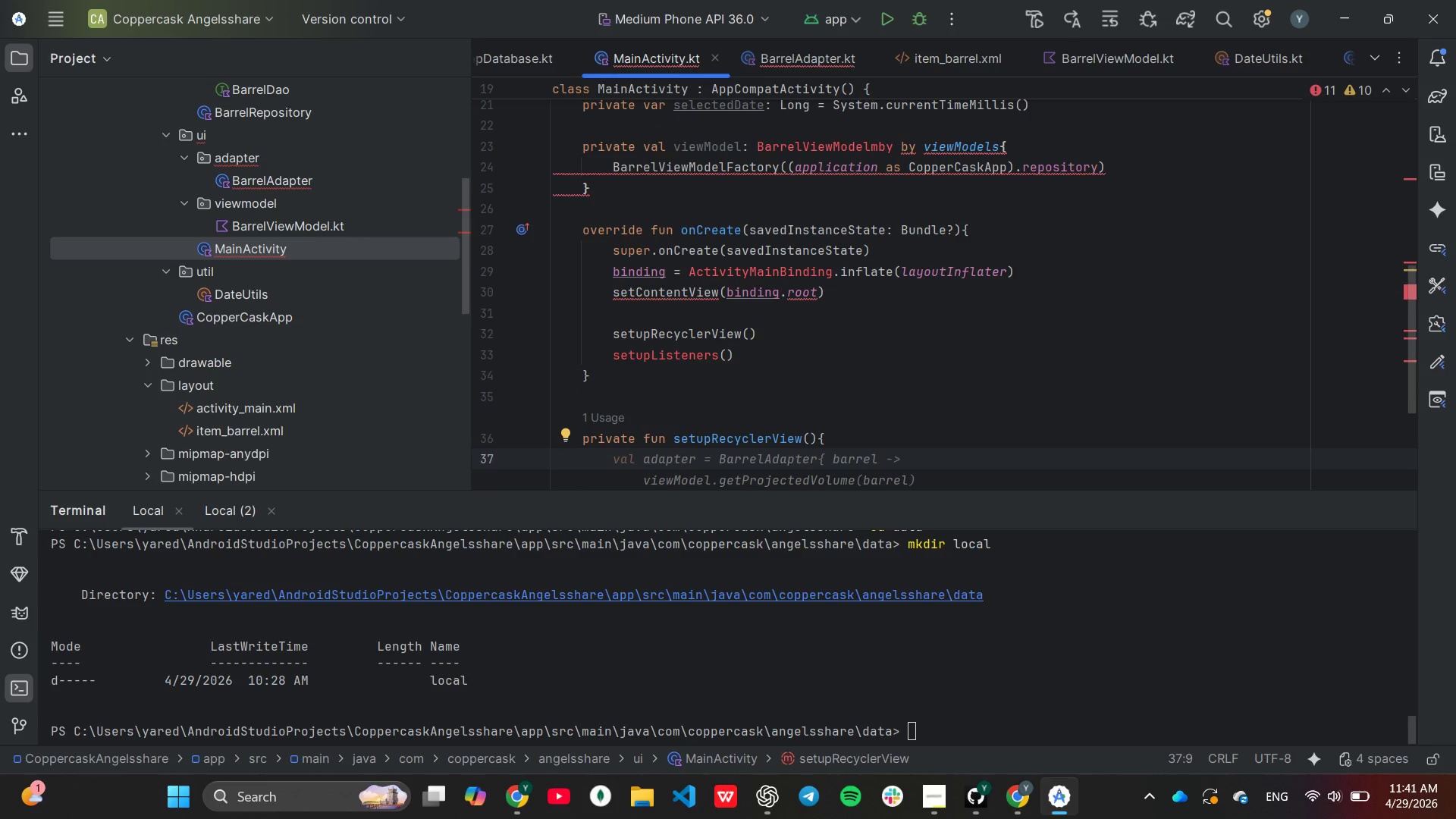 
key(Tab)
 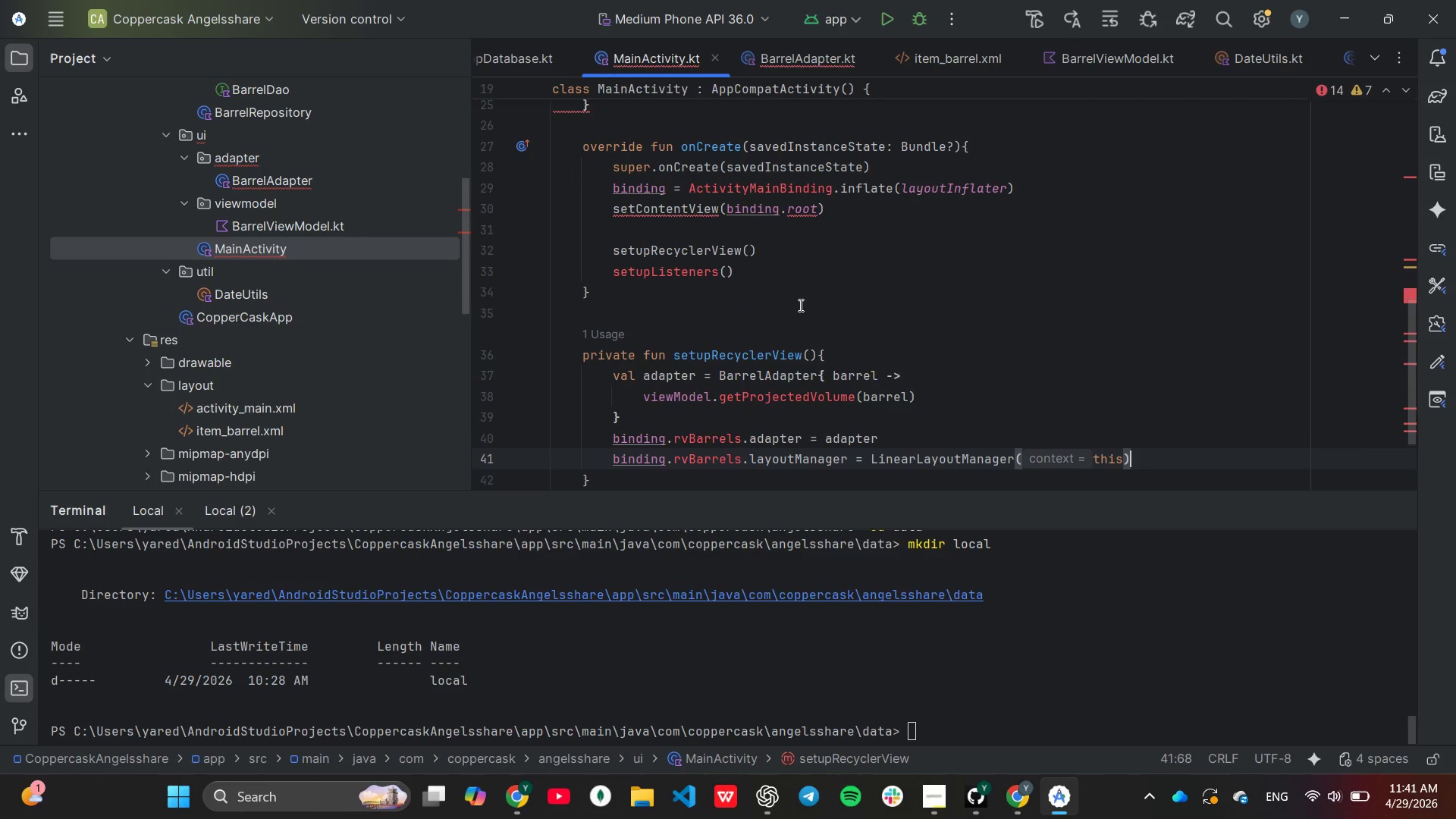 
scroll: coordinate [807, 328], scroll_direction: down, amount: 1.0
 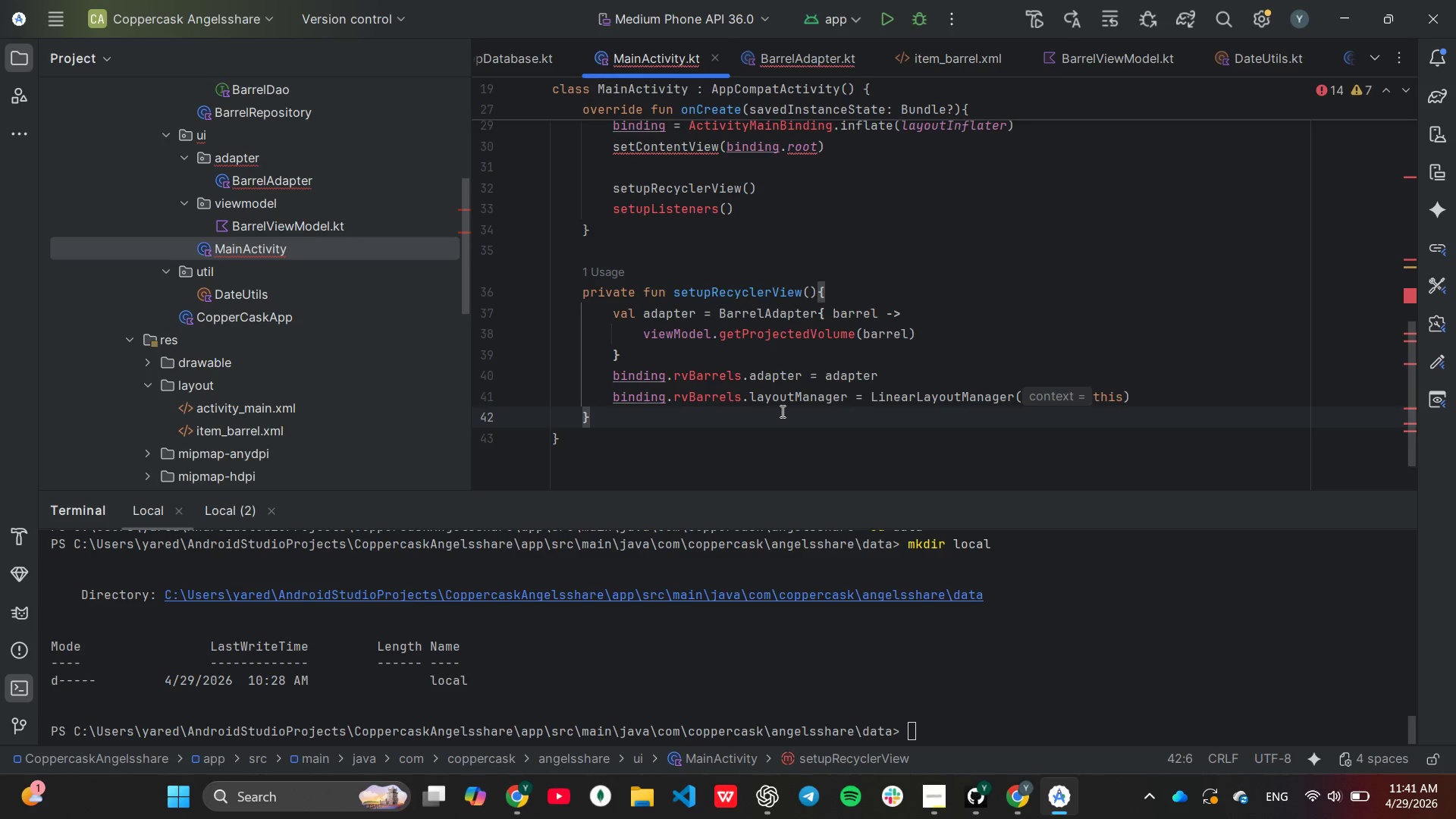 
wait(17.77)
 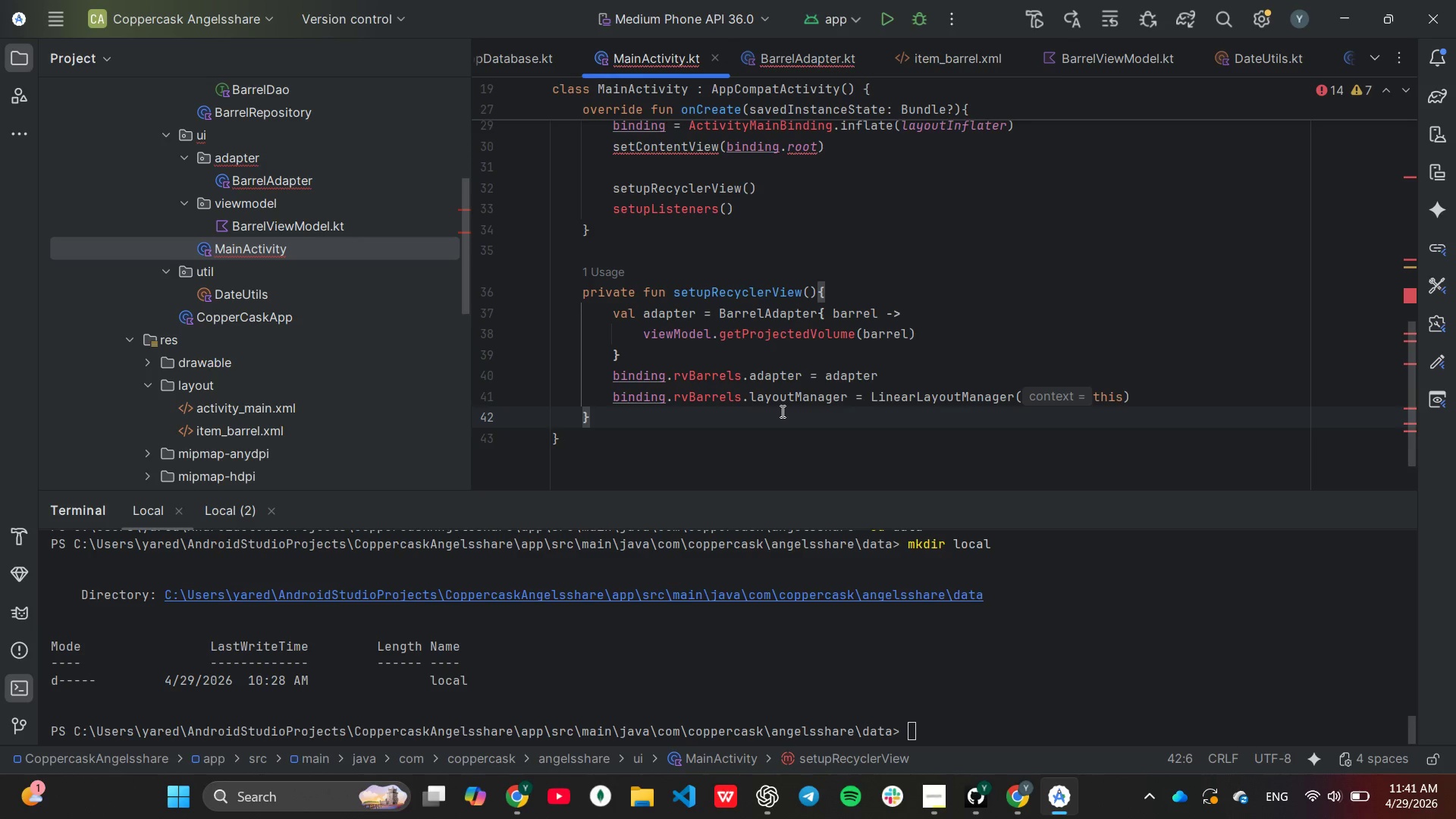 
left_click_drag(start_coordinate=[802, 377], to_coordinate=[808, 375])
 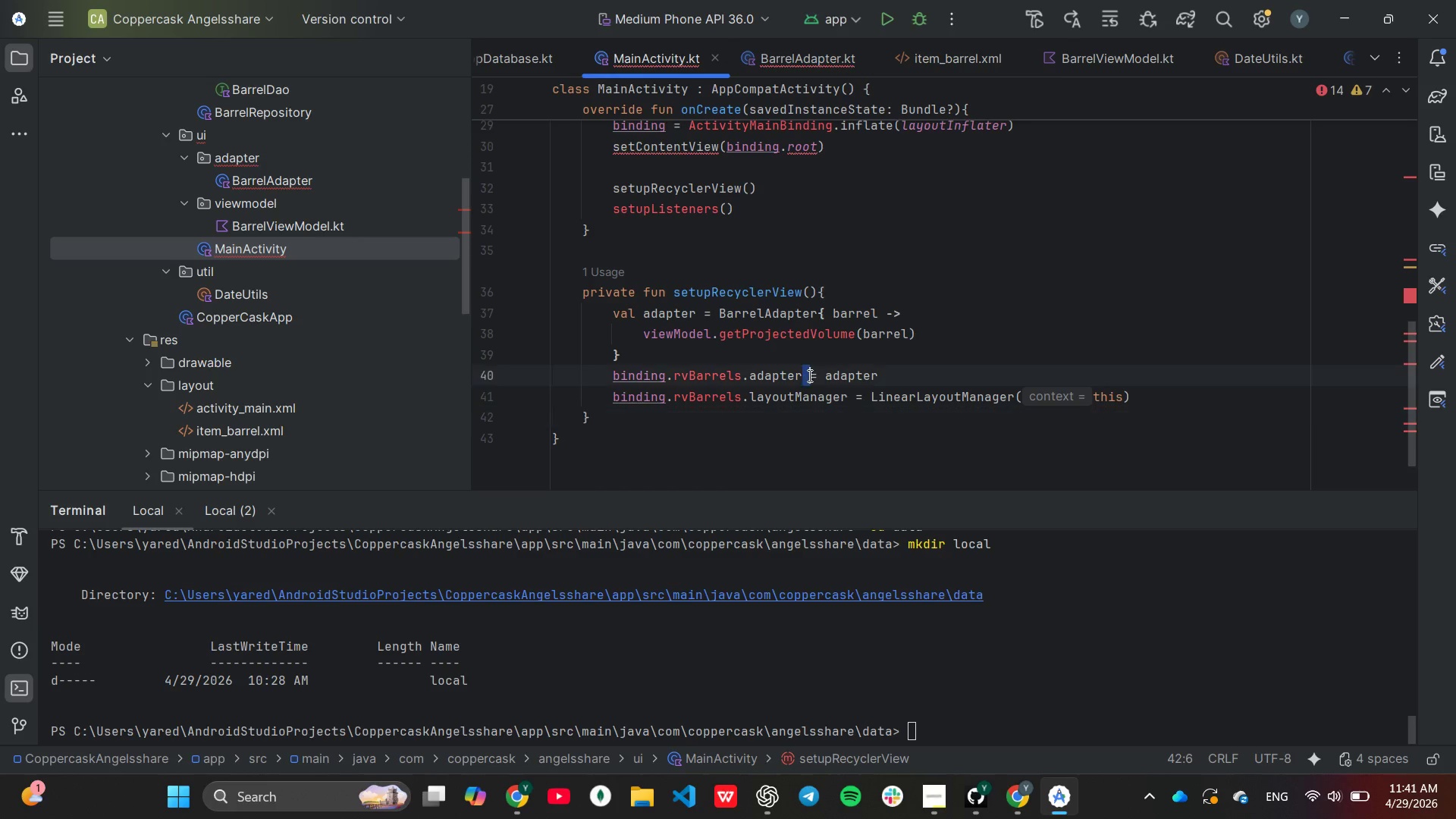 
hold_key(key=Backspace, duration=0.41)
 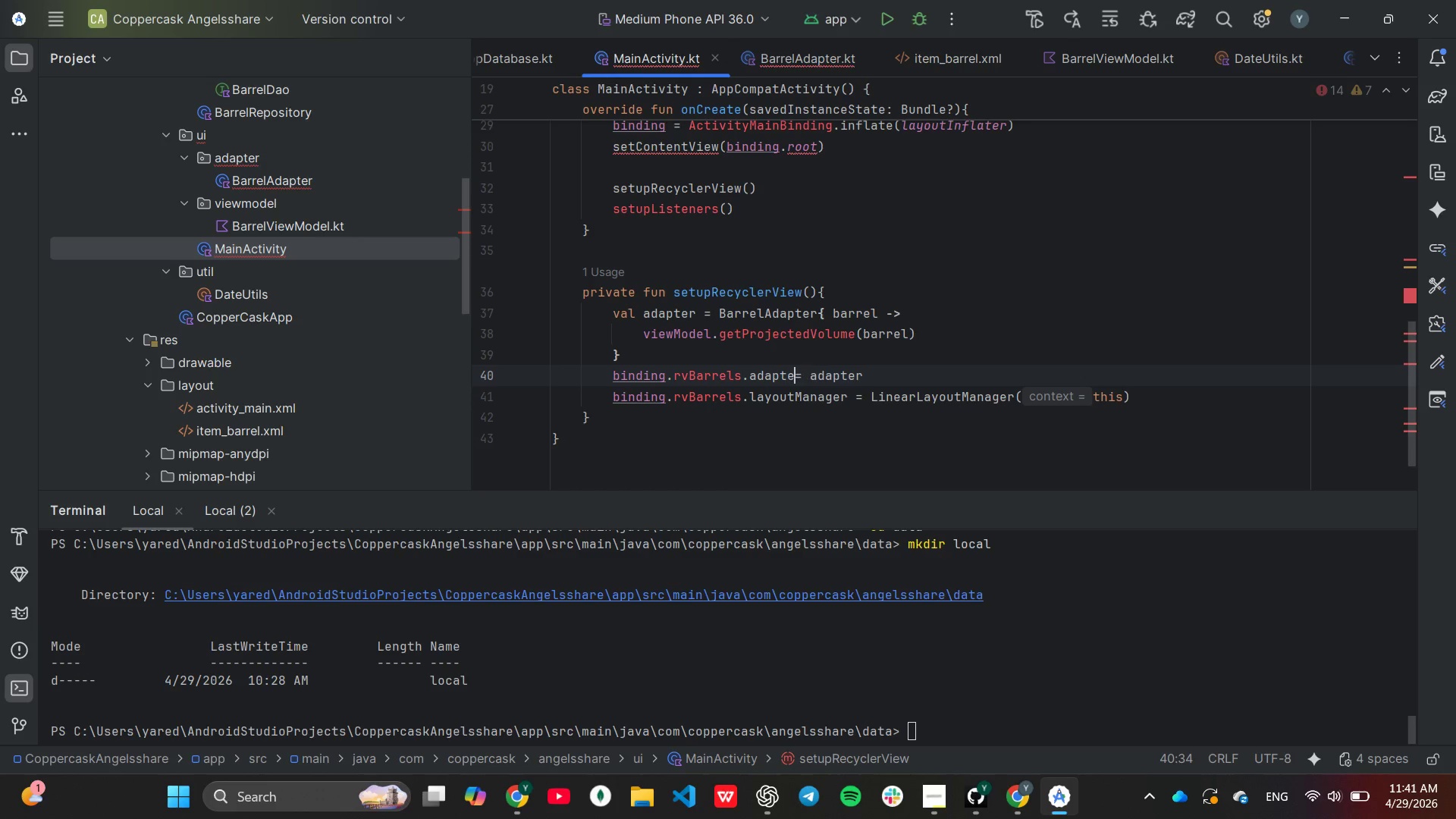 
key(Backspace)
 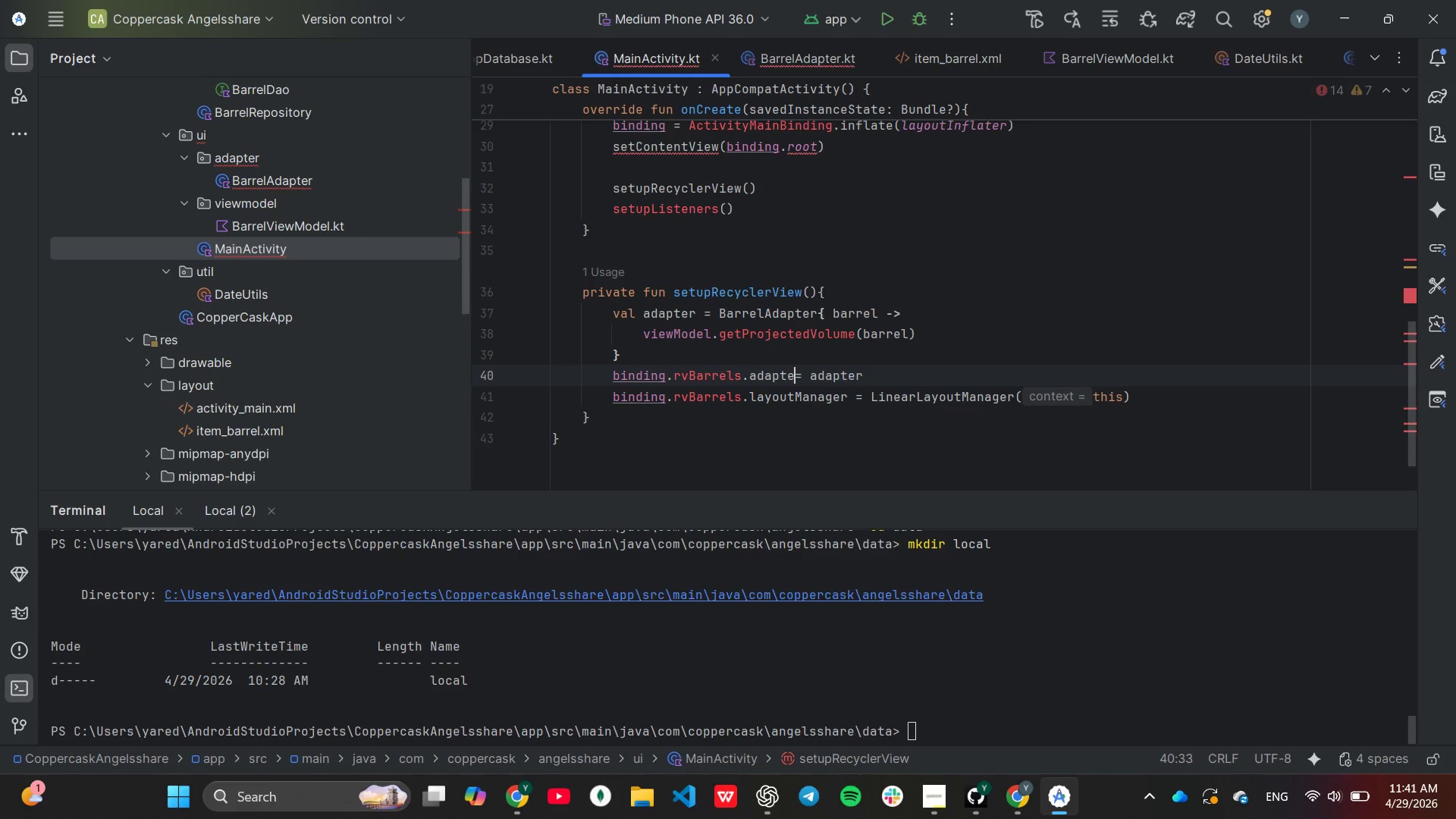 
key(Backspace)
 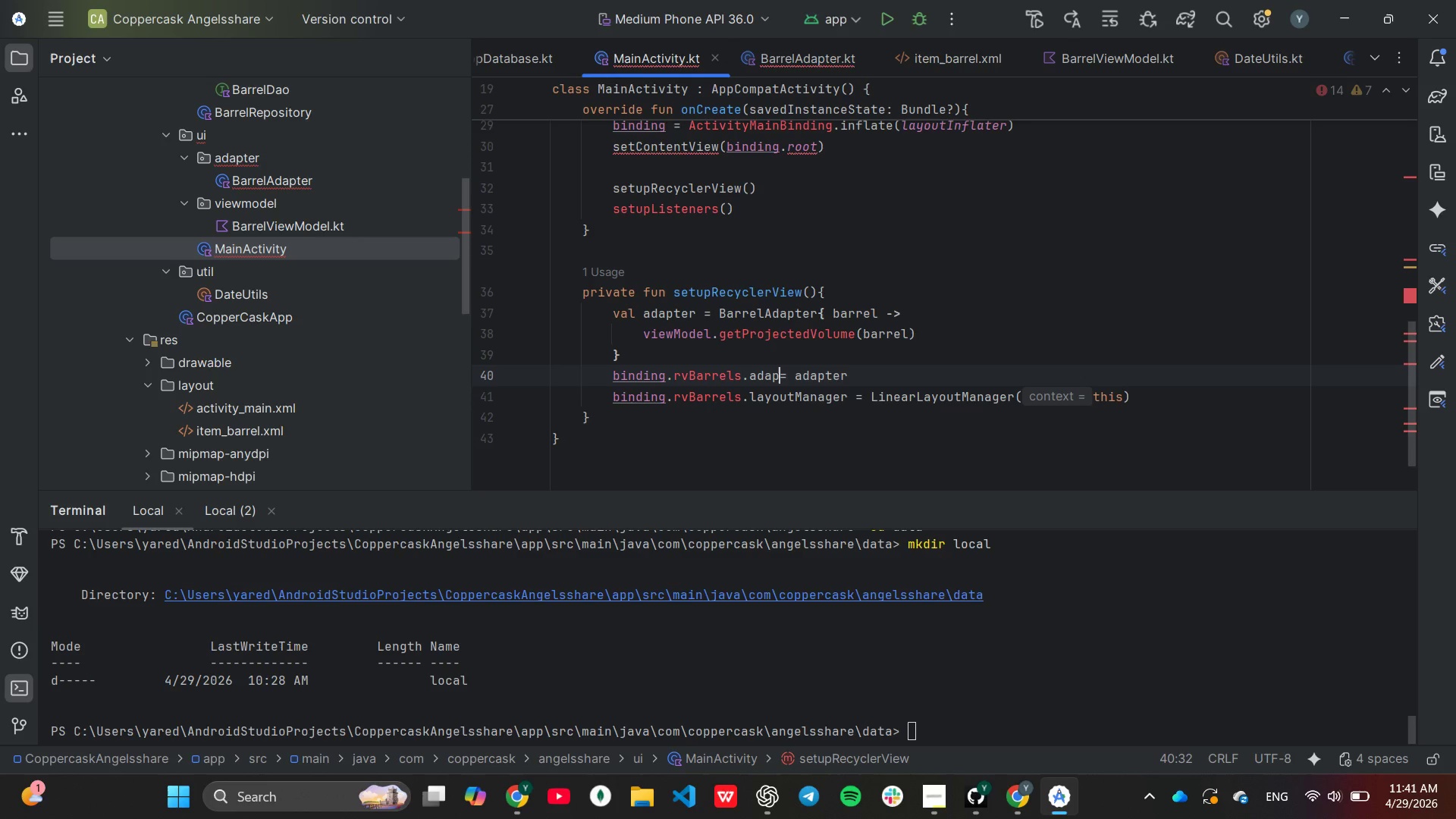 
key(Backspace)
 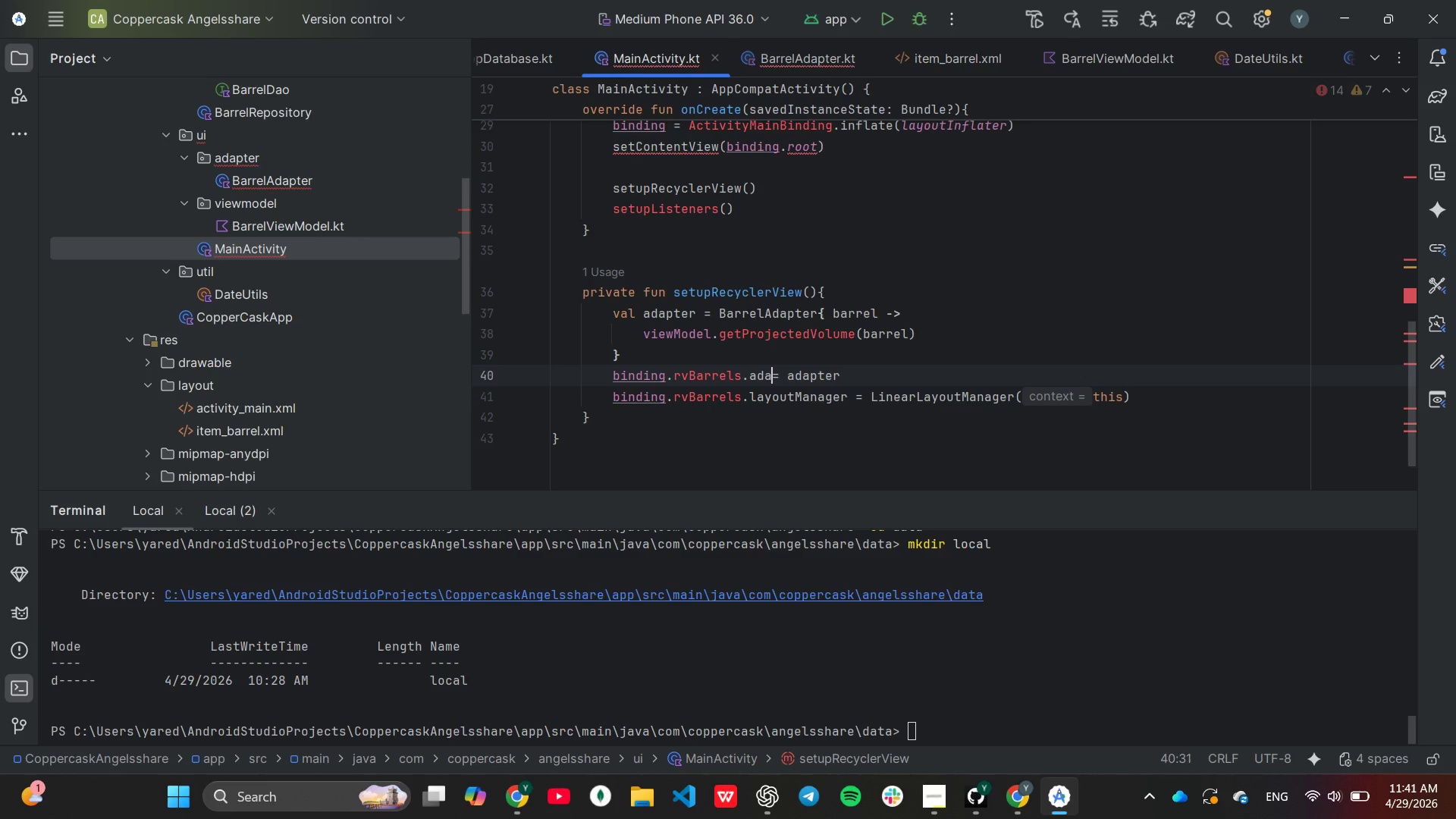 
key(Backspace)
 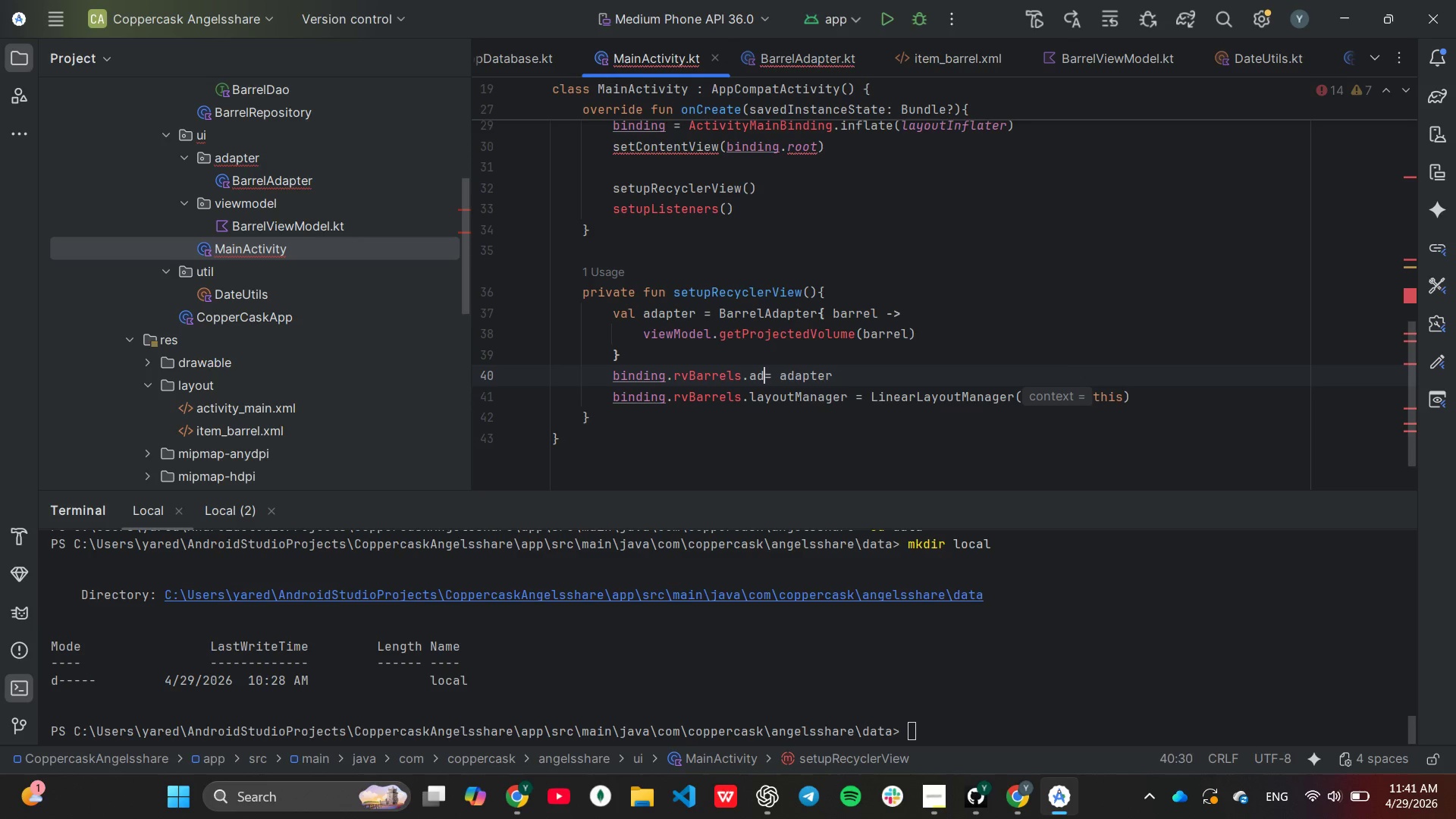 
key(Backspace)
 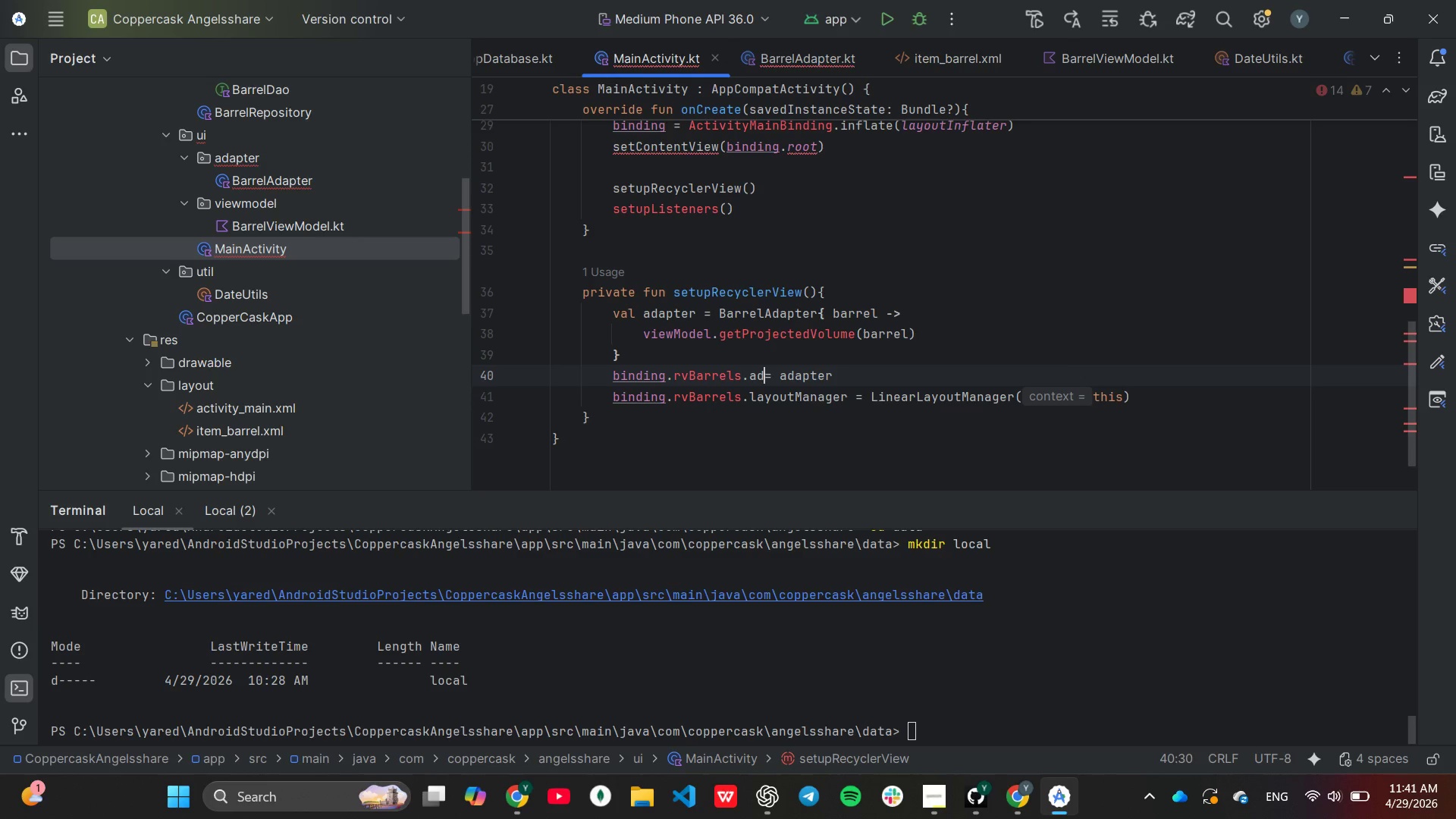 
key(Backspace)
 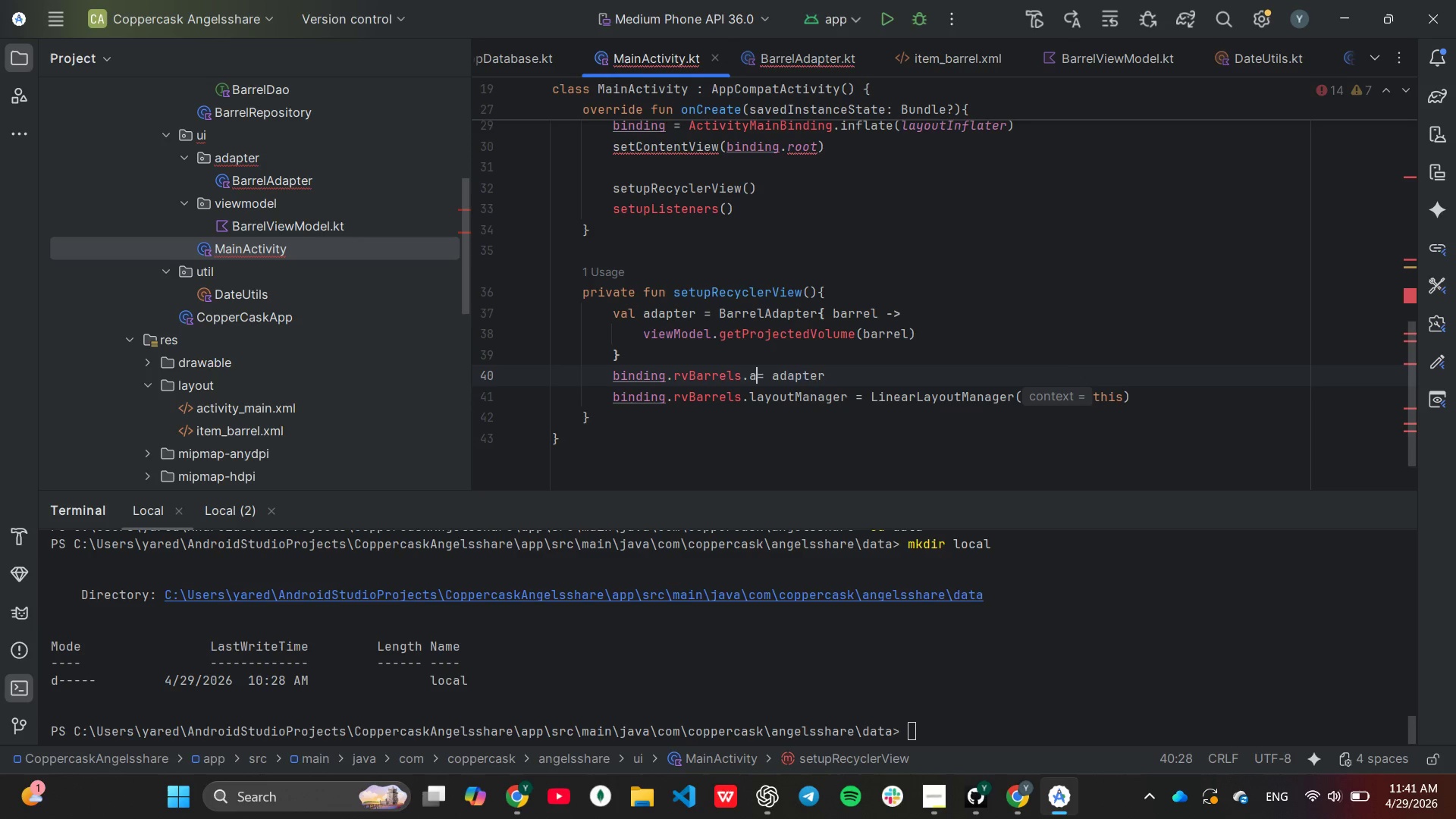 
key(Backspace)
 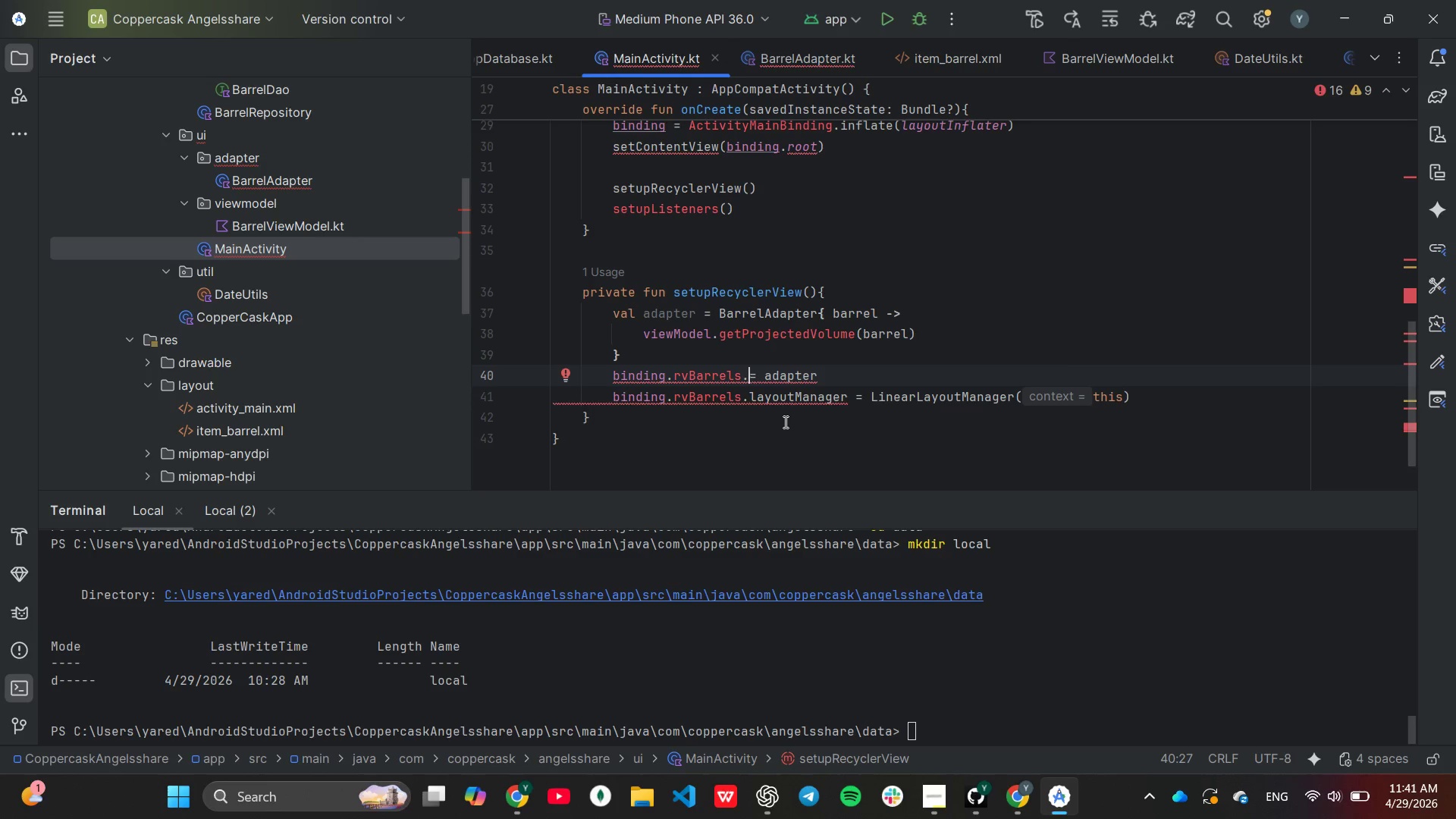 
type(lay)
key(Tab)
 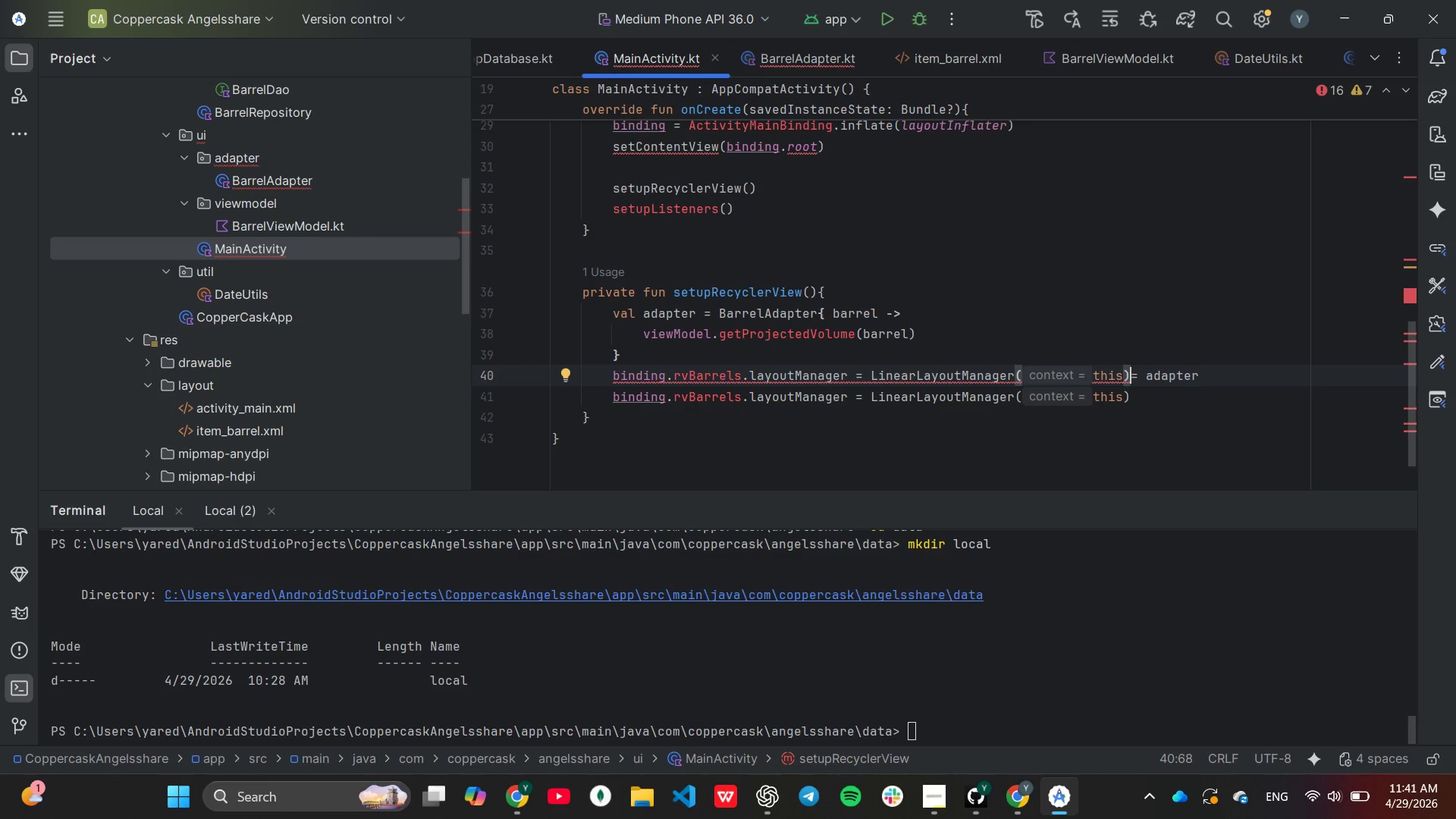 
hold_key(key=ArrowRight, duration=0.64)
 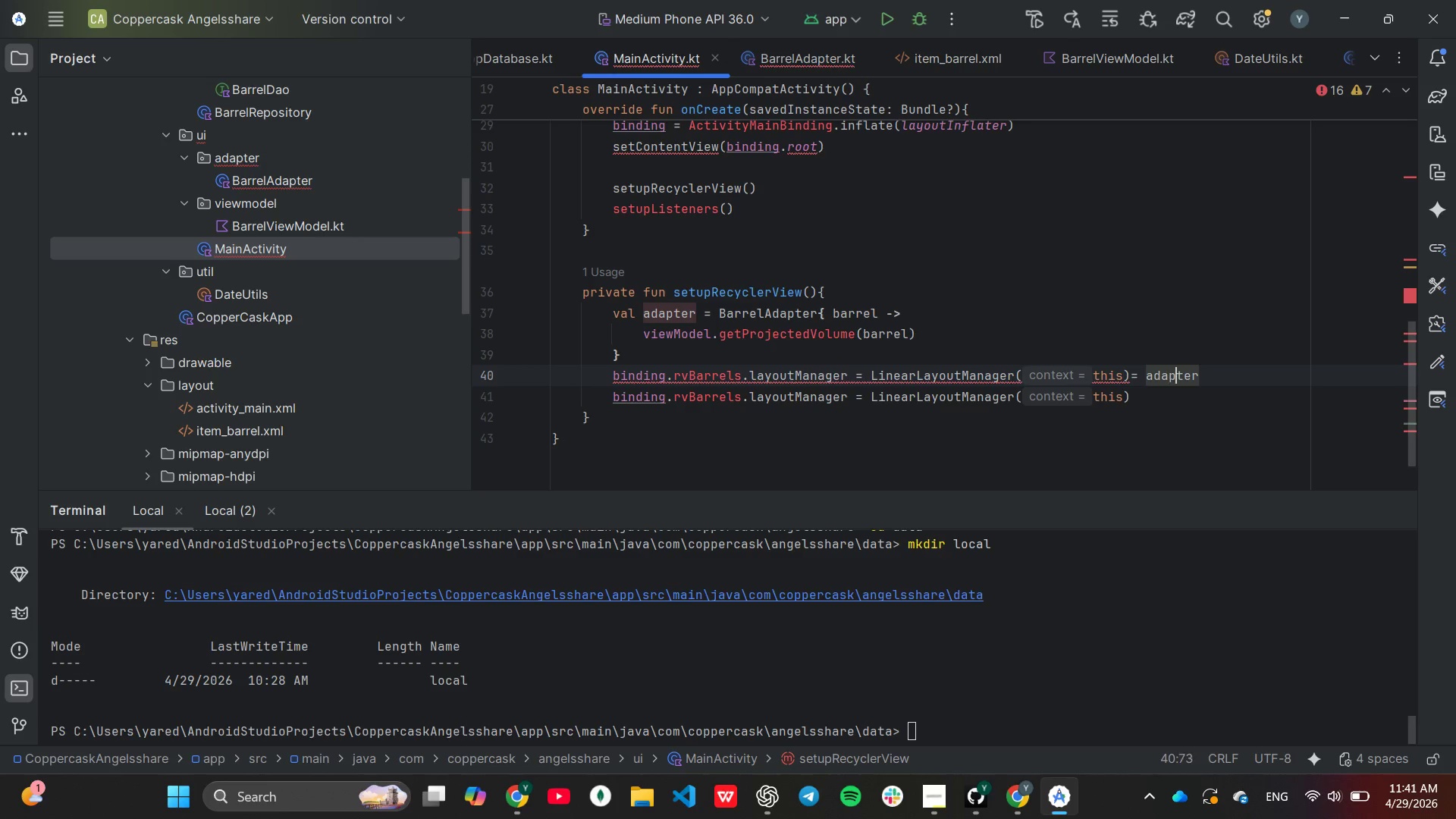 
key(ArrowRight)
 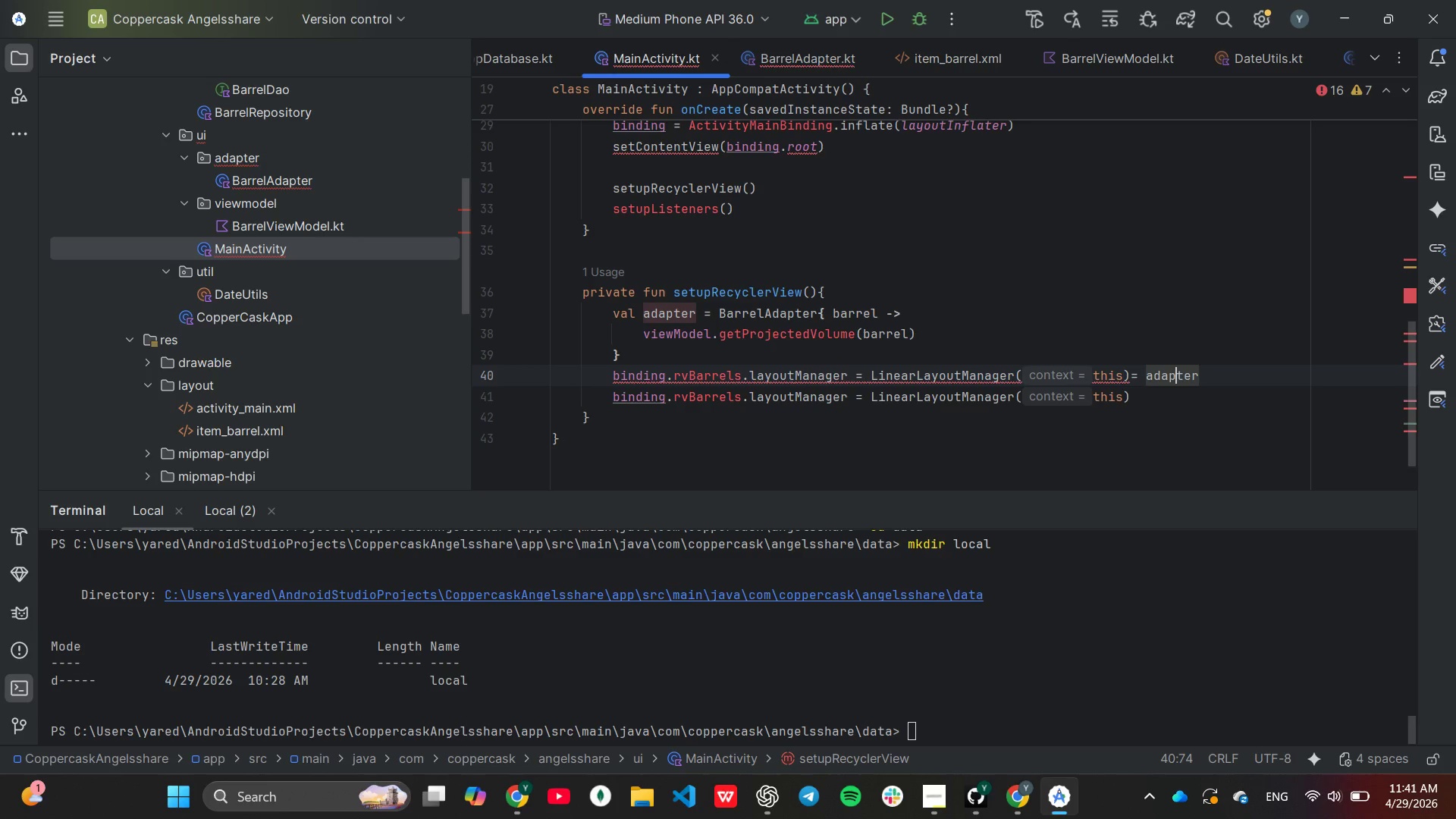 
key(ArrowRight)
 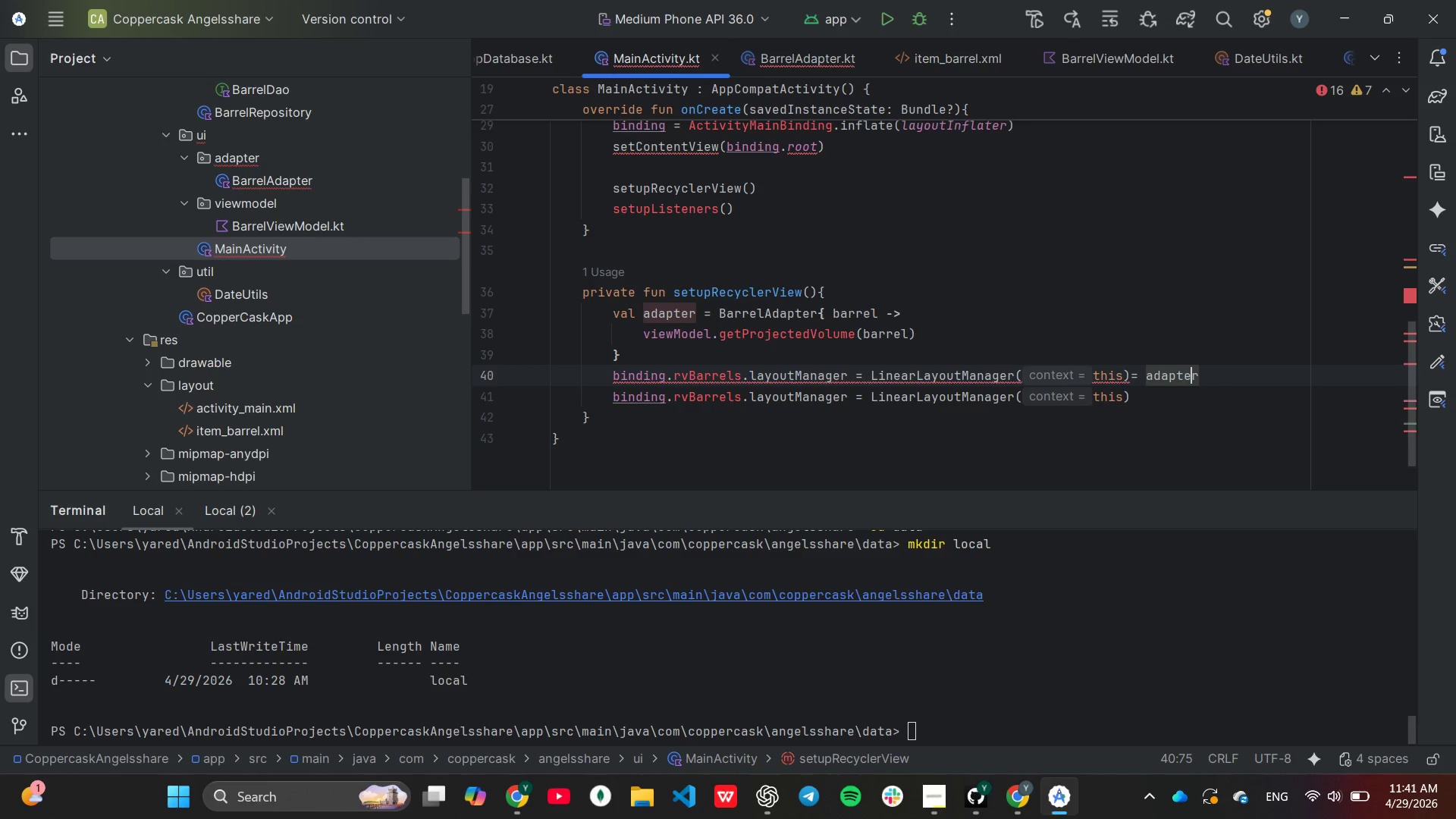 
key(ArrowRight)
 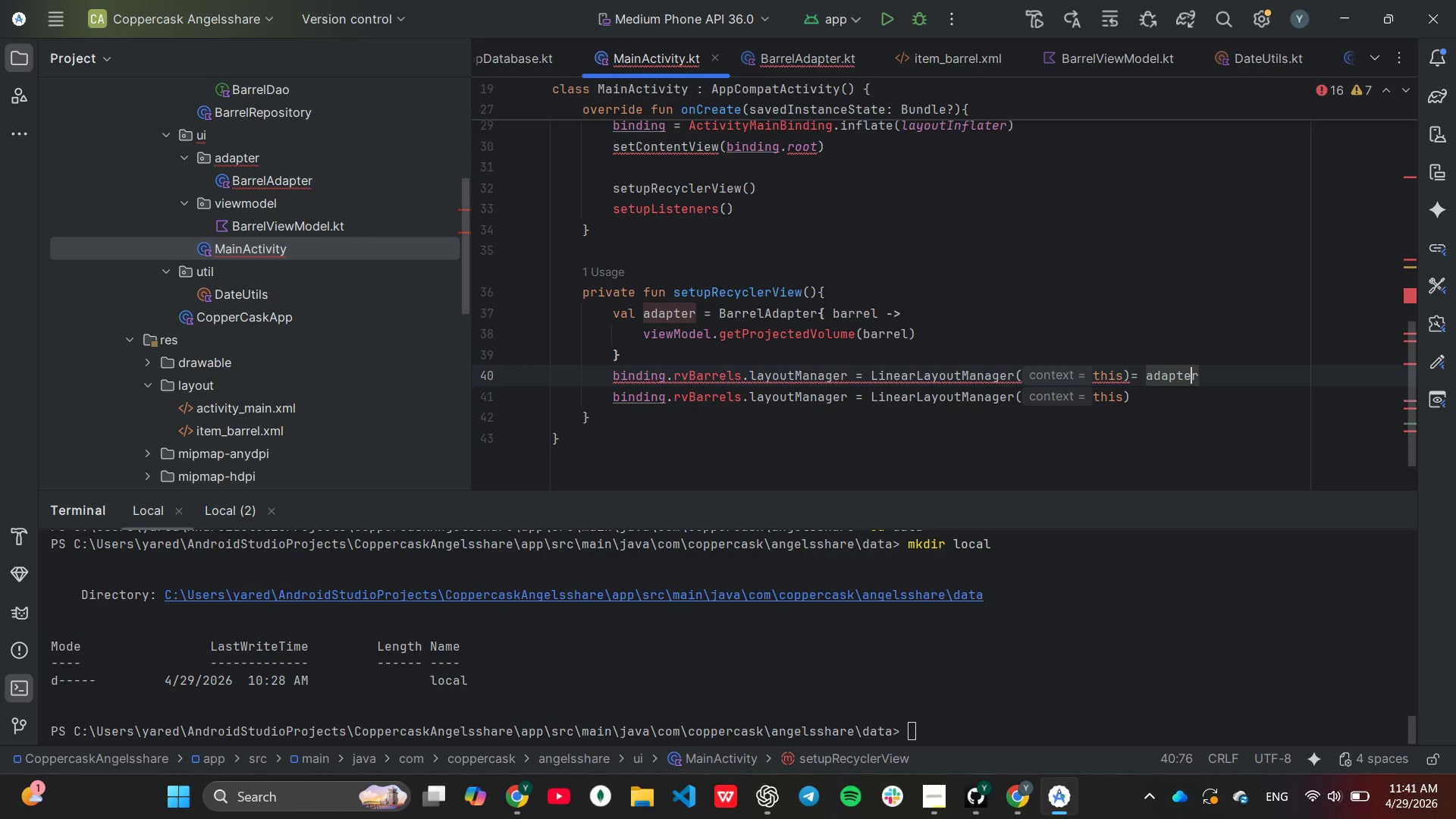 
key(ArrowRight)
 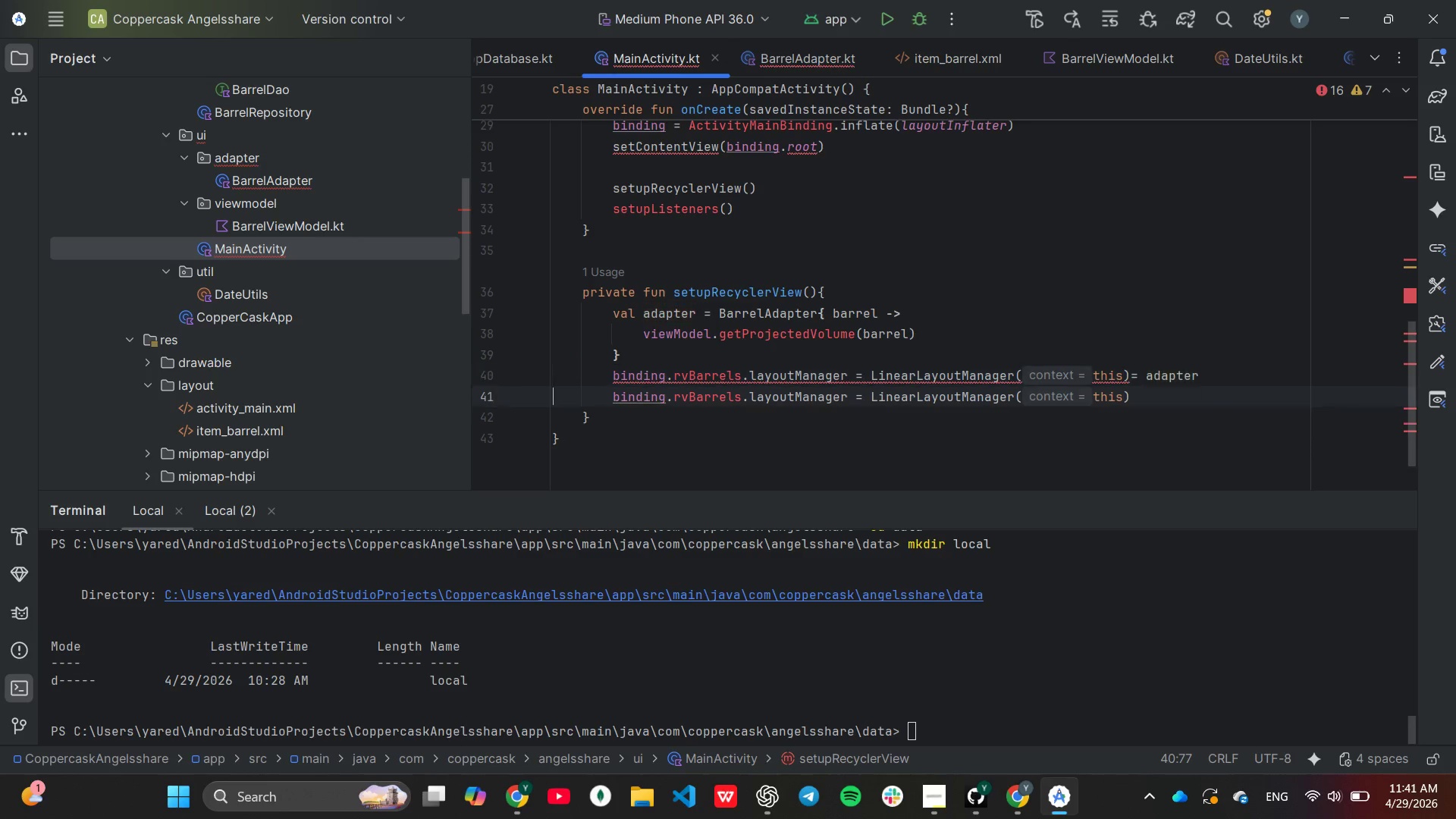 
key(ArrowRight)
 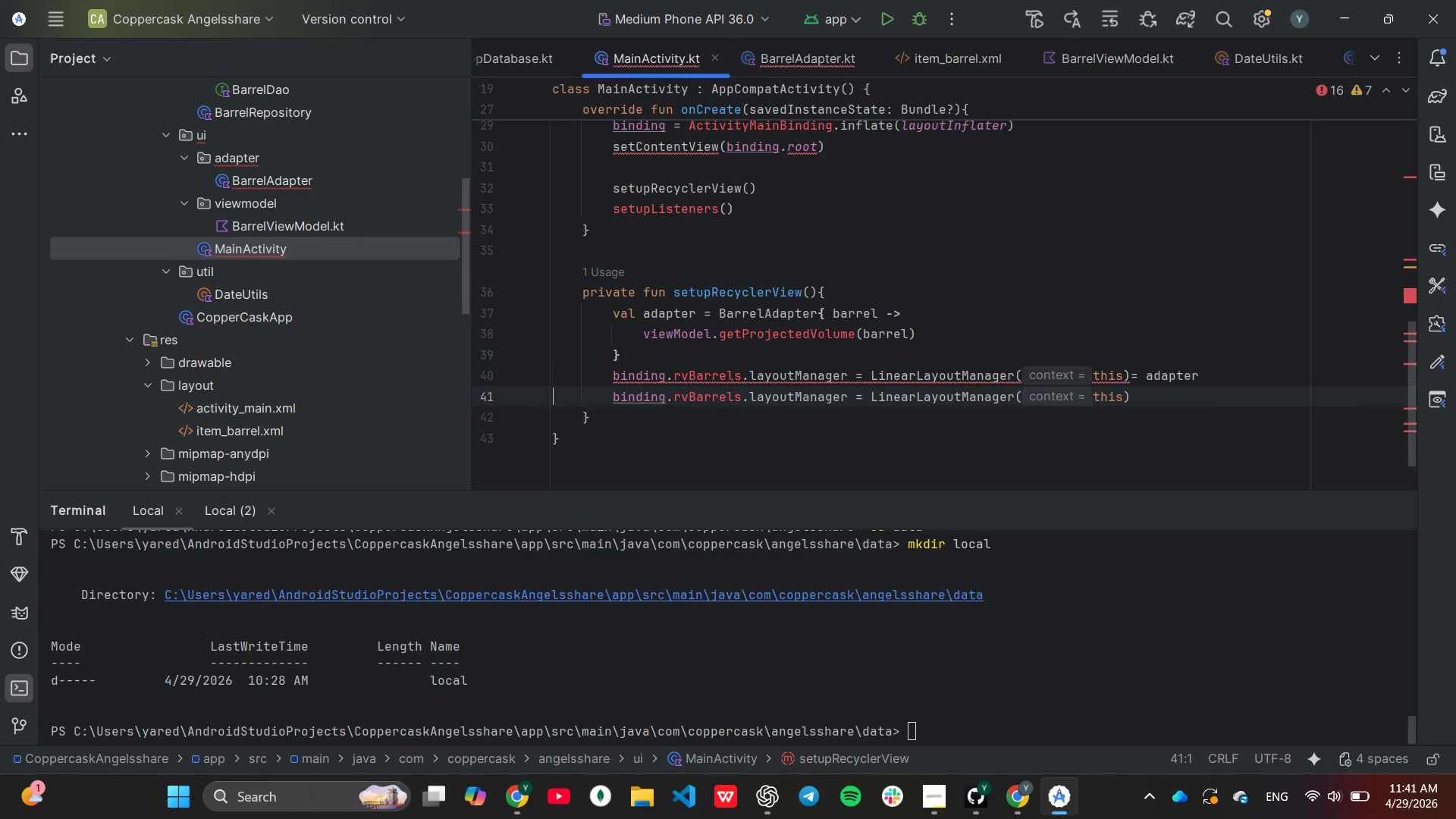 
key(ArrowLeft)
 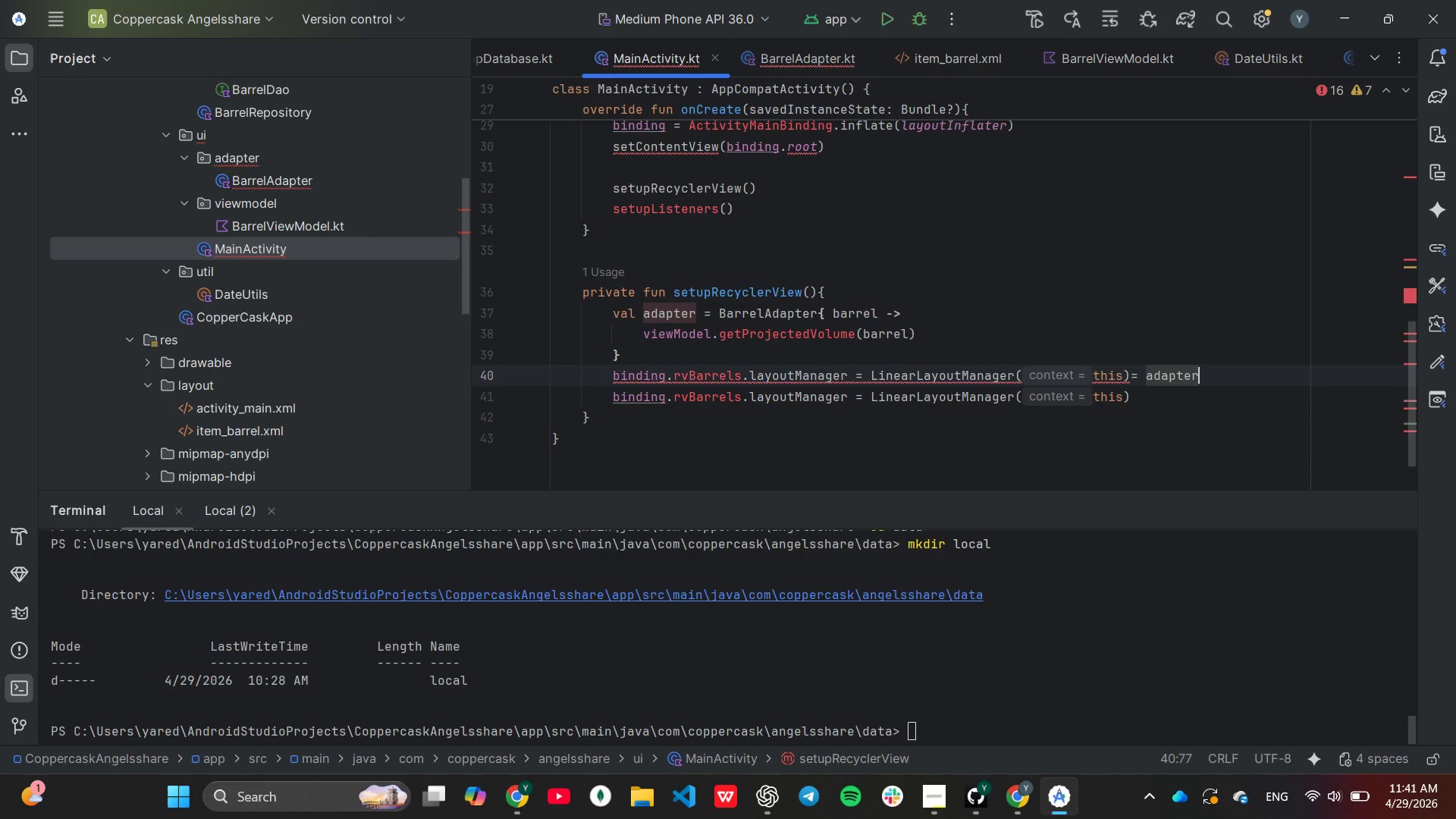 
key(Backspace)
 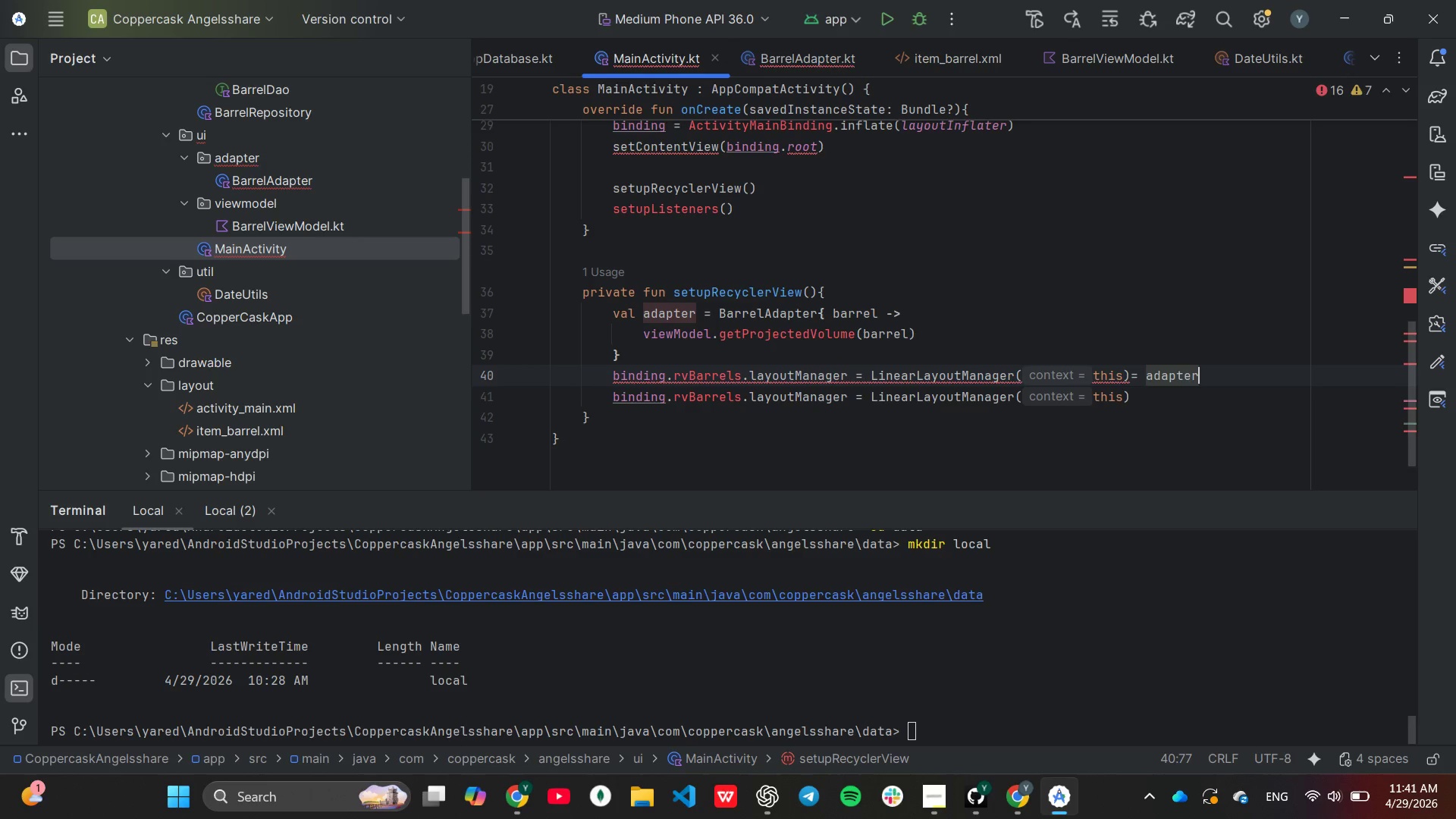 
hold_key(key=Backspace, duration=0.66)
 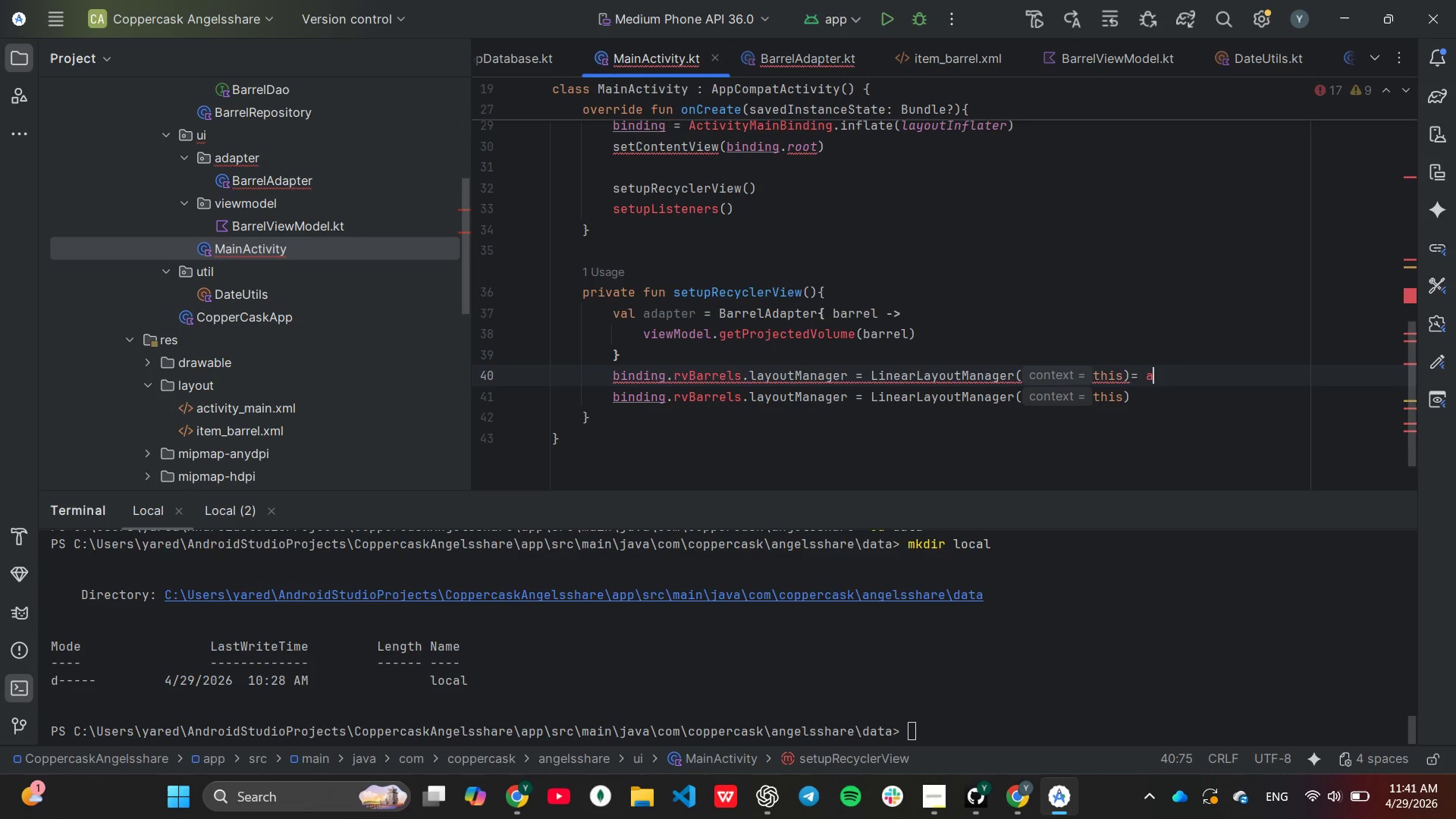 
key(Backspace)
 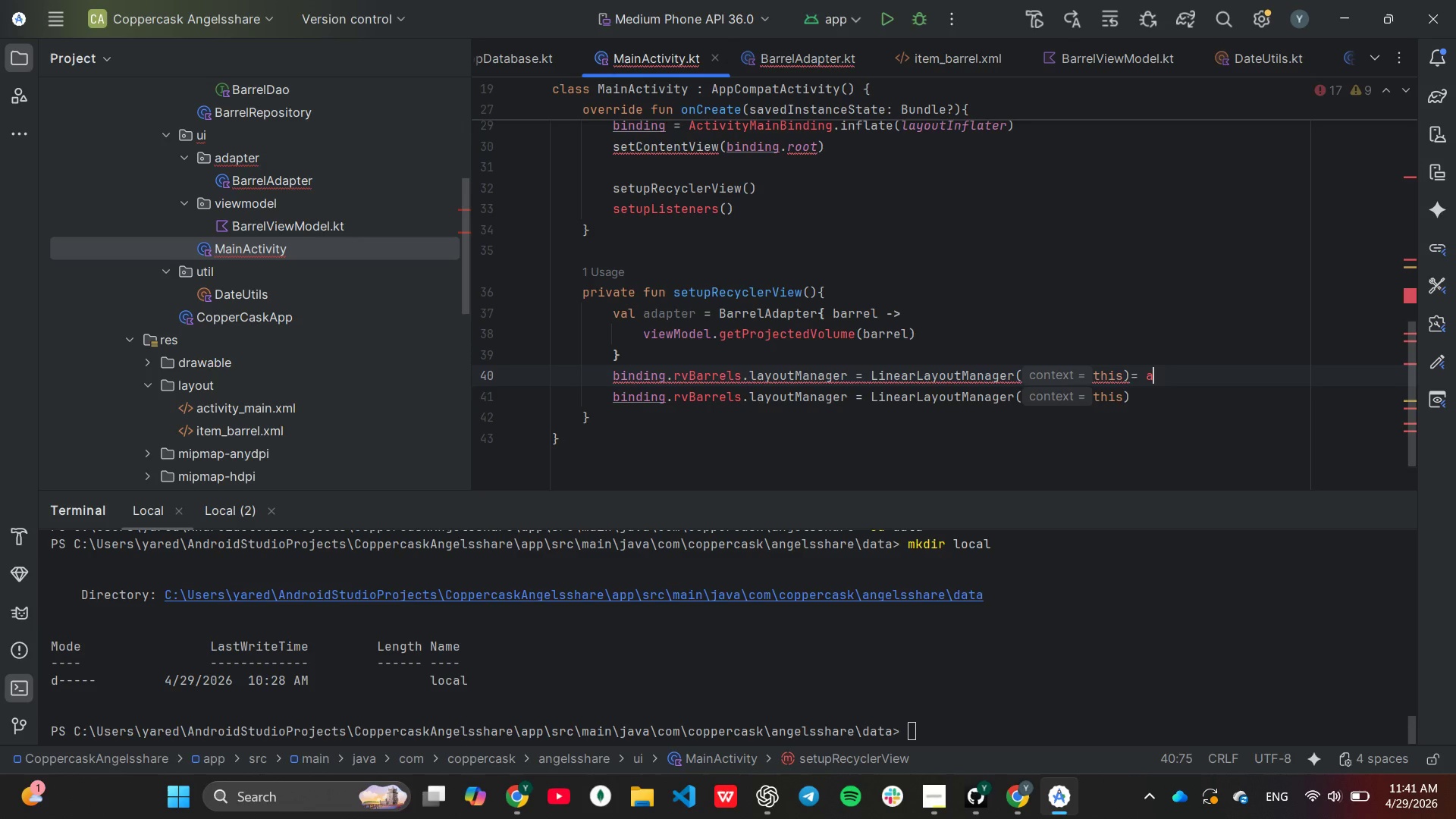 
key(Backspace)
 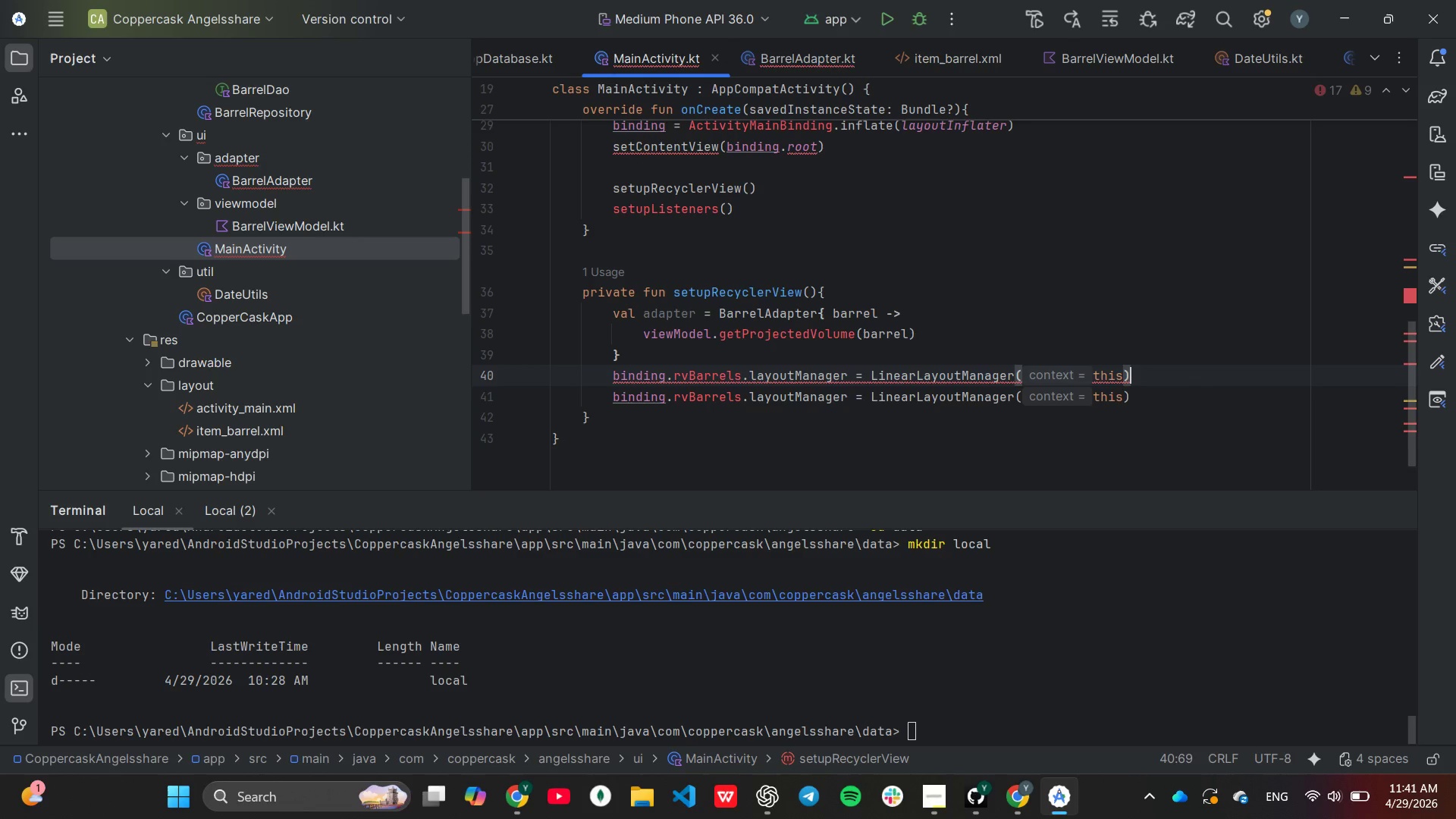 
key(Backspace)
 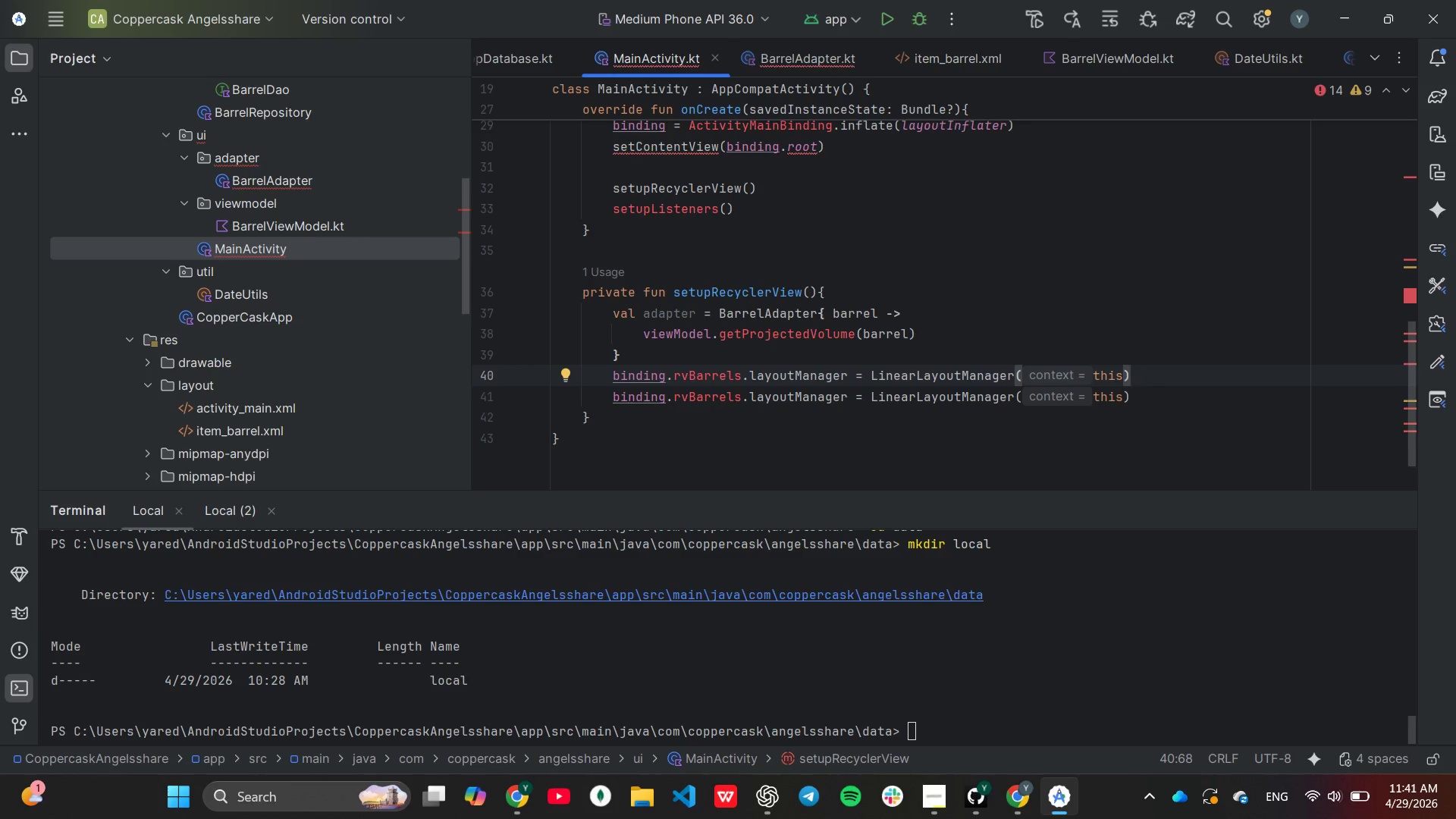 
key(ArrowDown)
 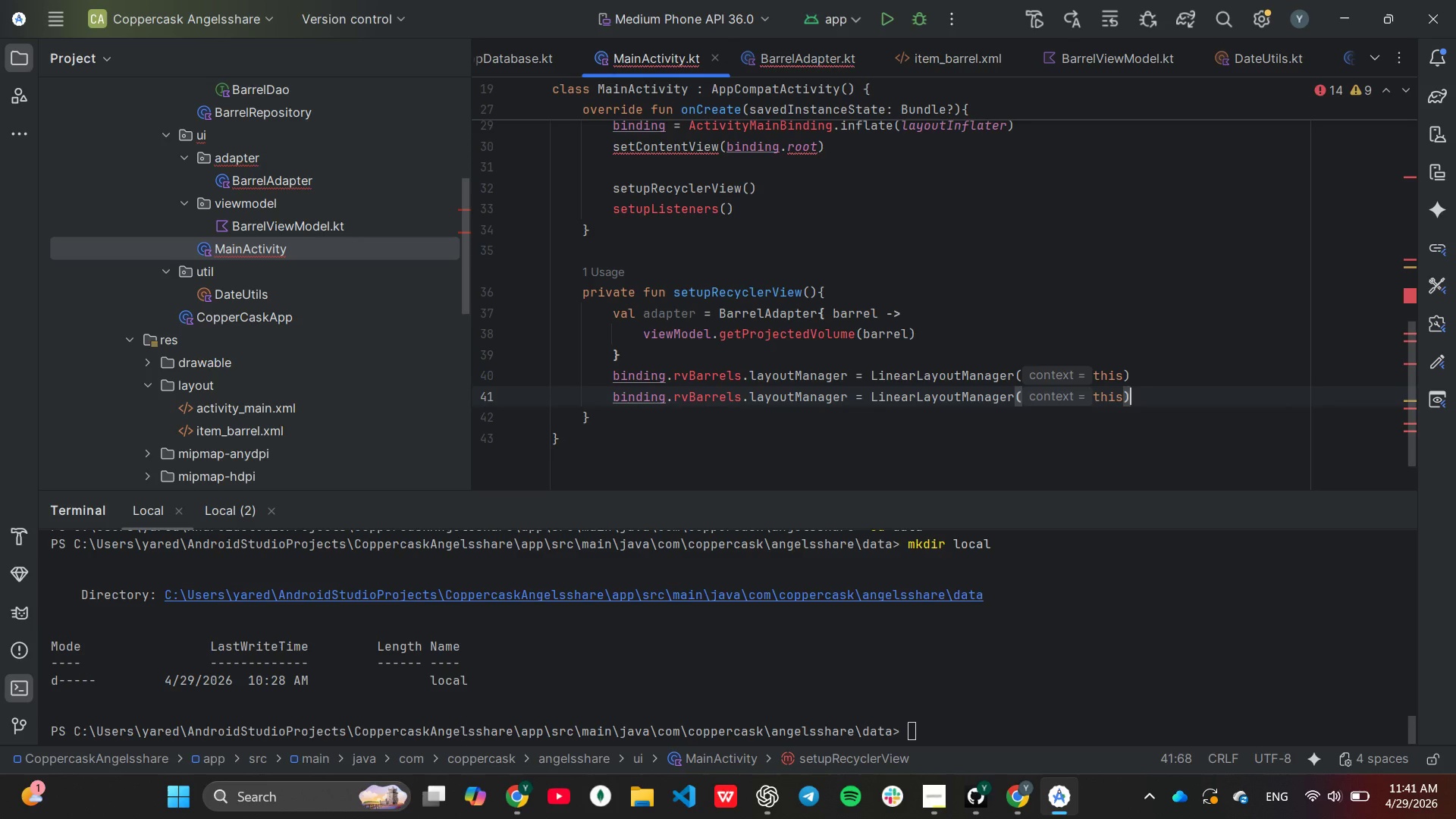 
hold_key(key=Backspace, duration=1.08)
 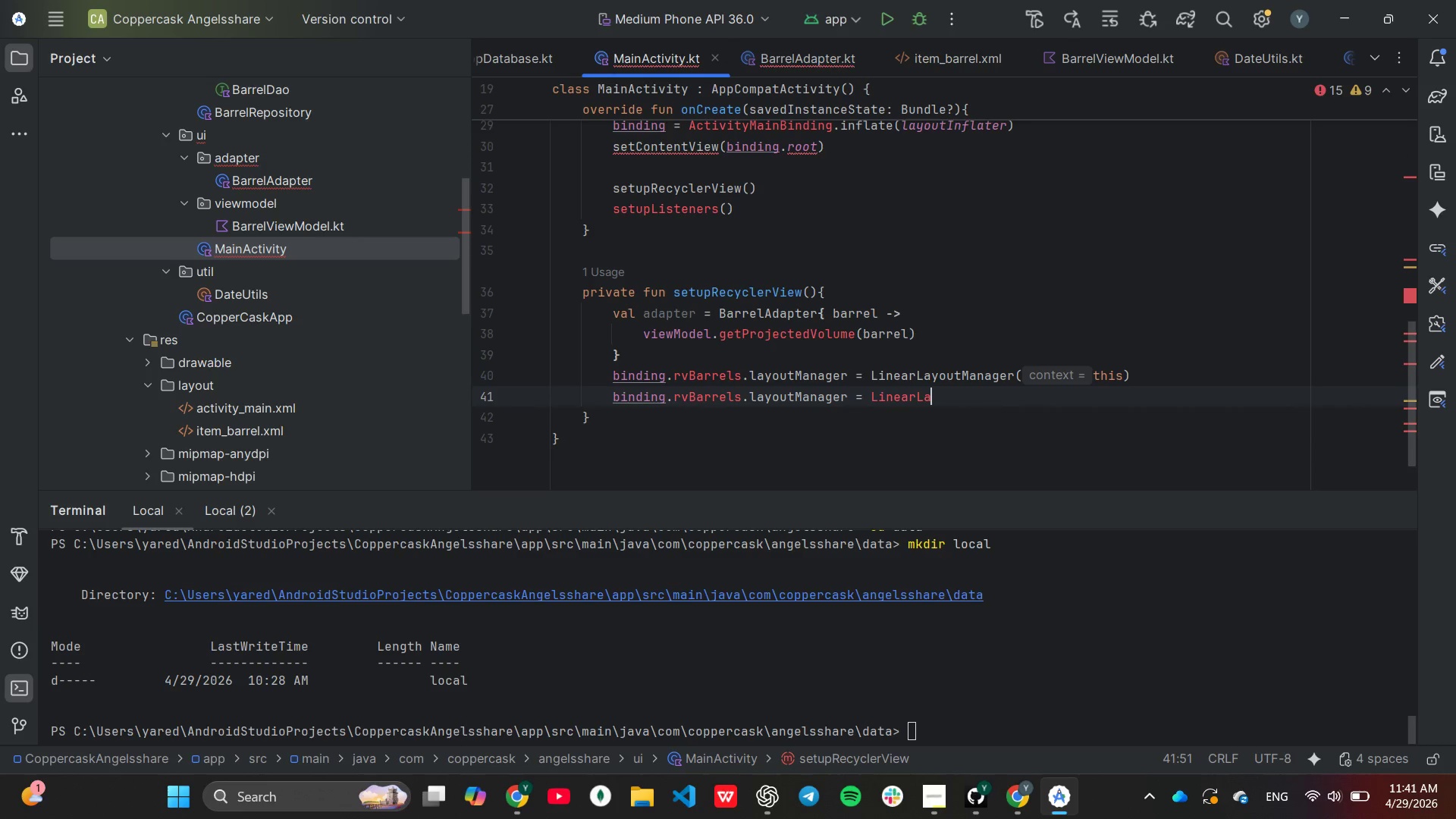 
hold_key(key=Backspace, duration=1.11)
 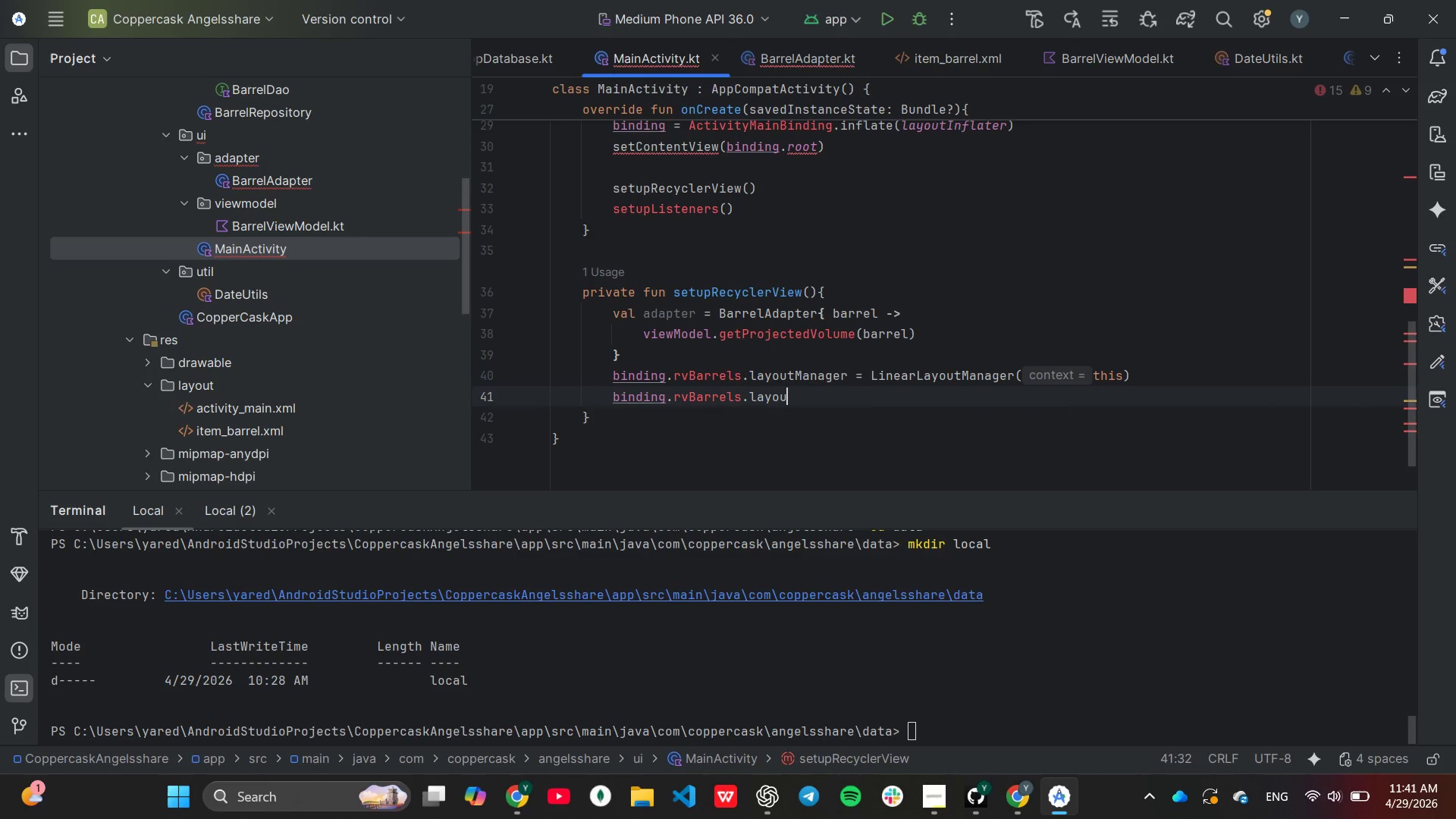 
hold_key(key=Backspace, duration=0.59)
 